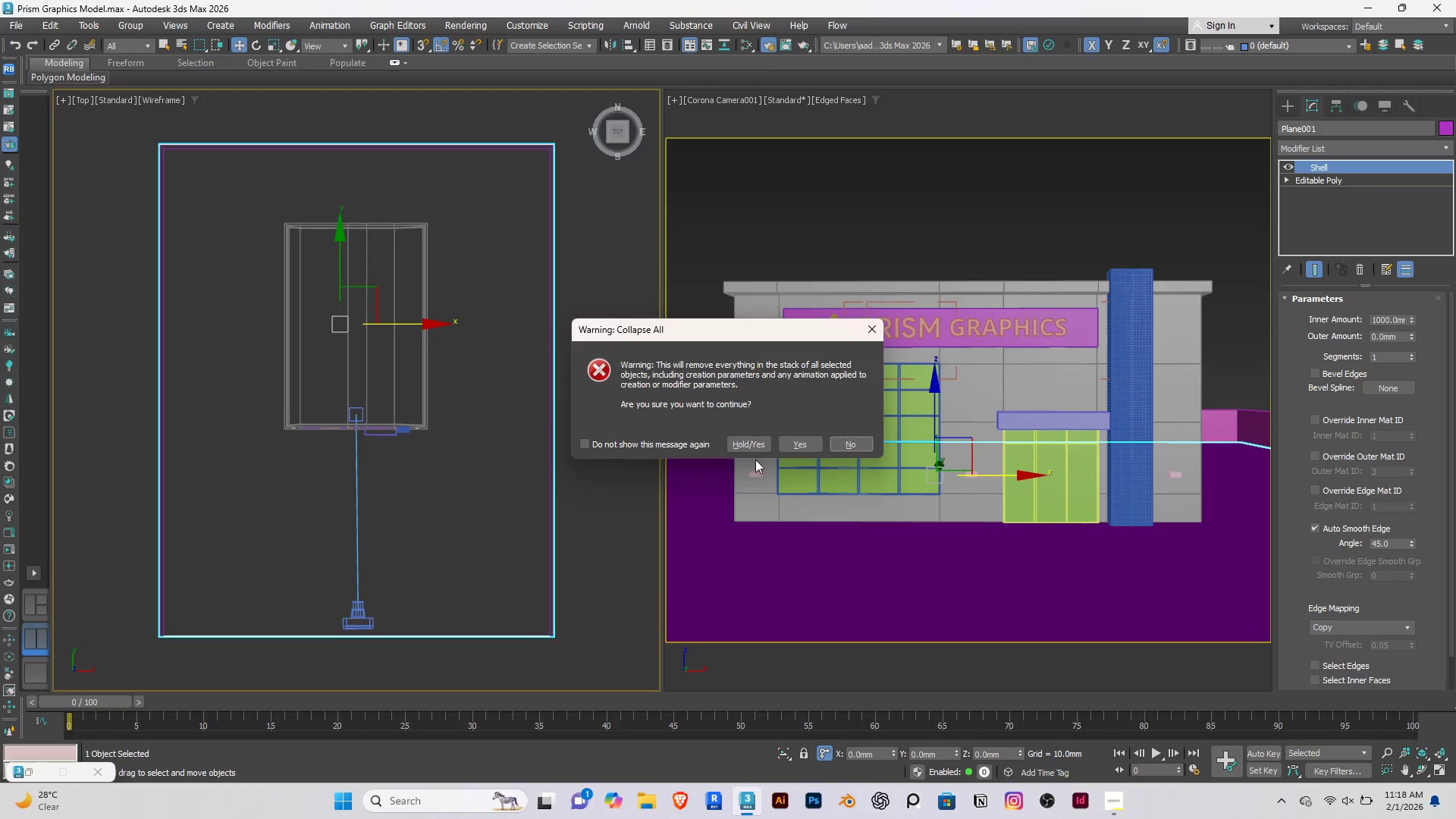 
left_click([795, 438])
 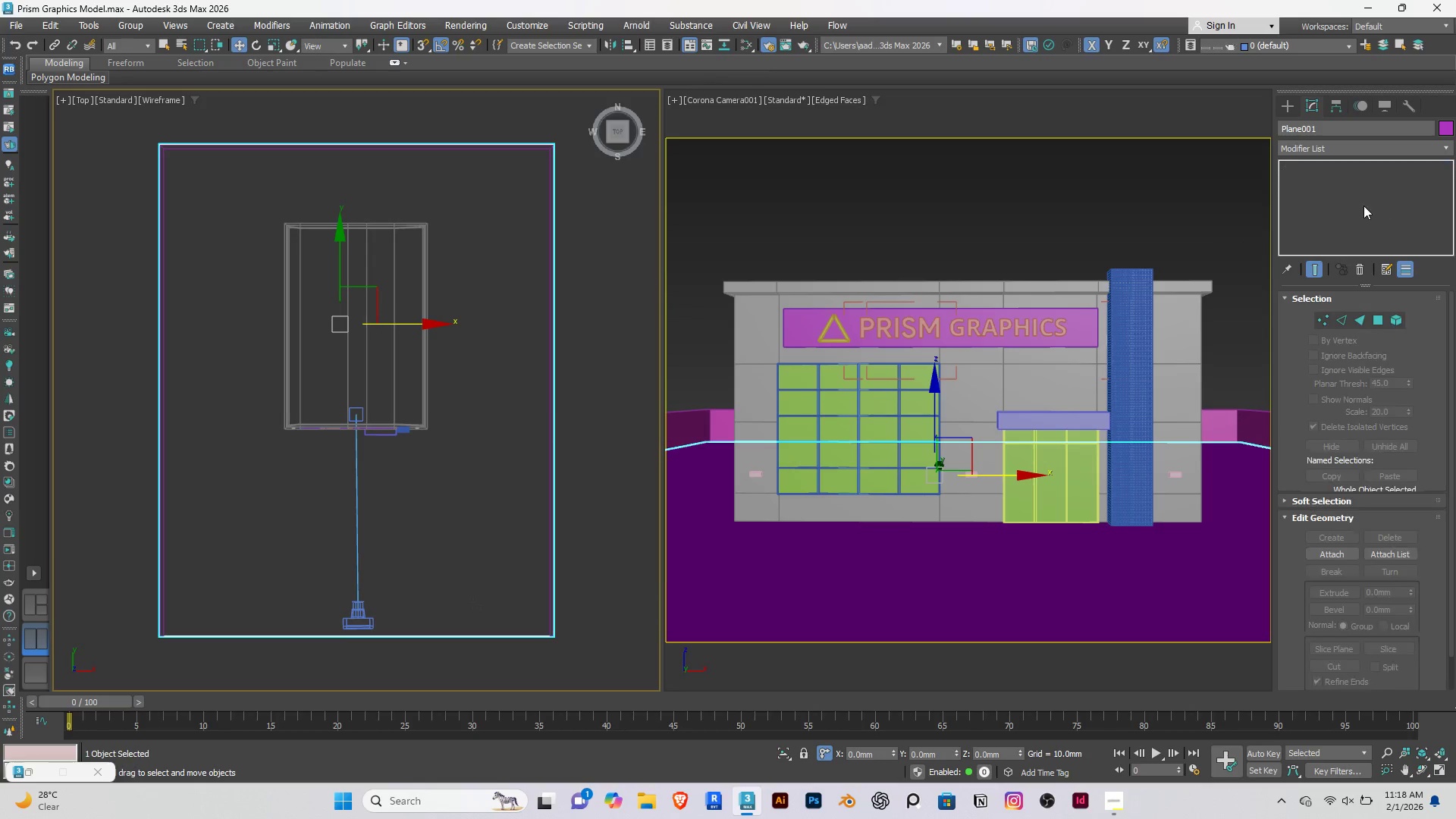 
right_click([1363, 206])
 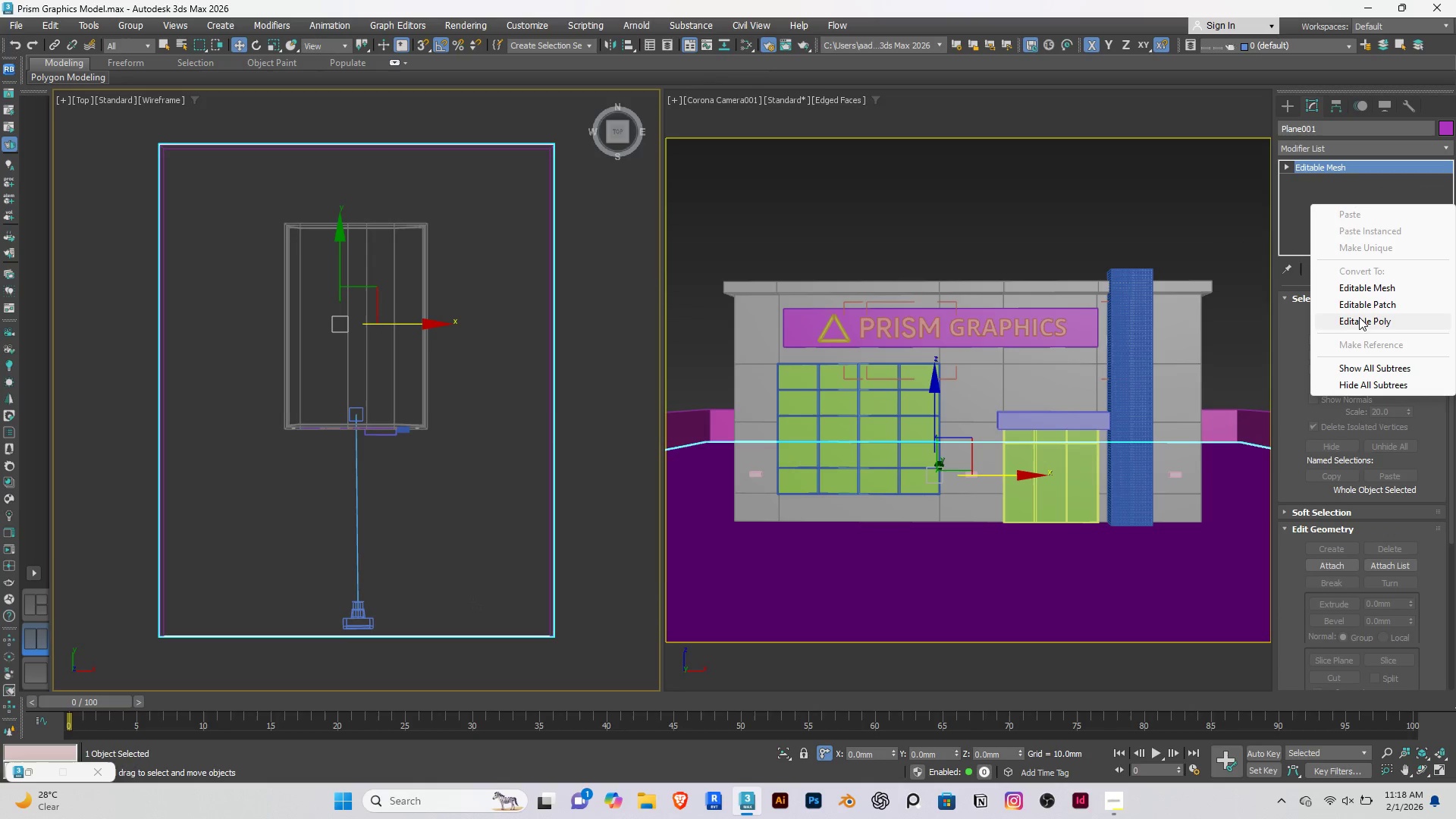 
left_click([1360, 320])
 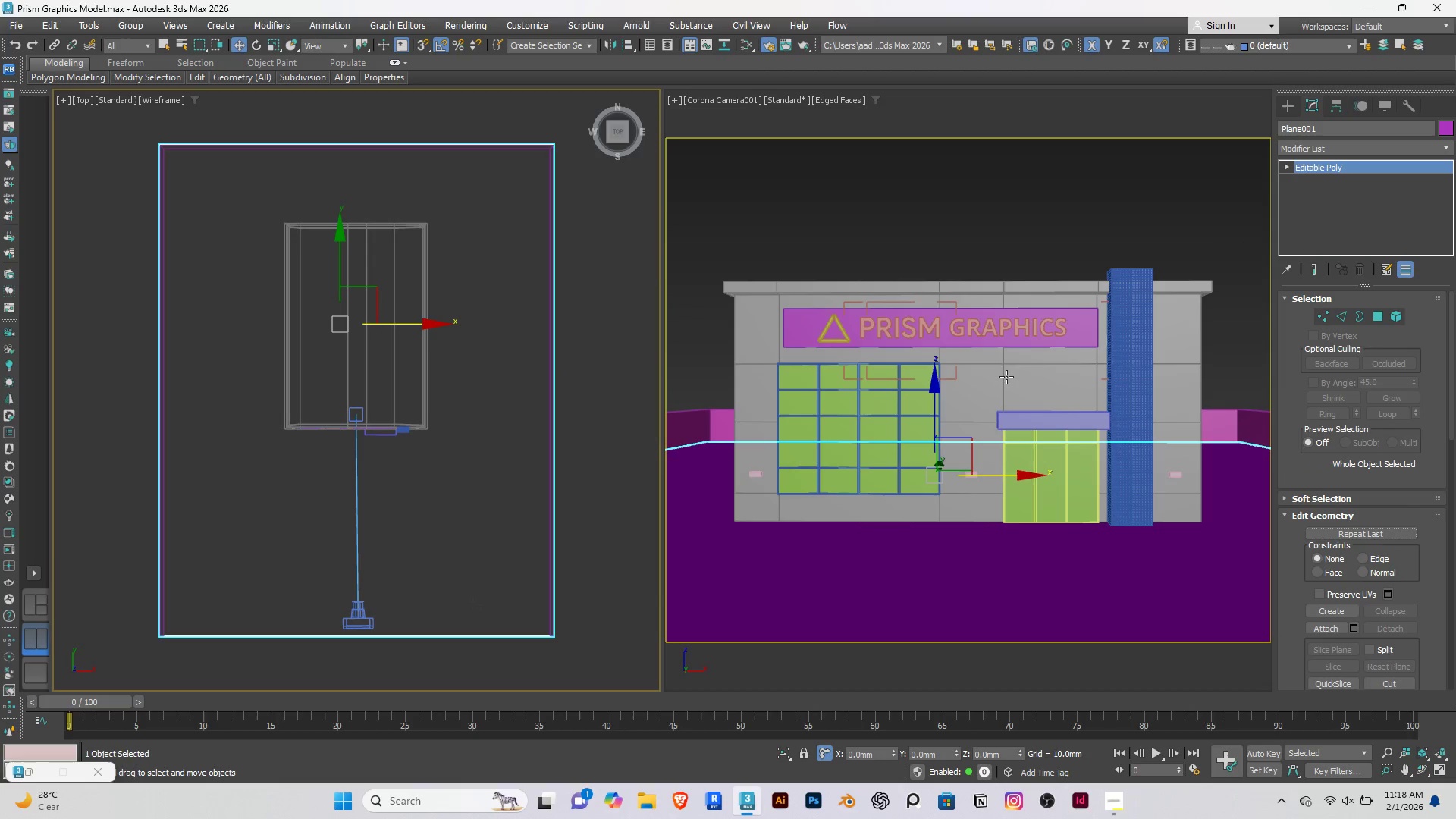 
left_click([1337, 318])
 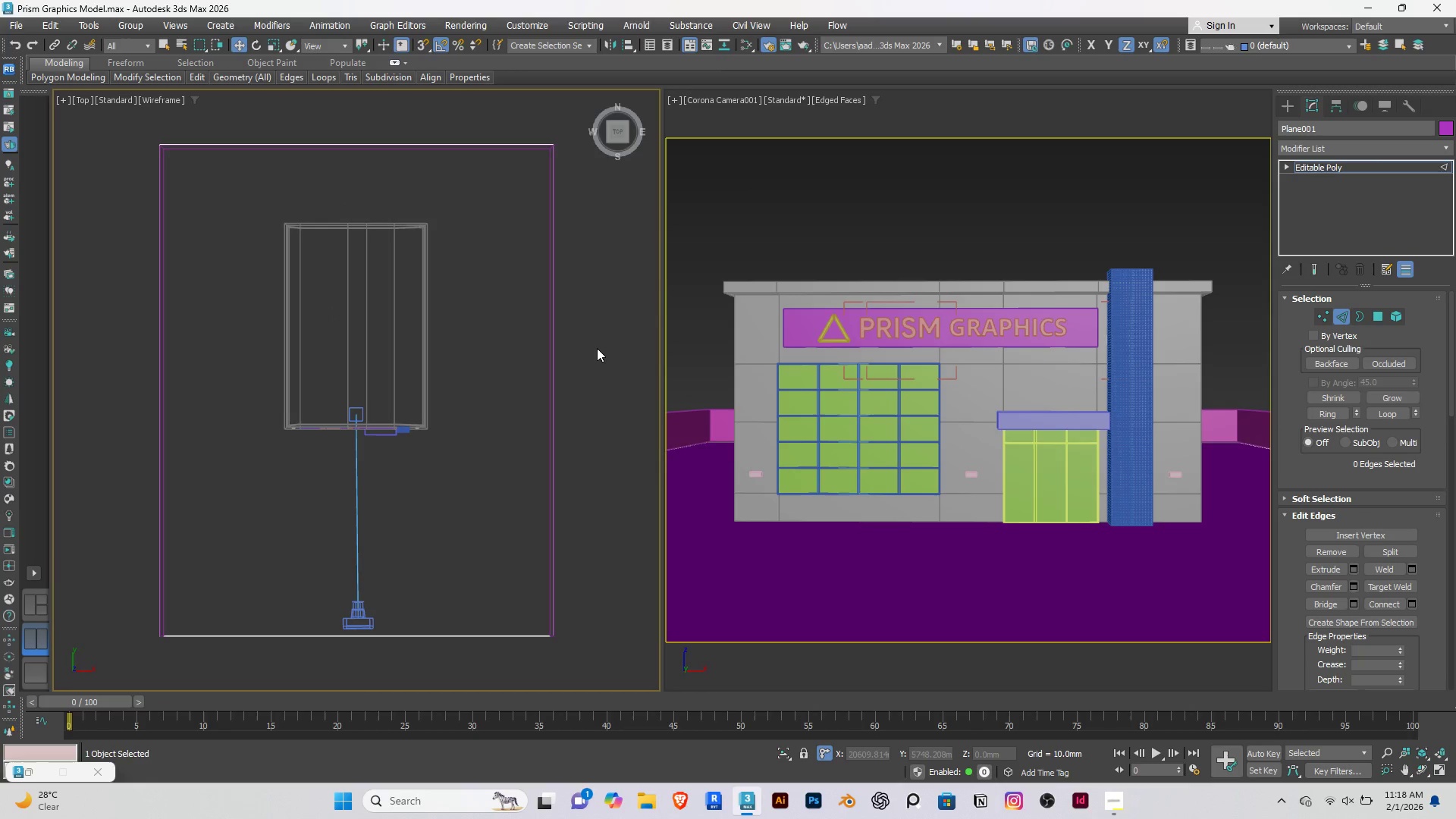 
left_click_drag(start_coordinate=[617, 348], to_coordinate=[88, 428])
 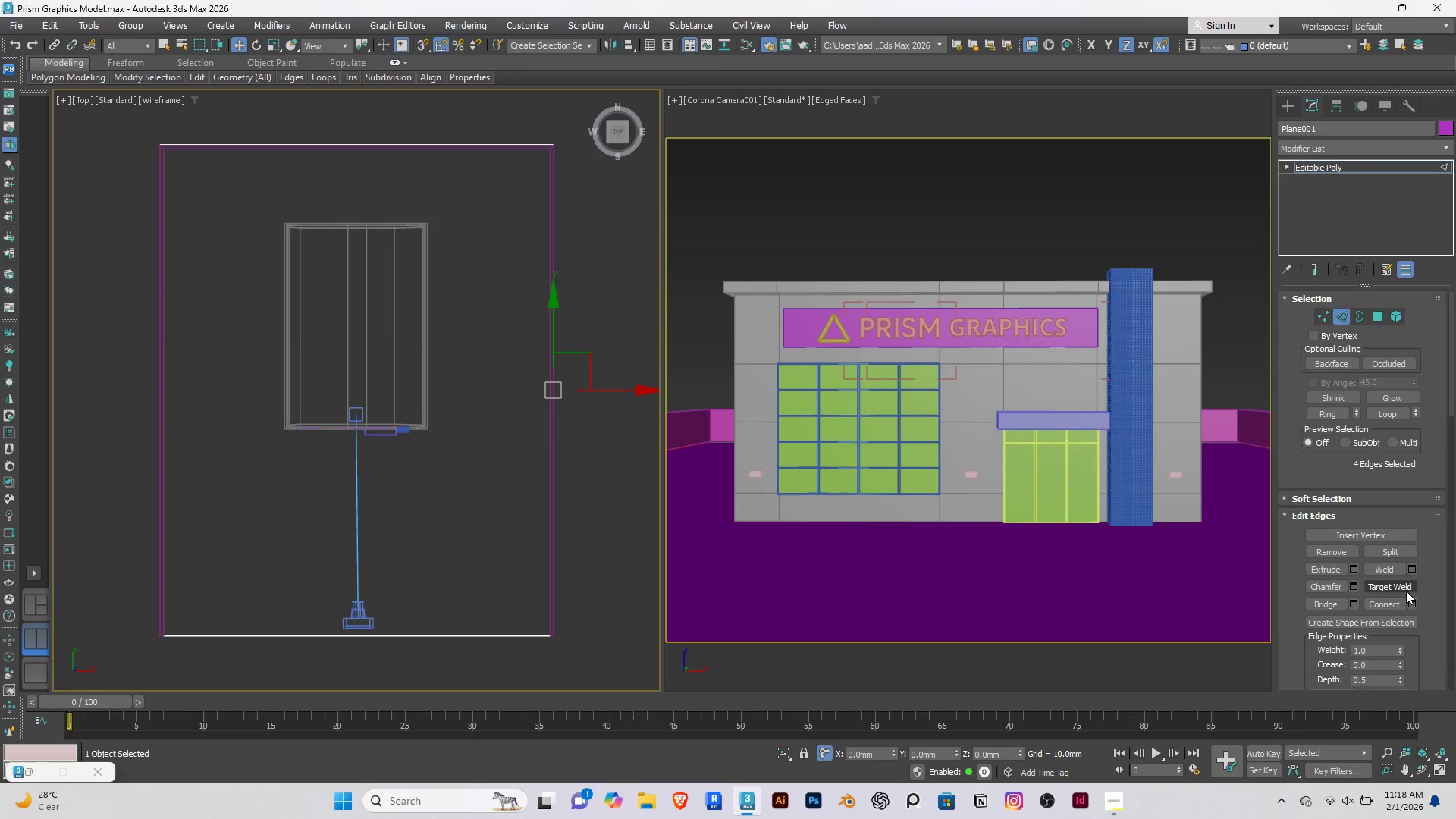 
left_click([1414, 604])
 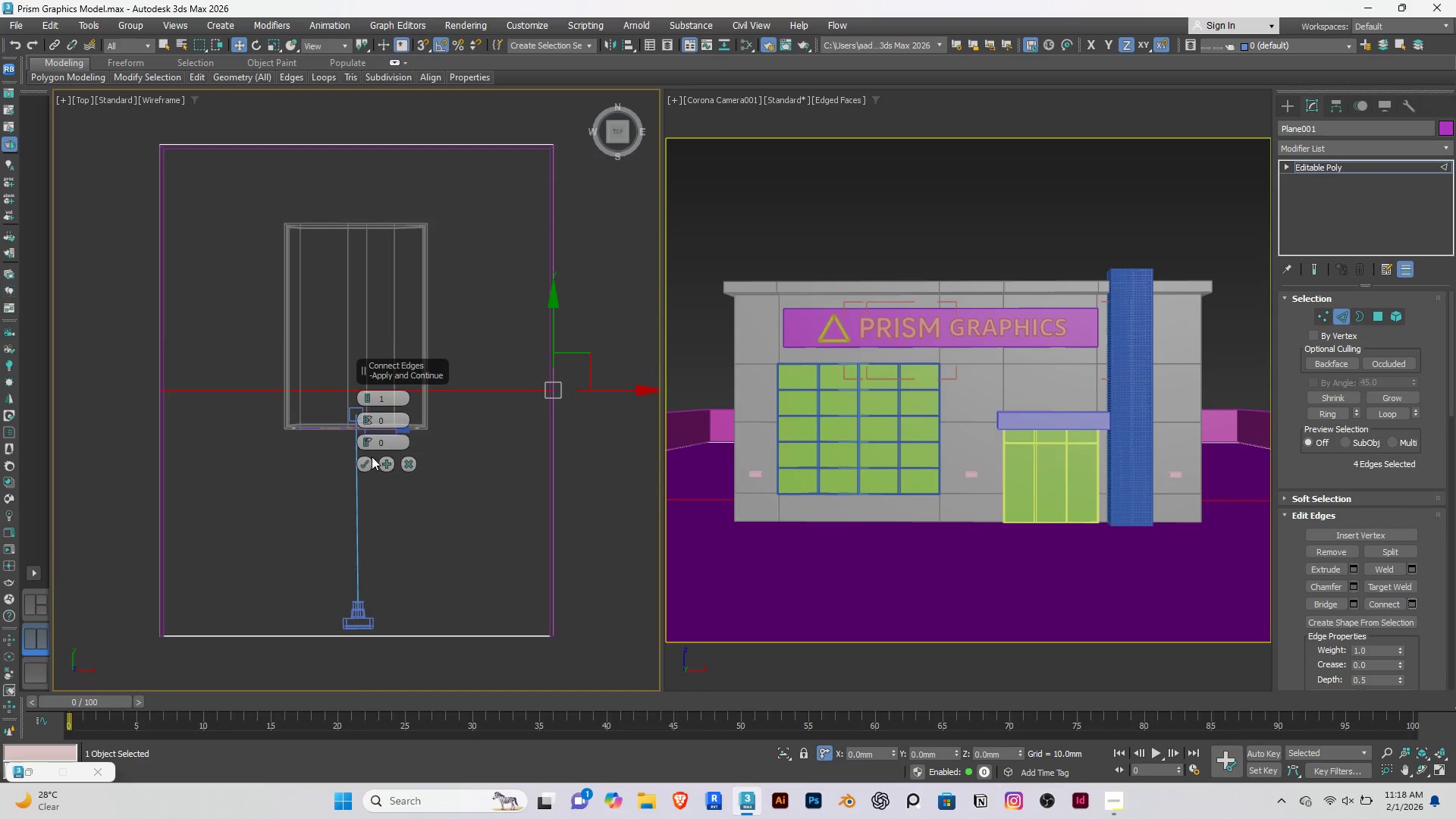 
left_click([365, 463])
 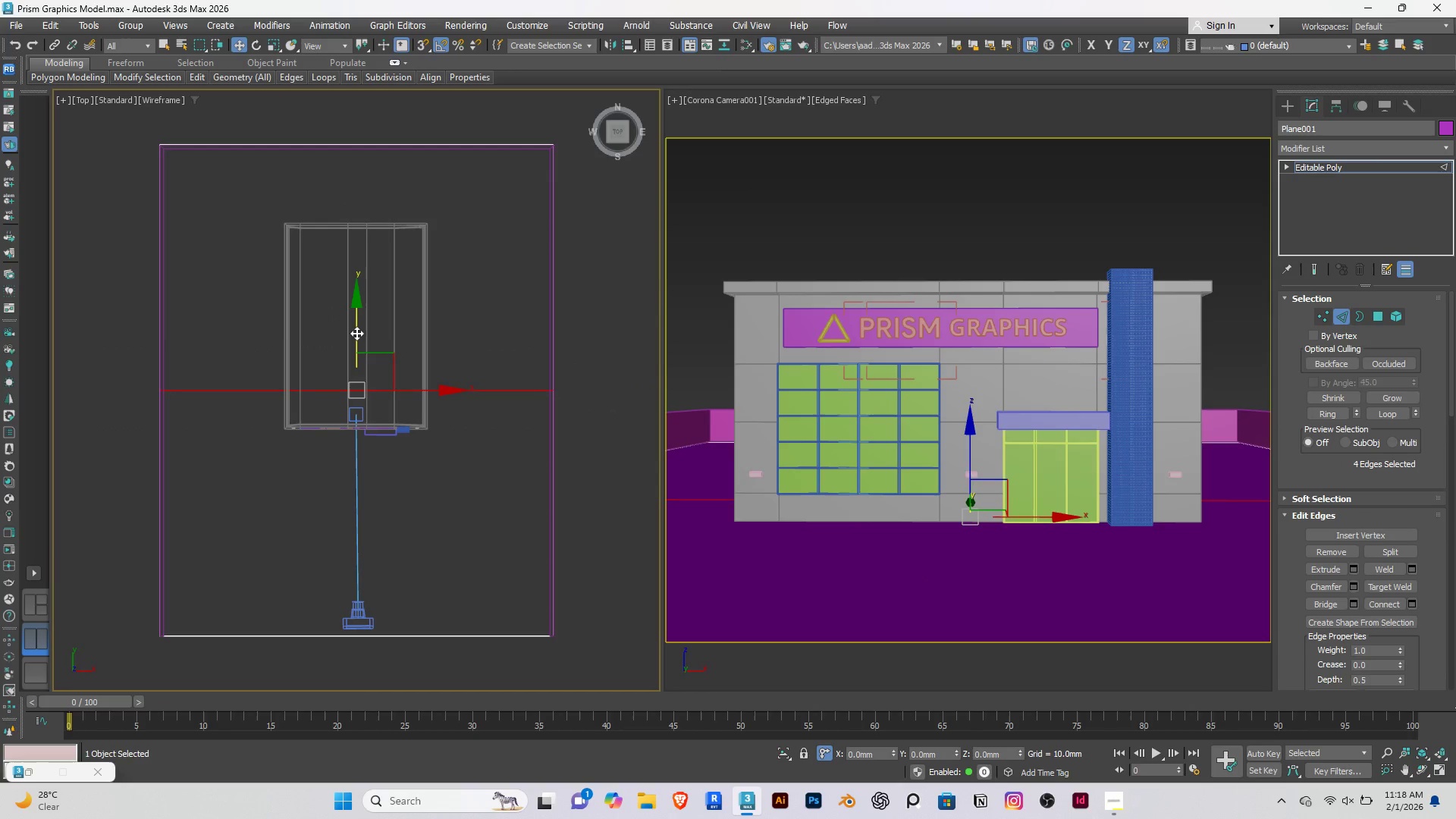 
left_click_drag(start_coordinate=[356, 333], to_coordinate=[334, 401])
 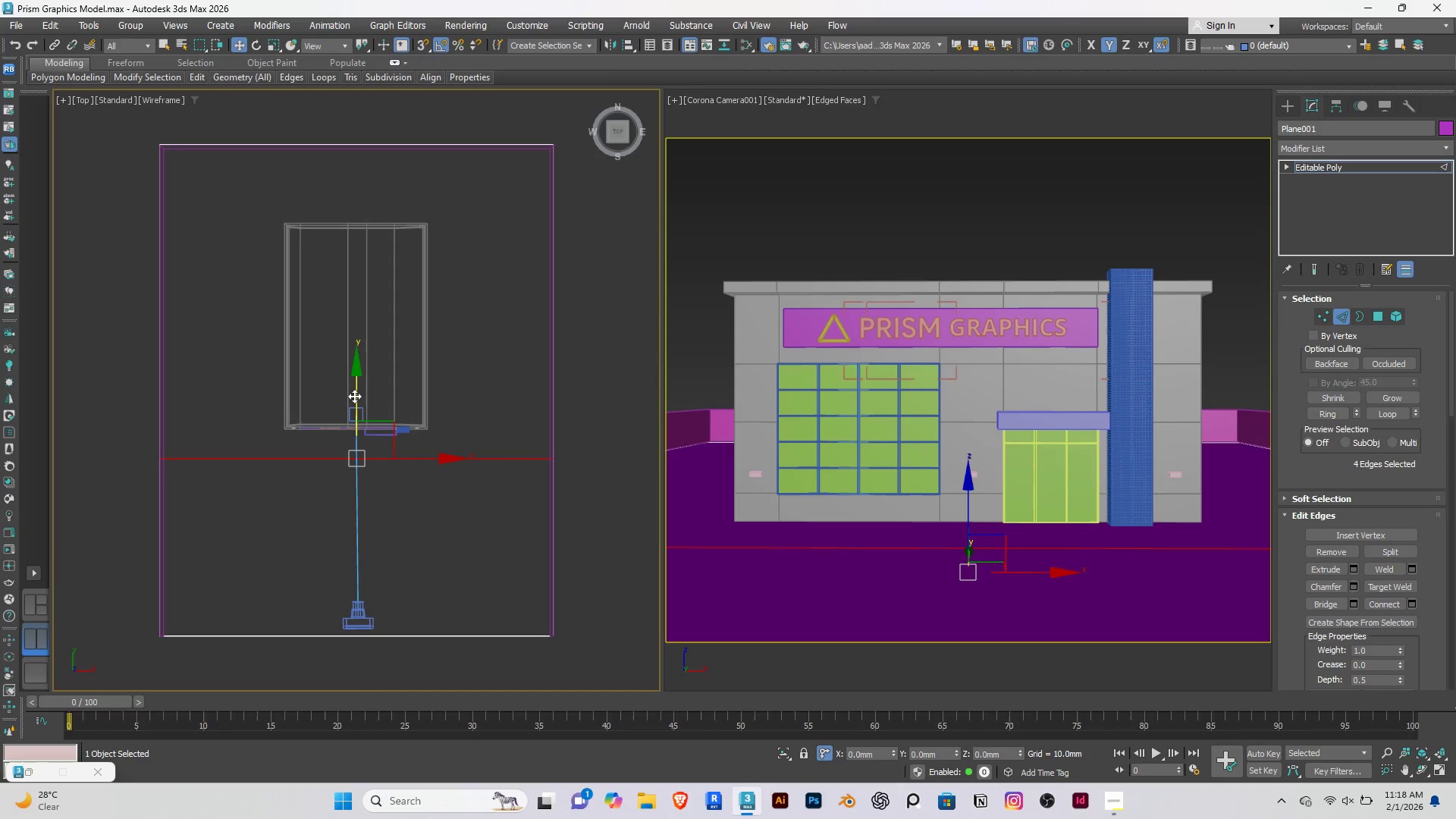 
wait(5.72)
 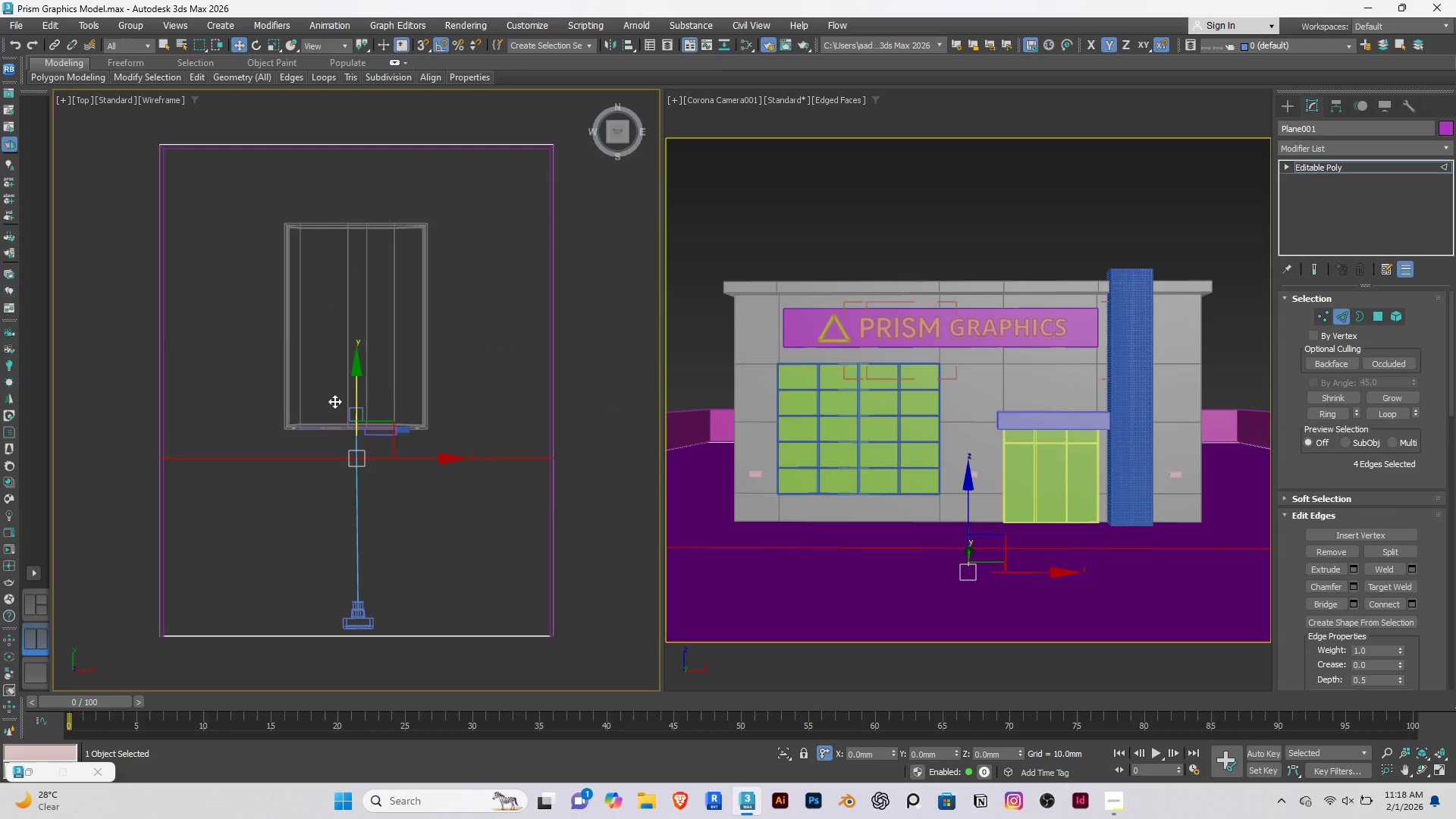 
left_click_drag(start_coordinate=[354, 381], to_coordinate=[356, 387])
 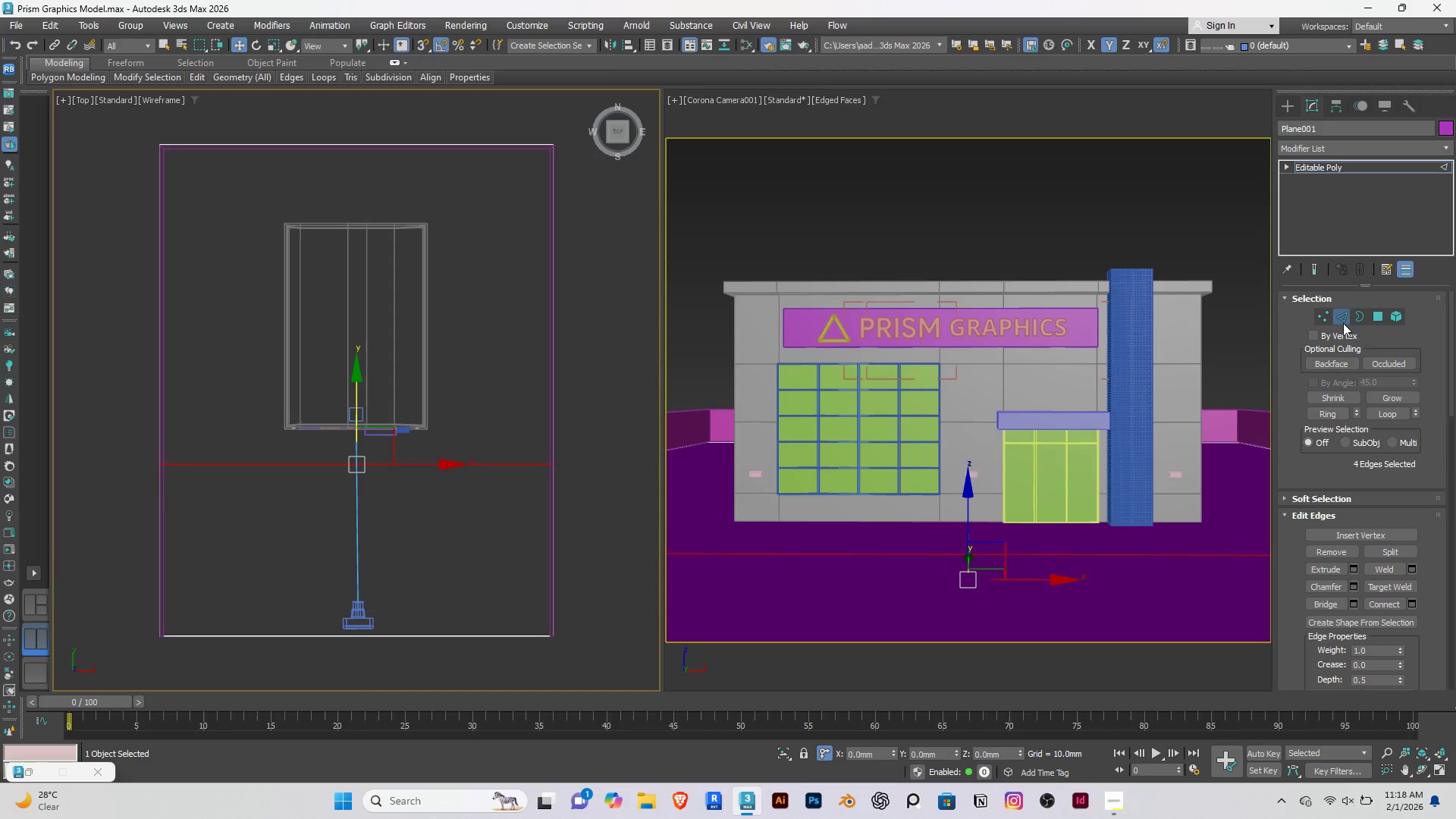 
left_click([1342, 319])
 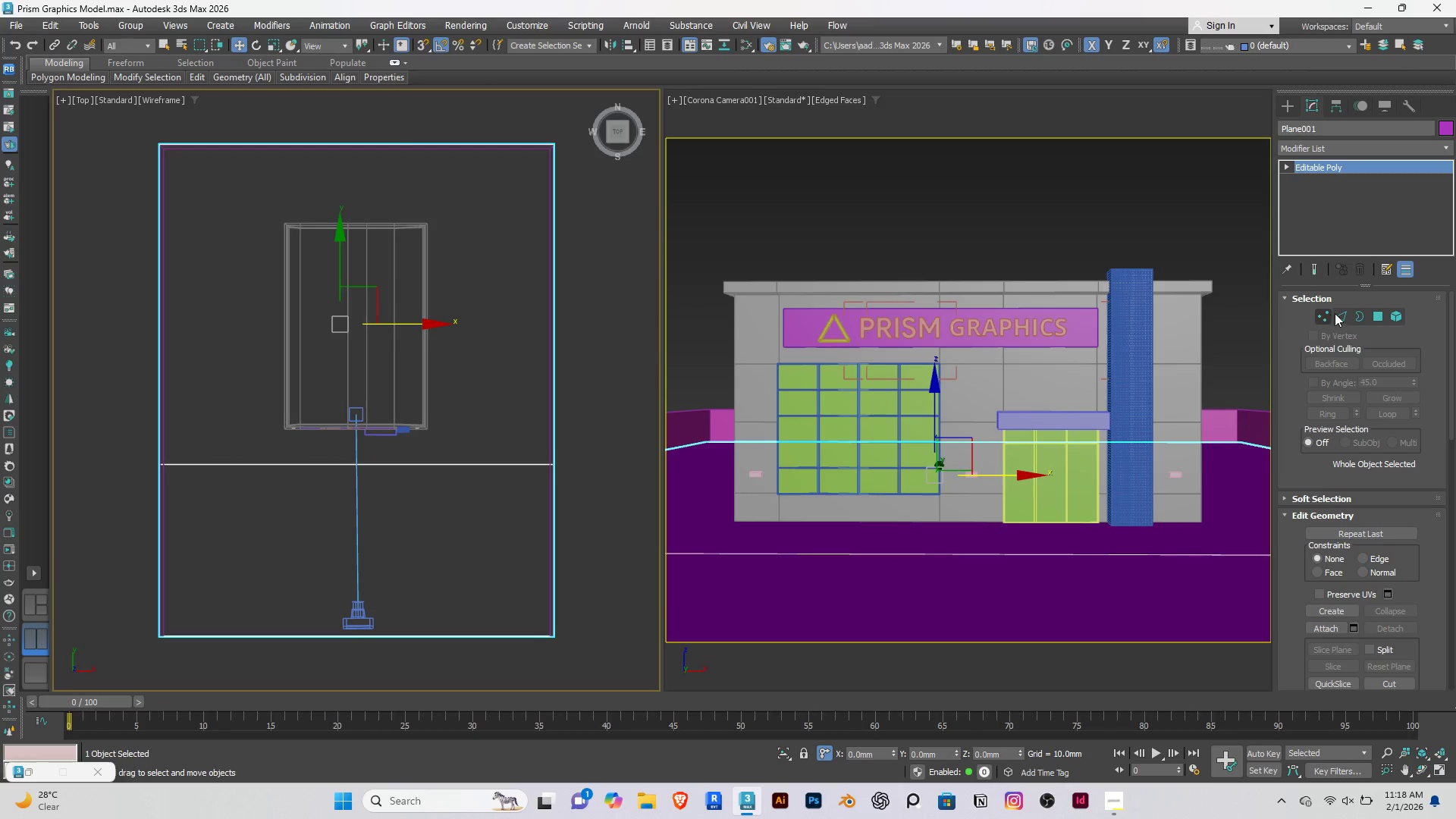 
left_click([1338, 312])
 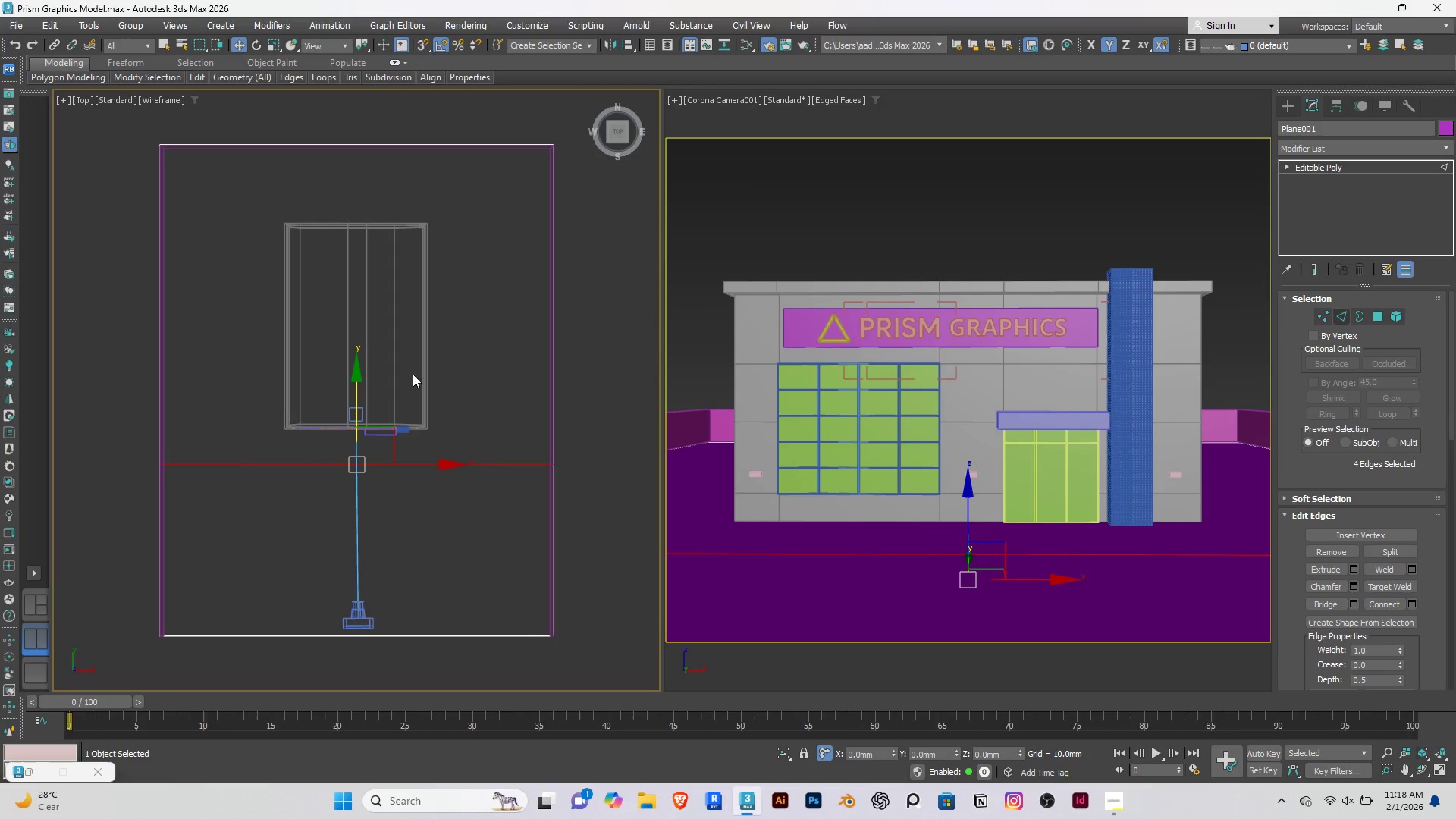 
left_click([424, 205])
 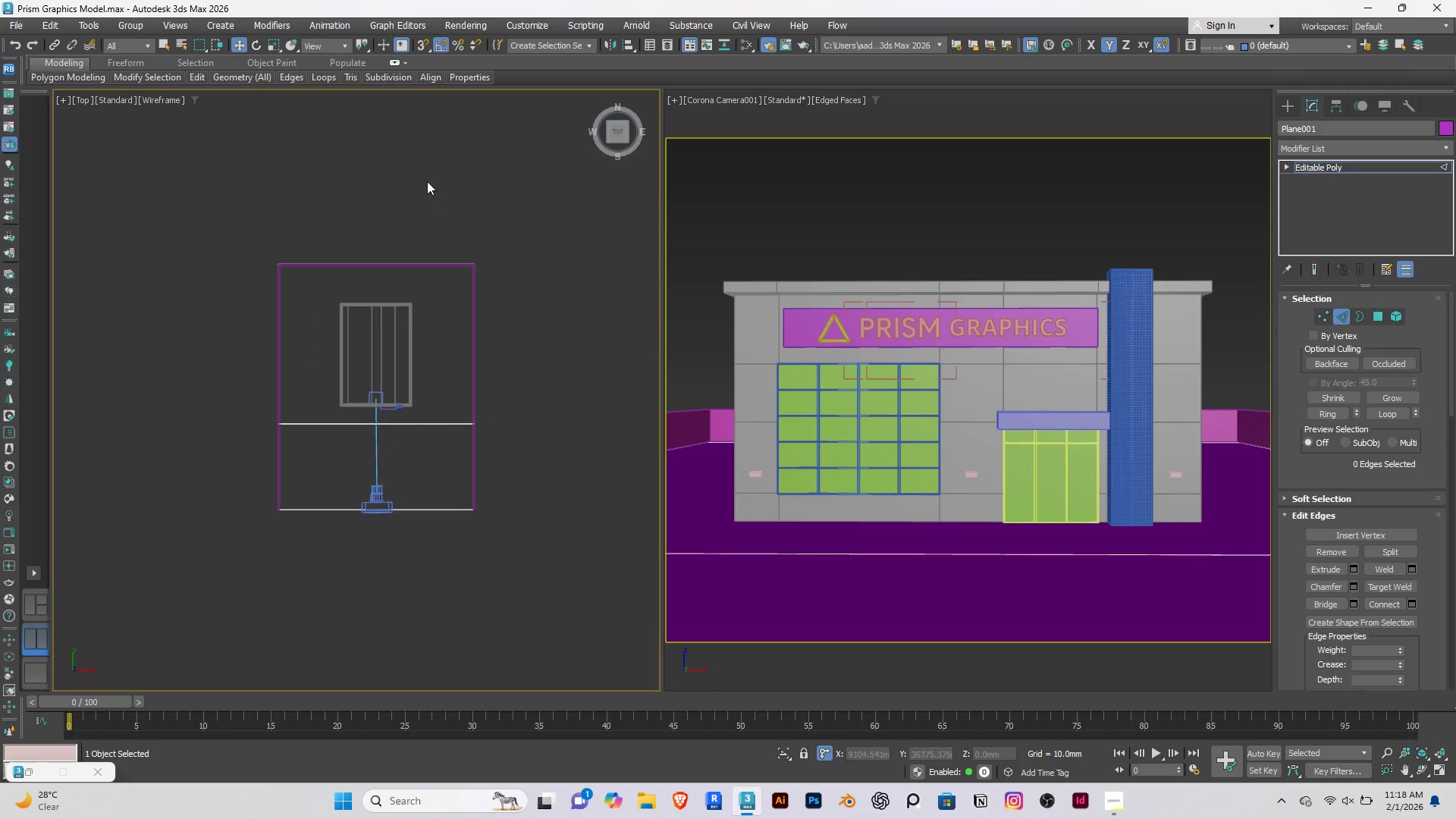 
scroll: coordinate [396, 383], scroll_direction: down, amount: 2.0
 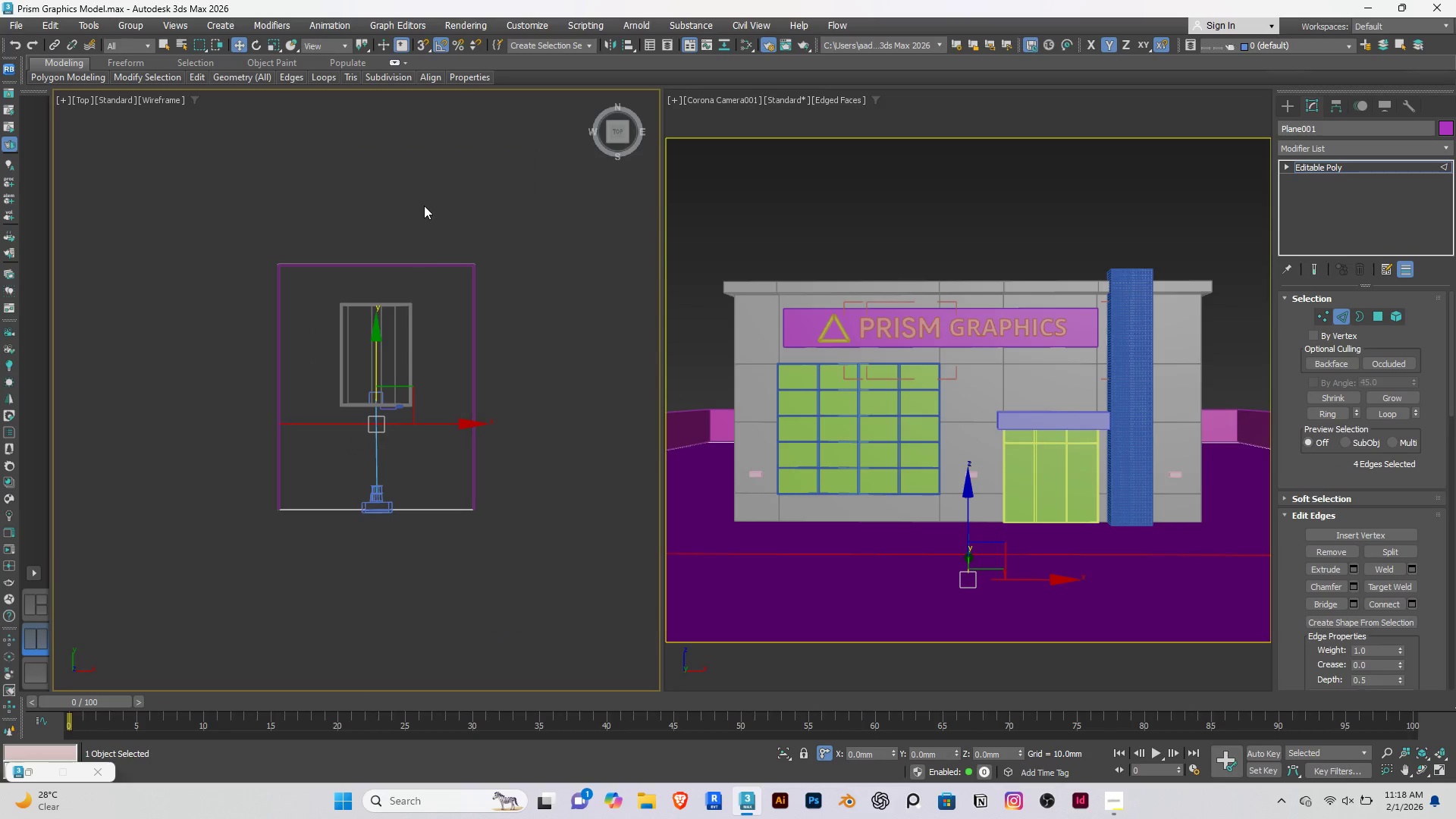 
left_click_drag(start_coordinate=[427, 181], to_coordinate=[391, 538])
 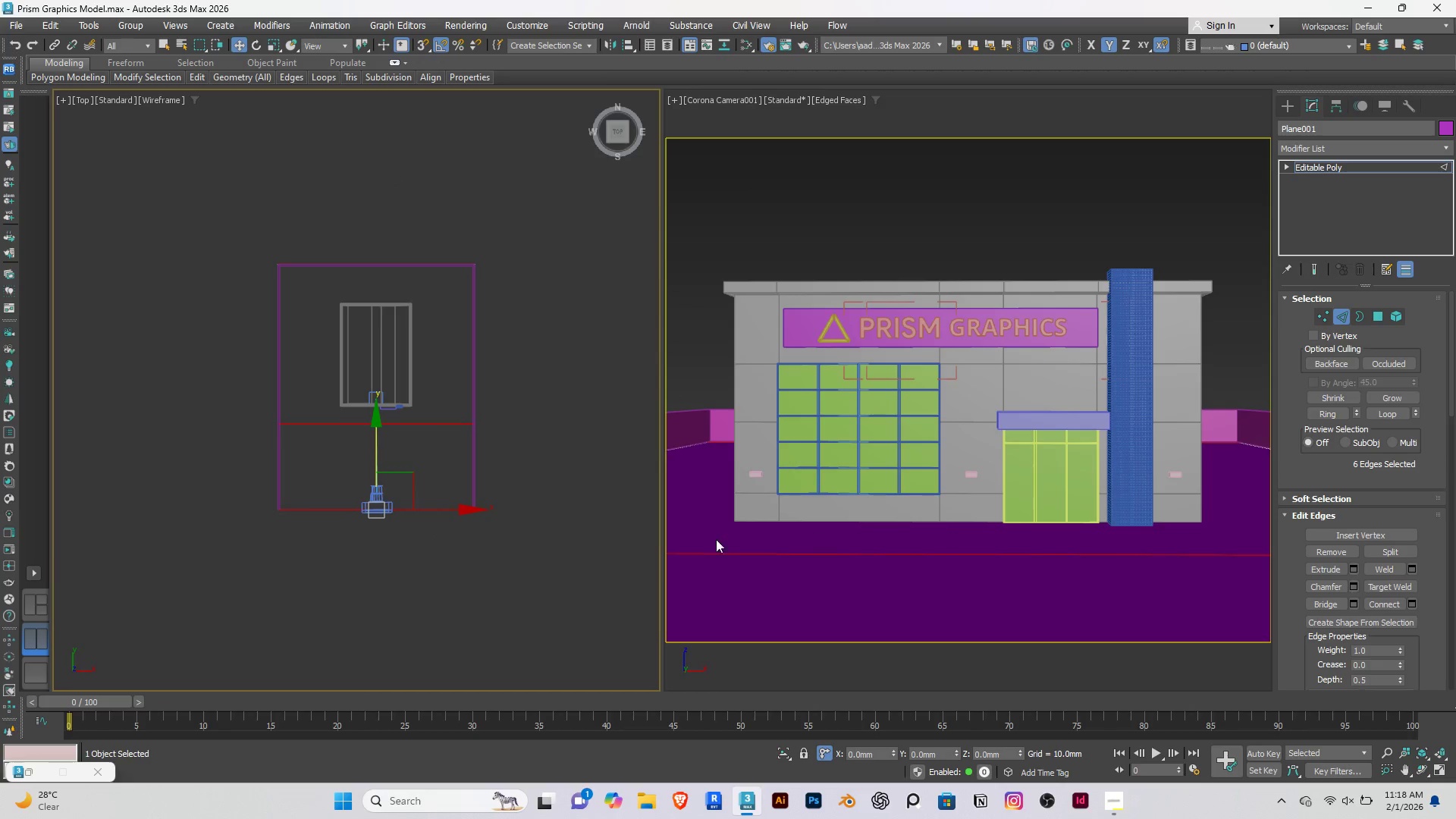 
left_click([432, 598])
 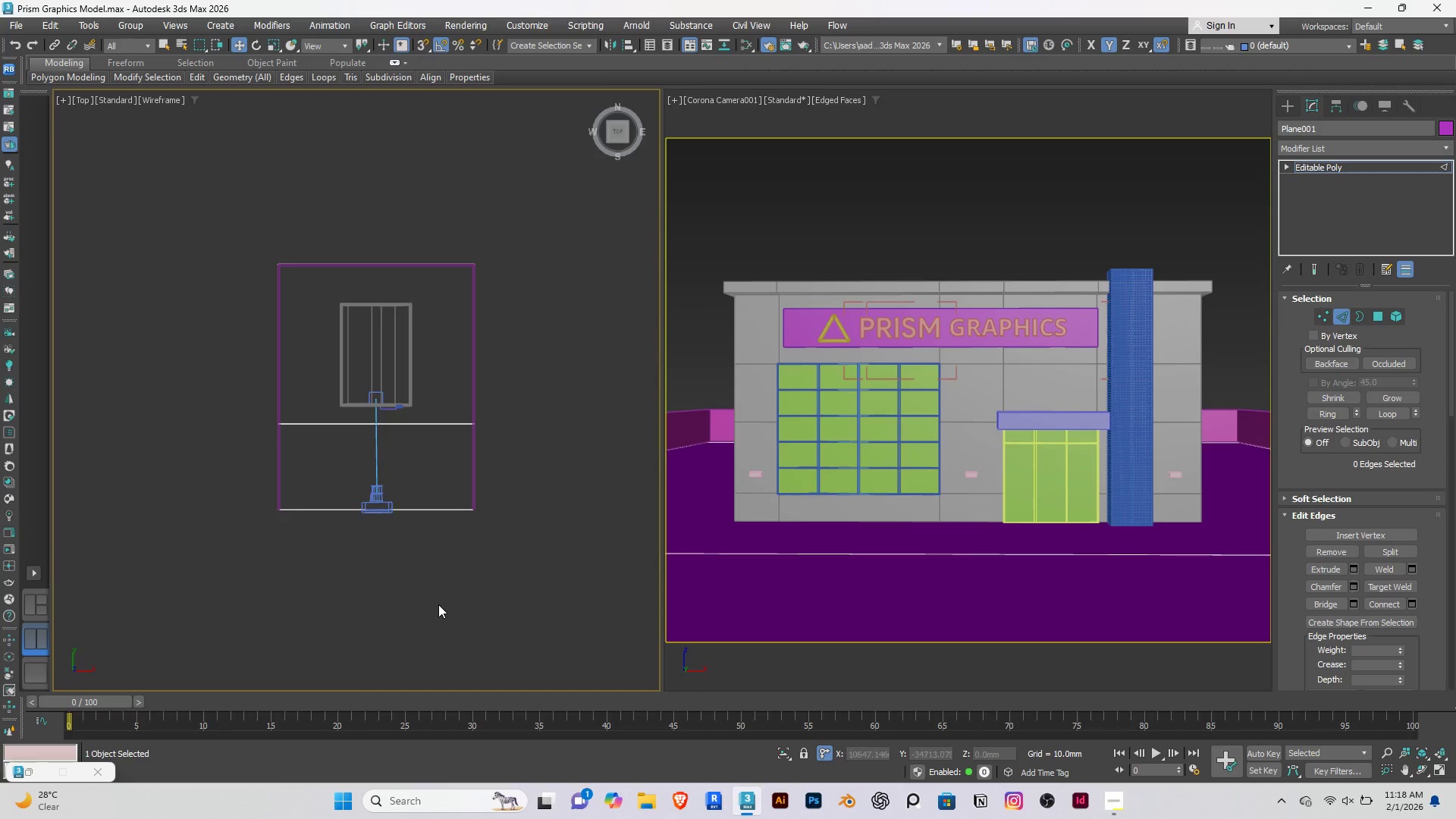 
left_click_drag(start_coordinate=[438, 604], to_coordinate=[378, 197])
 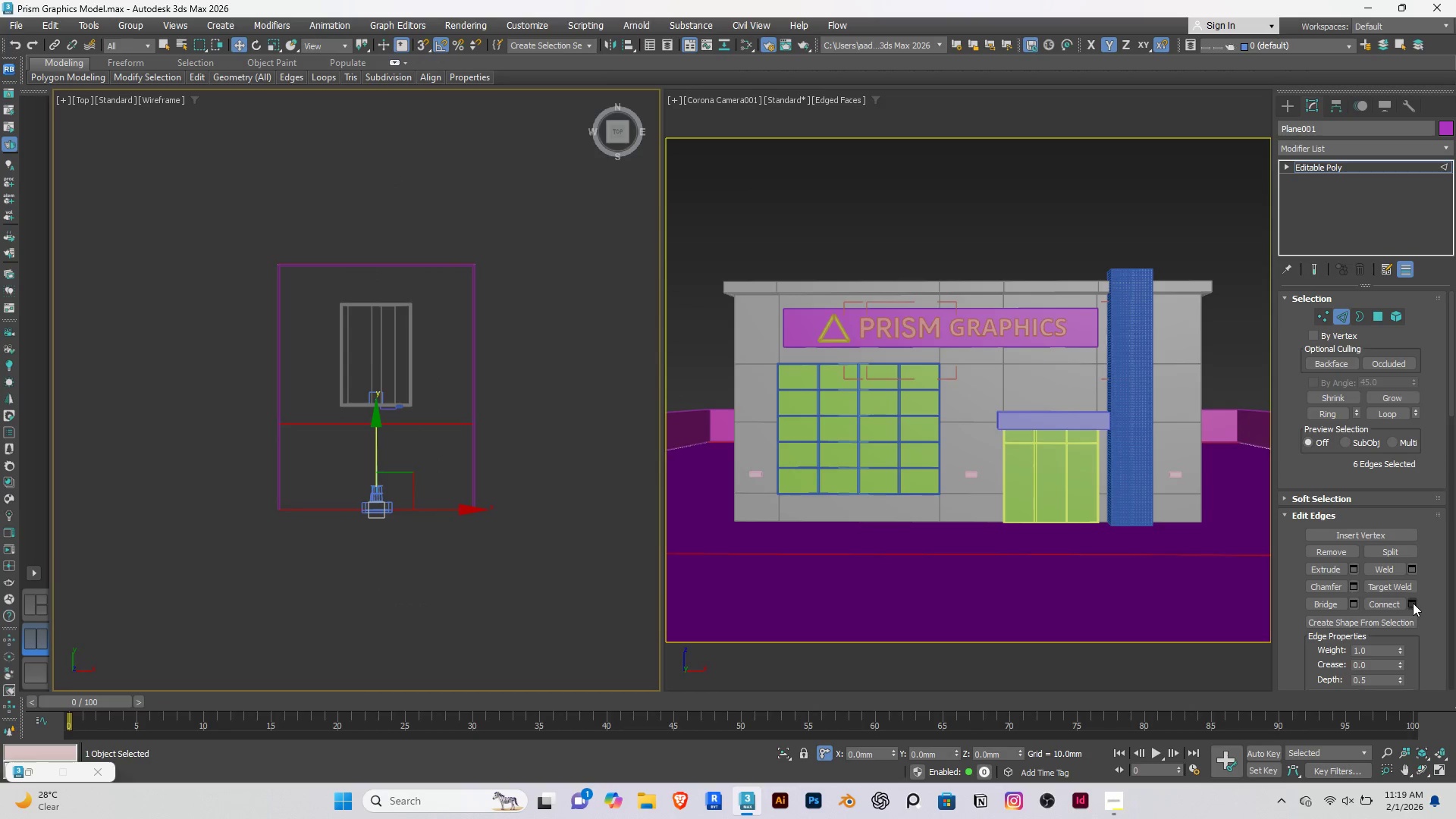 
left_click([1416, 603])
 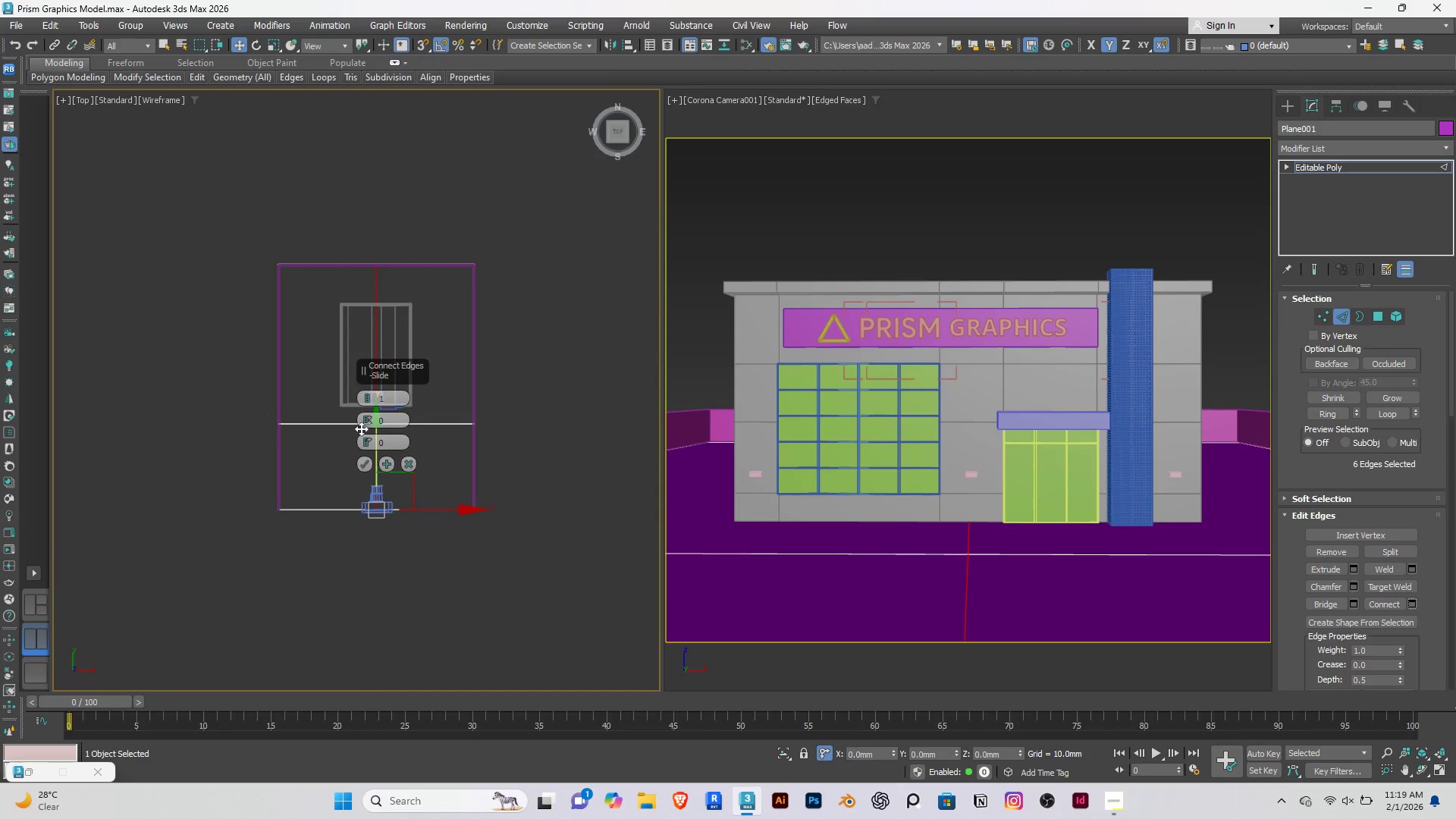 
scroll: coordinate [357, 428], scroll_direction: up, amount: 2.0
 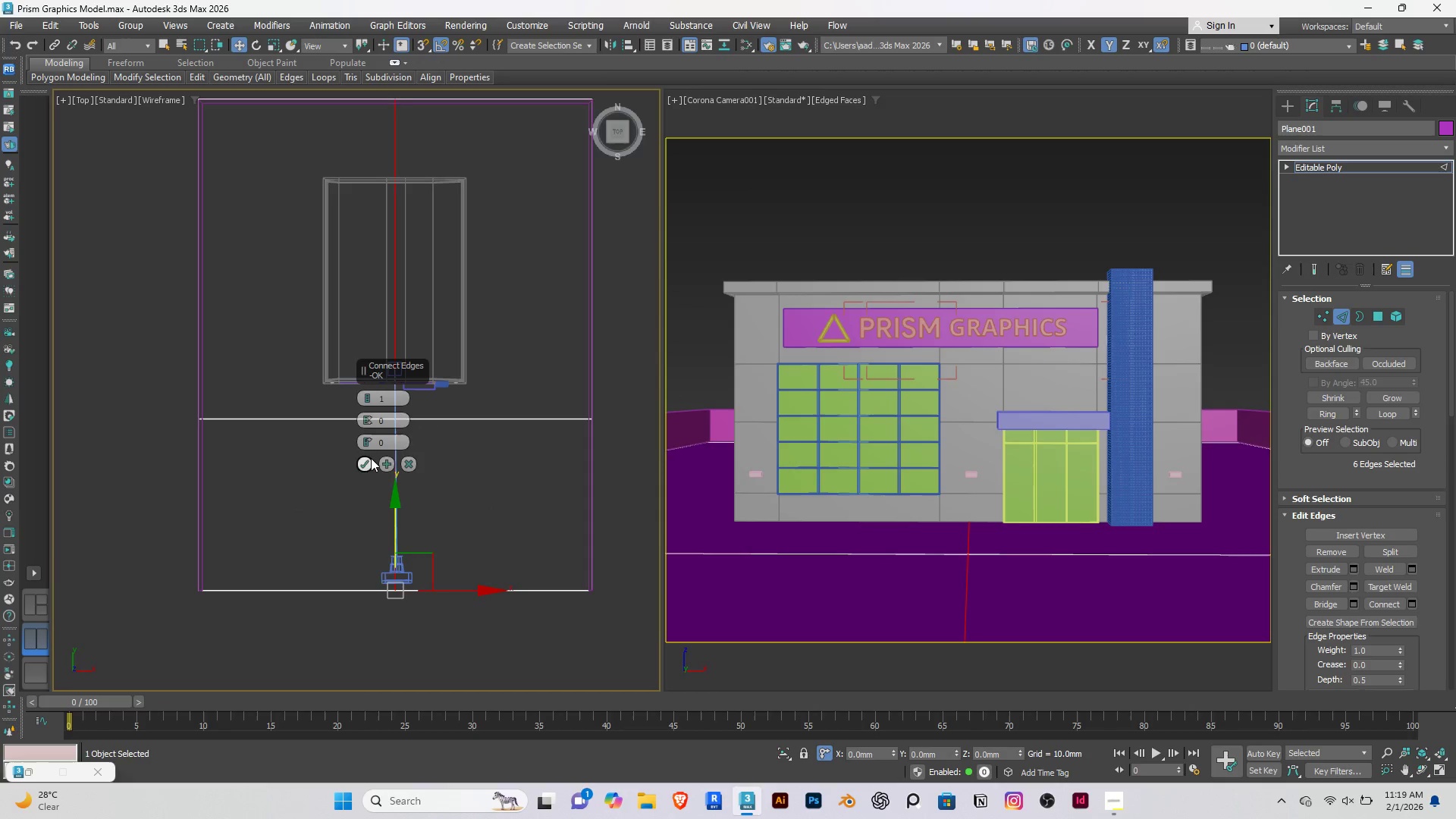 
left_click([370, 461])
 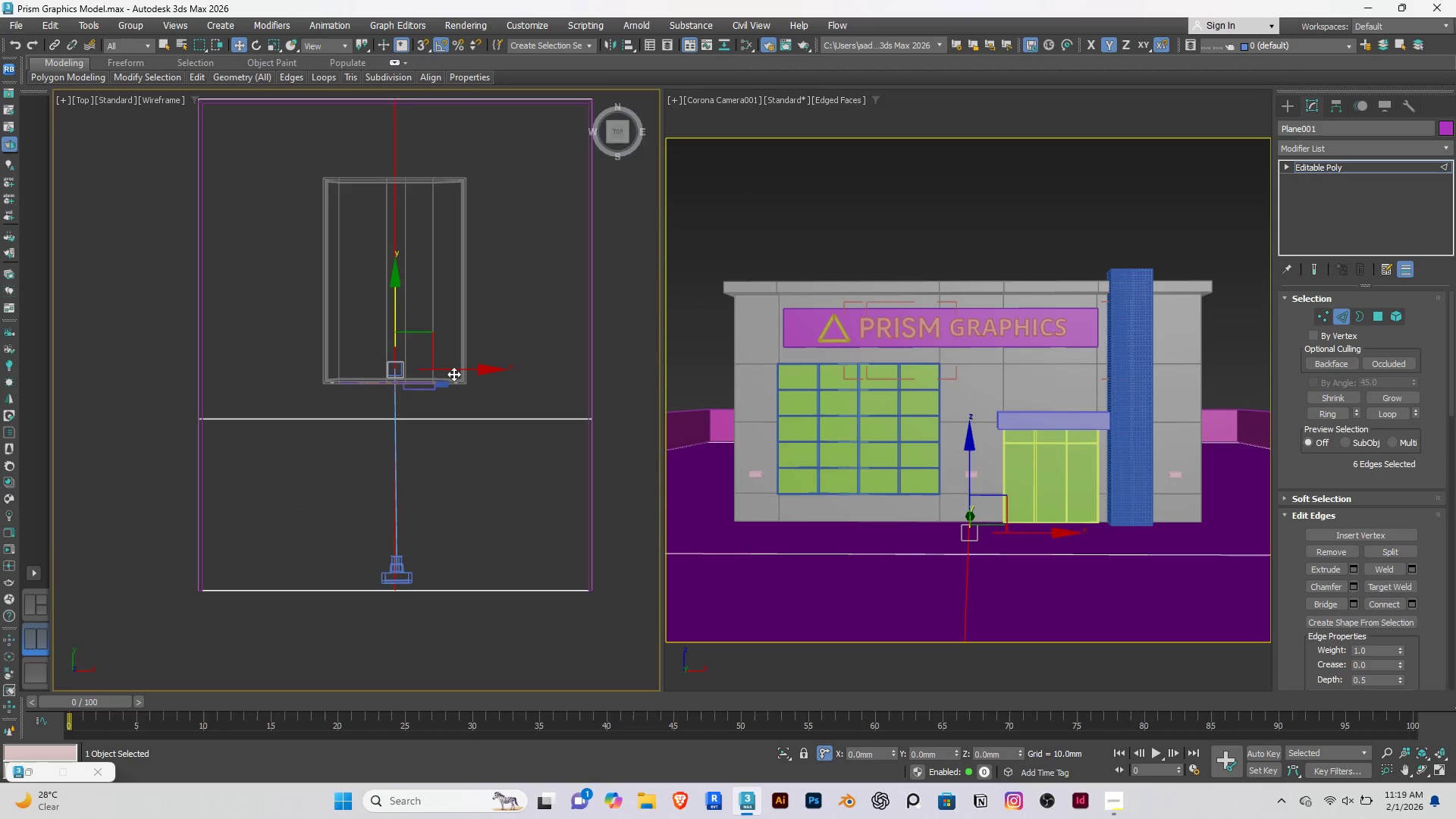 
left_click_drag(start_coordinate=[453, 370], to_coordinate=[559, 351])
 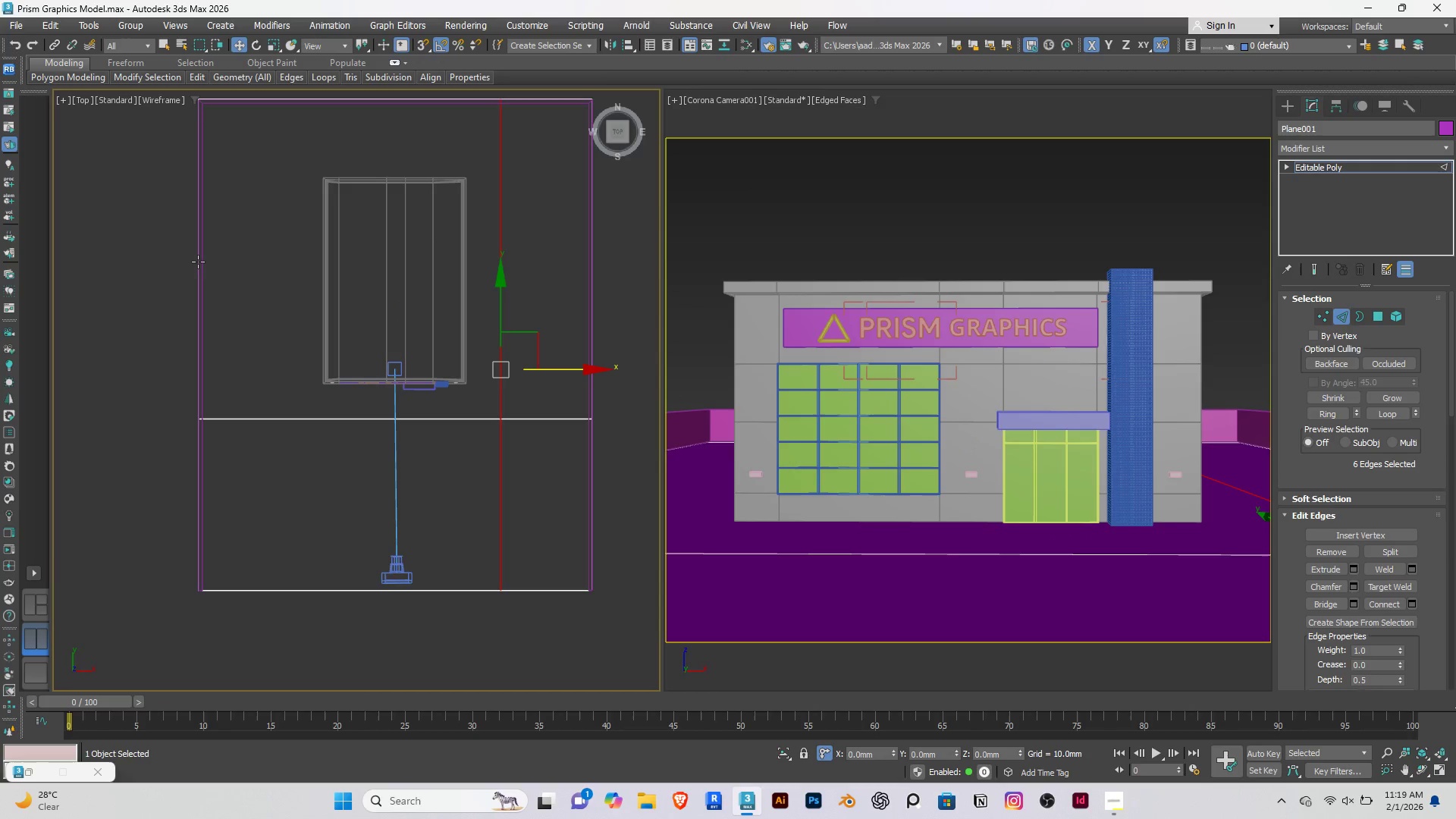 
scroll: coordinate [72, 303], scroll_direction: down, amount: 3.0
 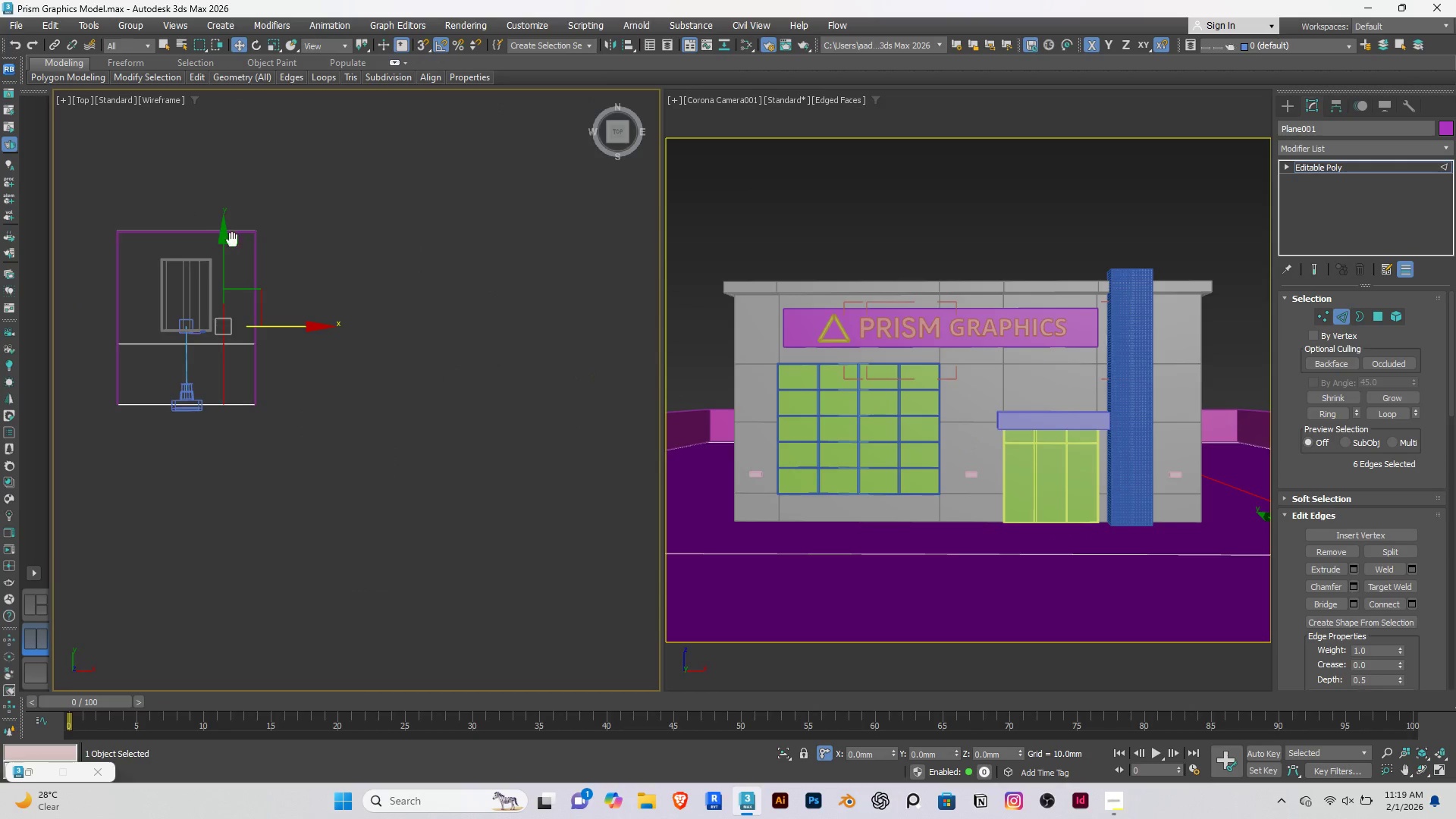 
left_click([268, 160])
 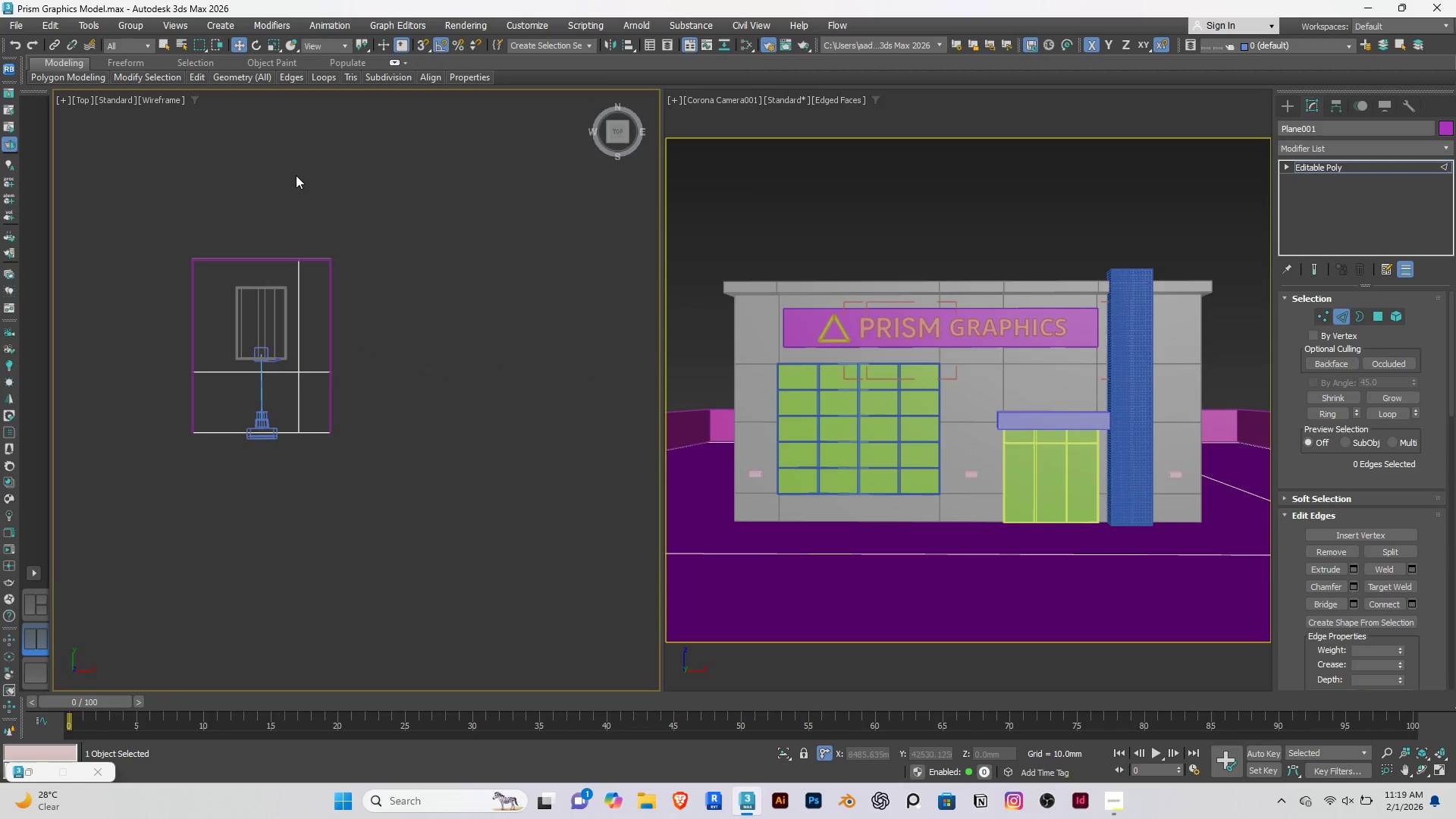 
left_click_drag(start_coordinate=[306, 171], to_coordinate=[281, 211])
 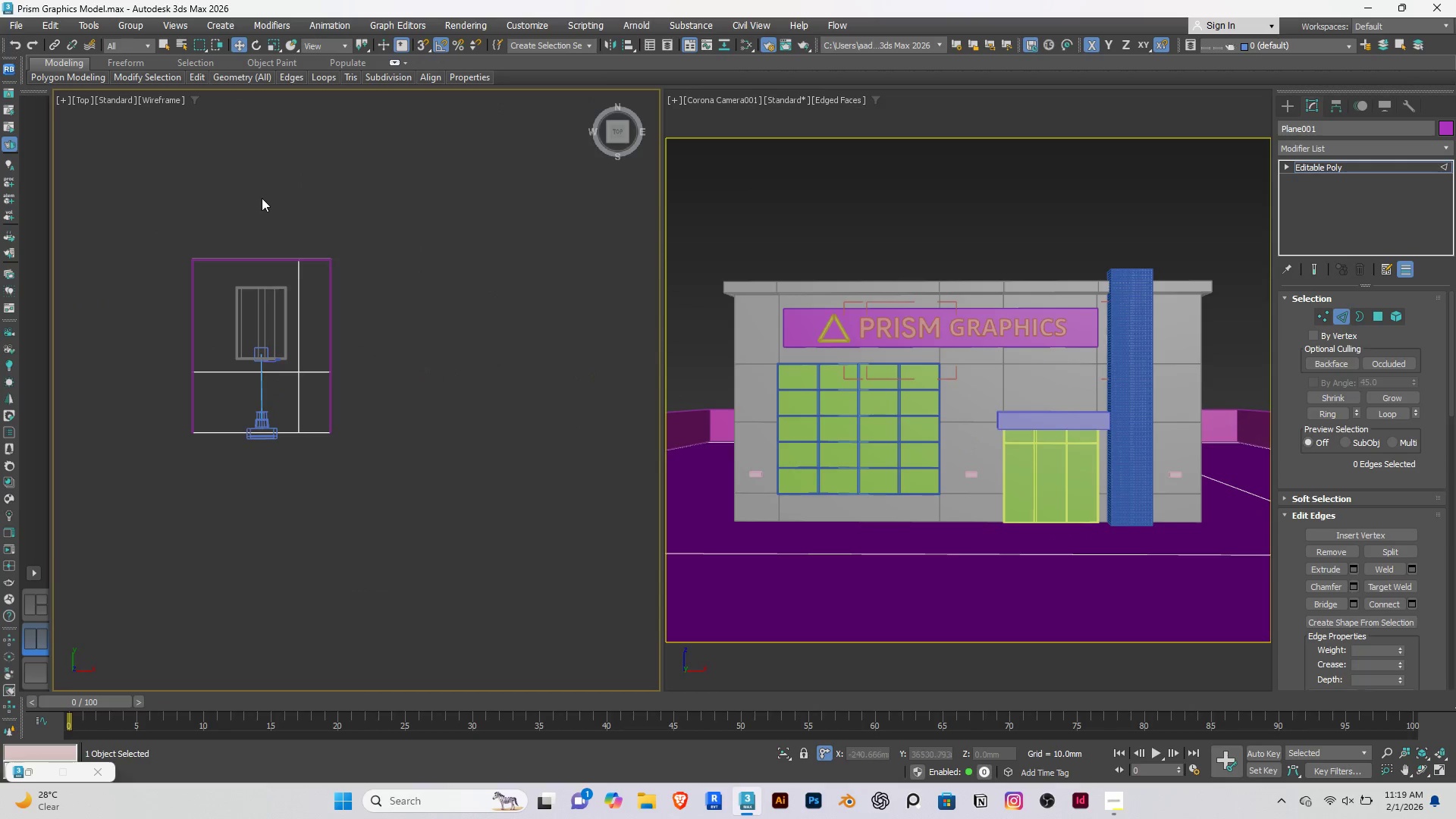 
left_click_drag(start_coordinate=[262, 198], to_coordinate=[222, 479])
 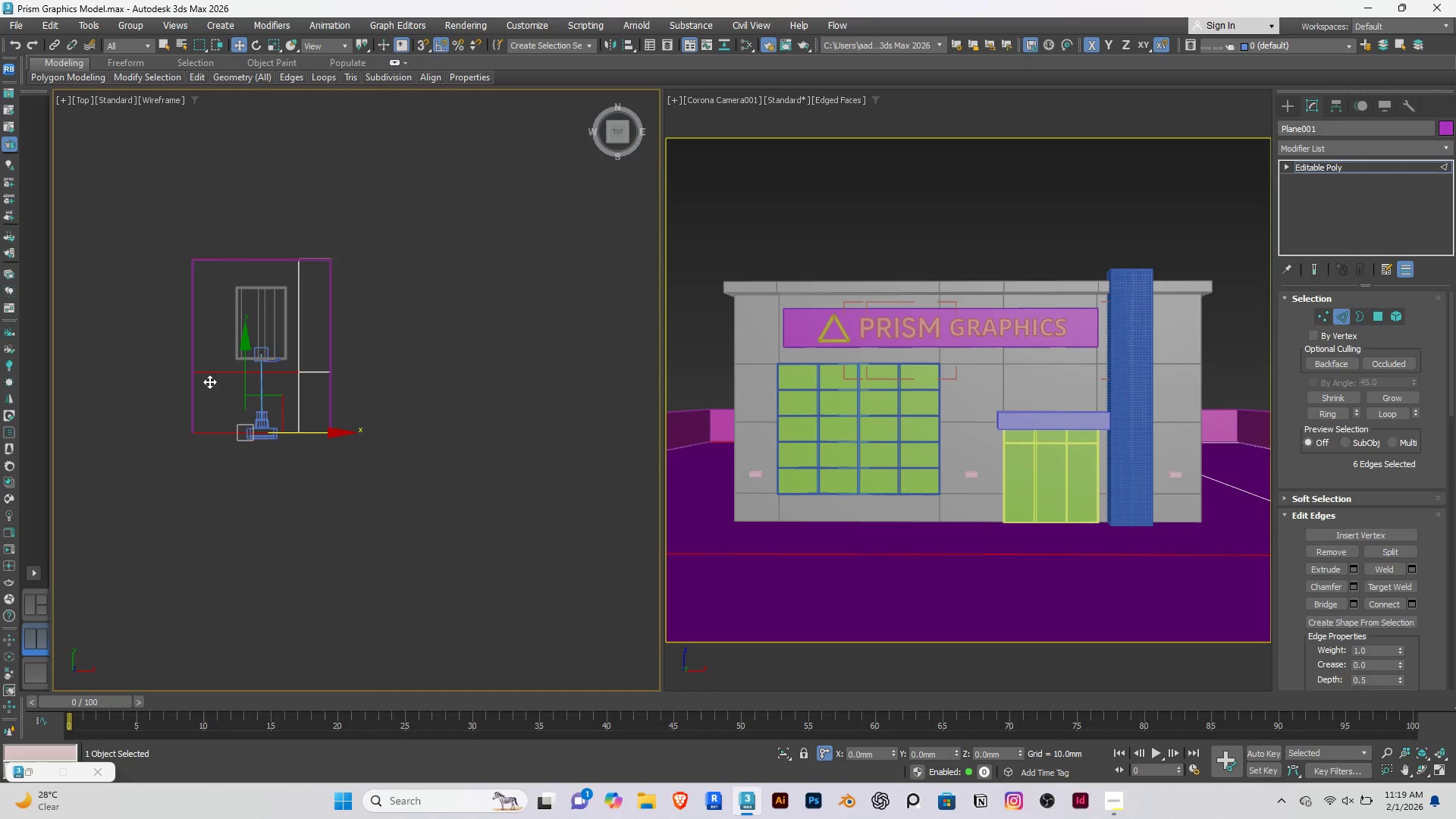 
scroll: coordinate [208, 381], scroll_direction: up, amount: 2.0
 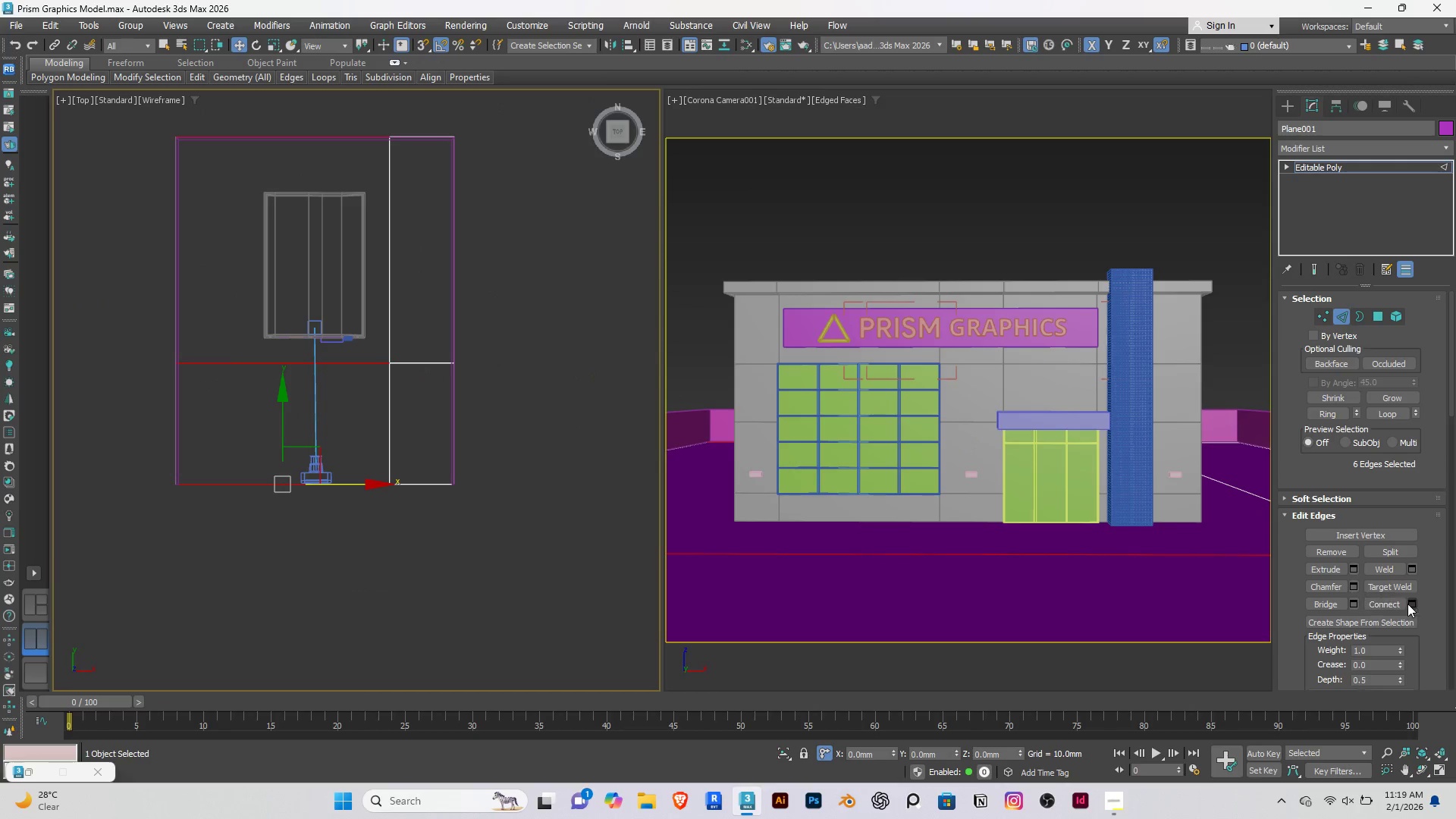 
left_click([1409, 602])
 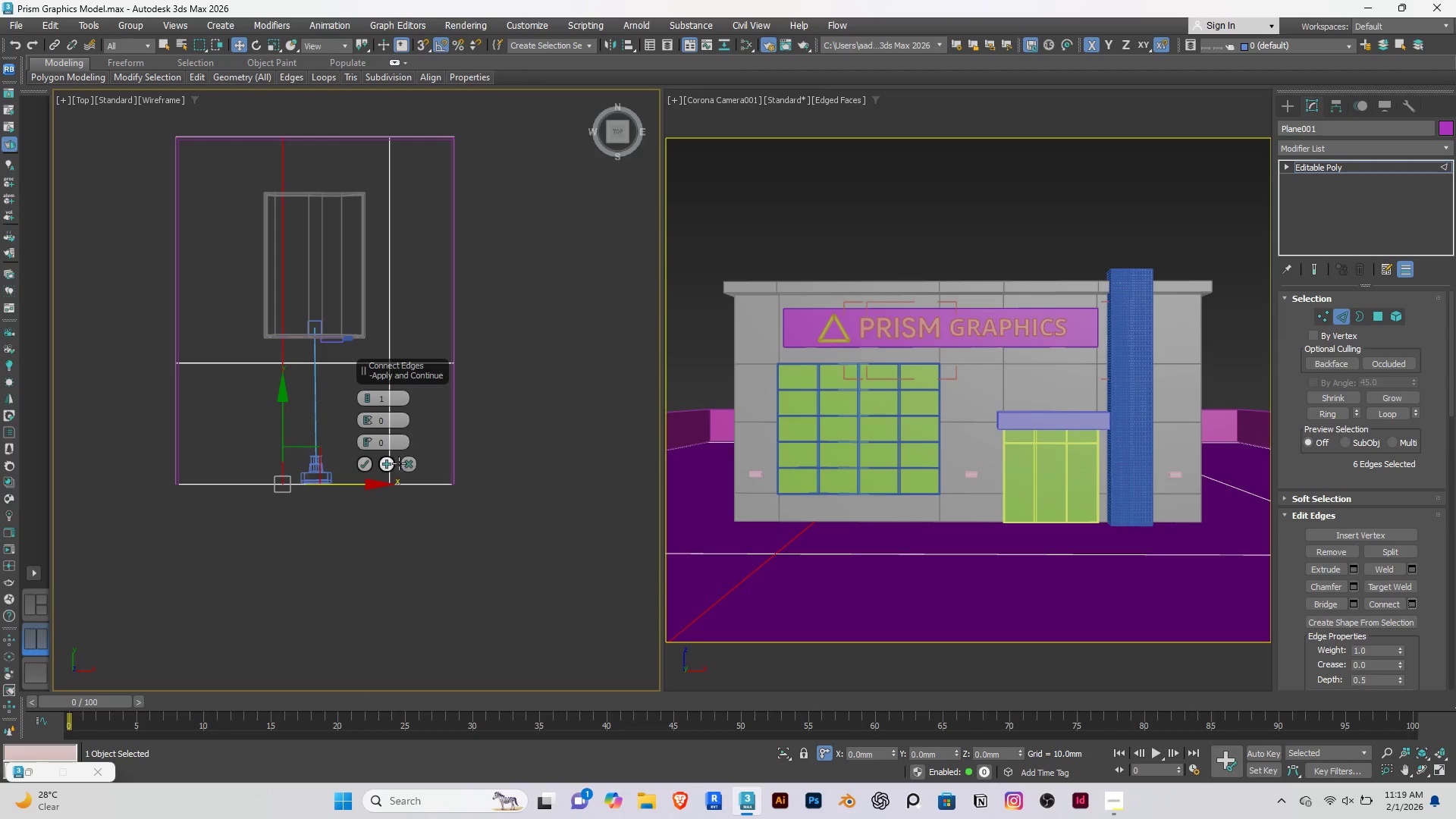 
left_click([362, 461])
 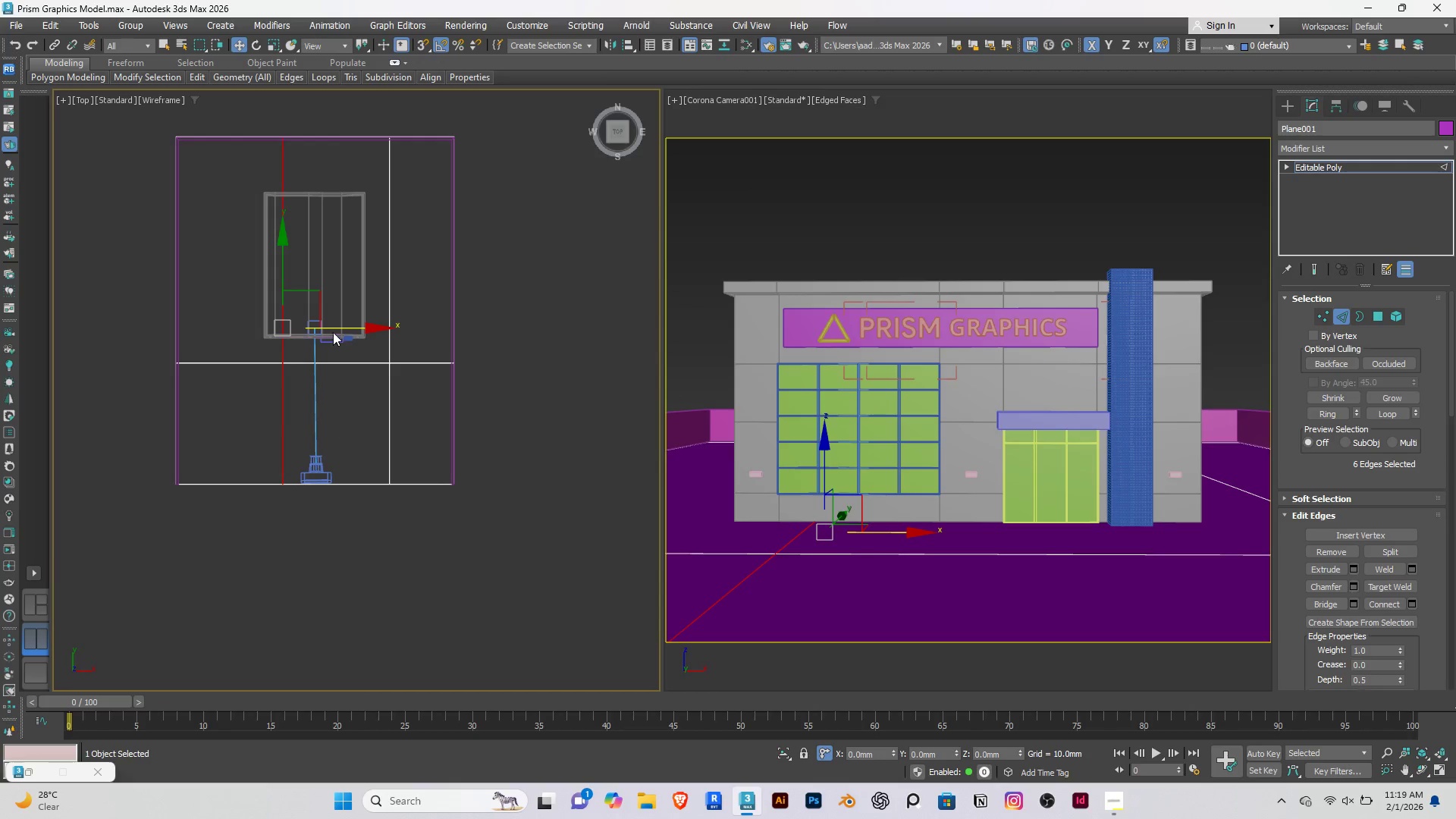 
left_click_drag(start_coordinate=[337, 325], to_coordinate=[297, 338])
 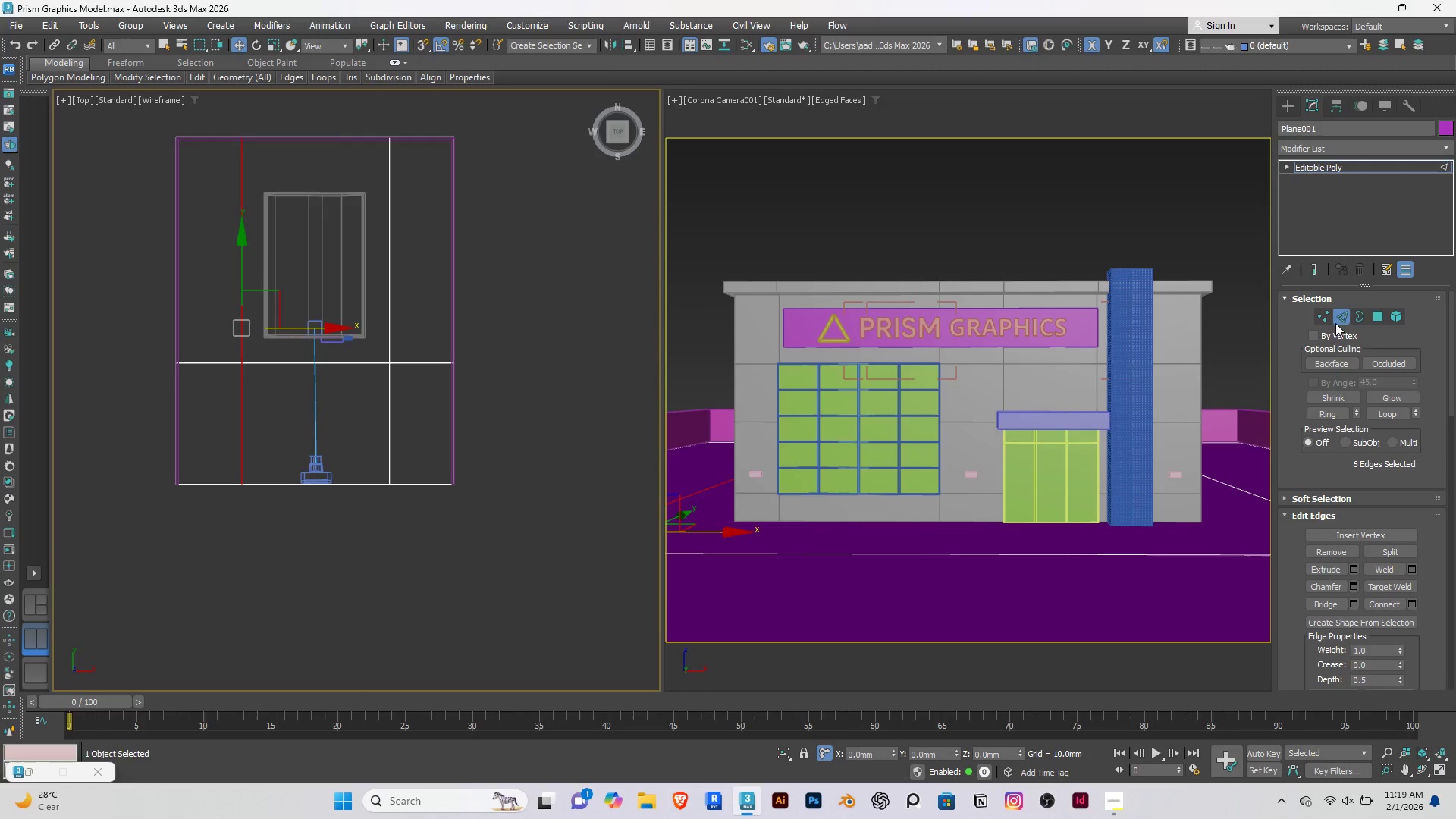 
left_click([1340, 310])
 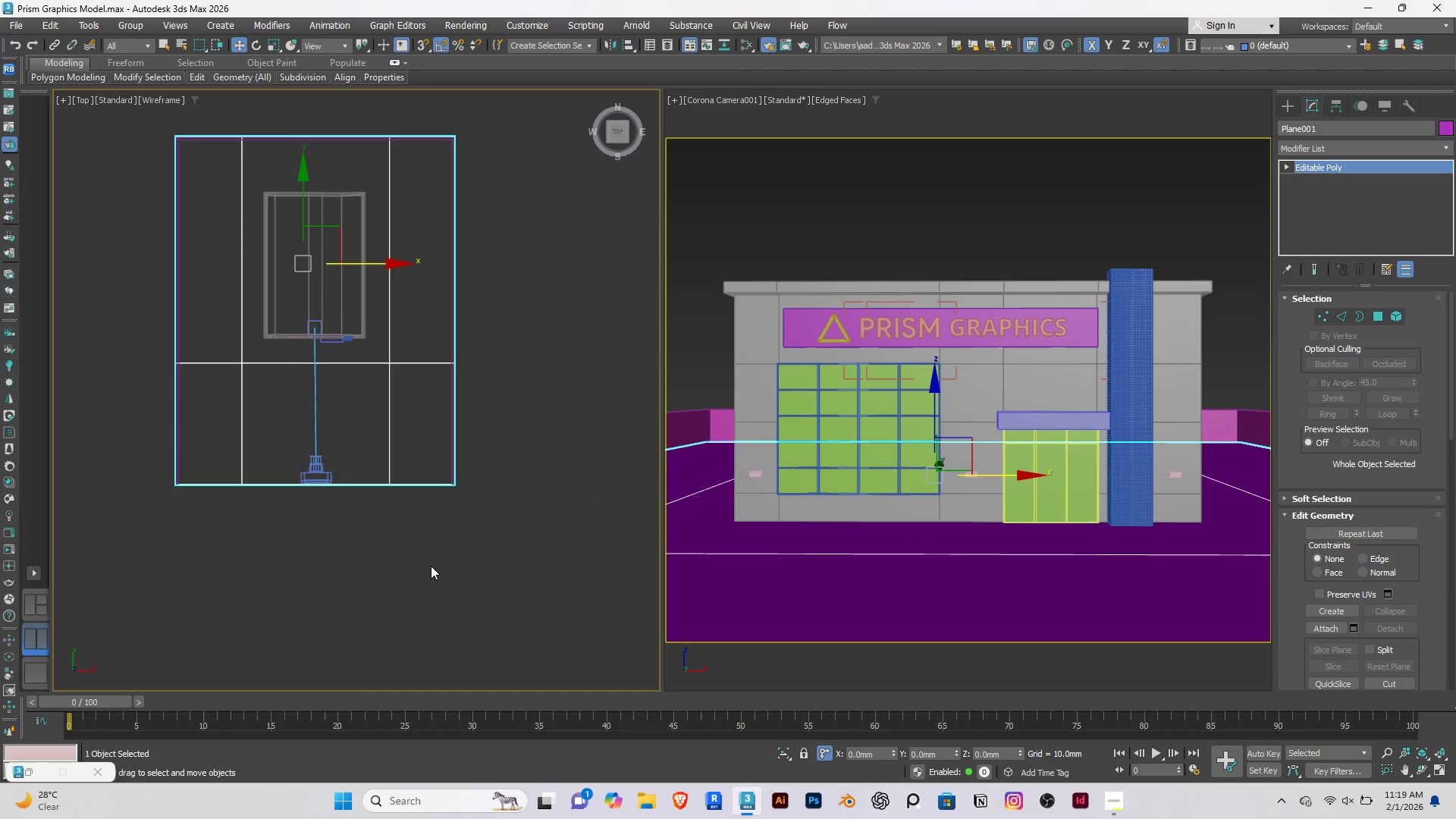 
left_click([431, 566])
 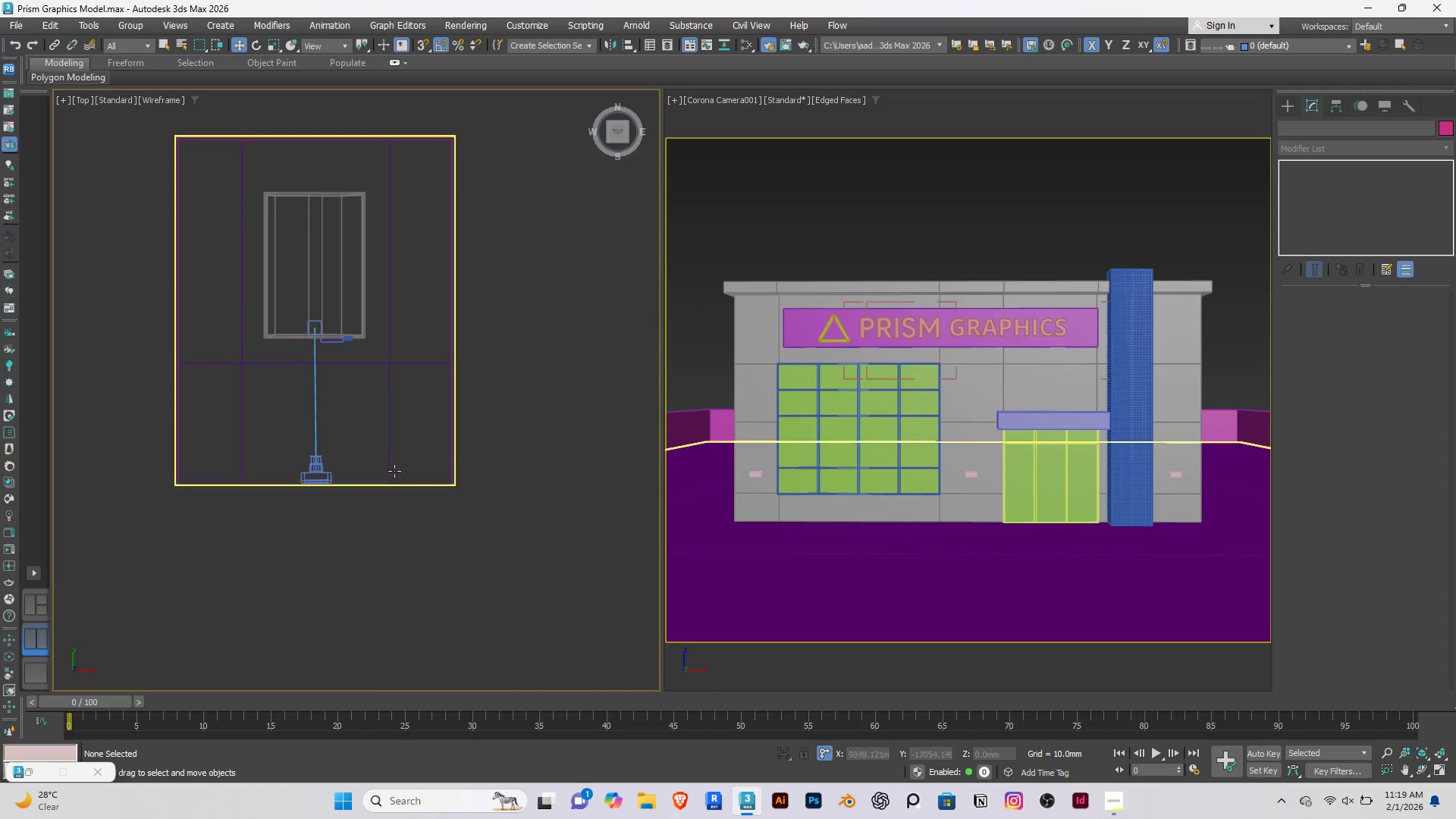 
left_click([391, 472])
 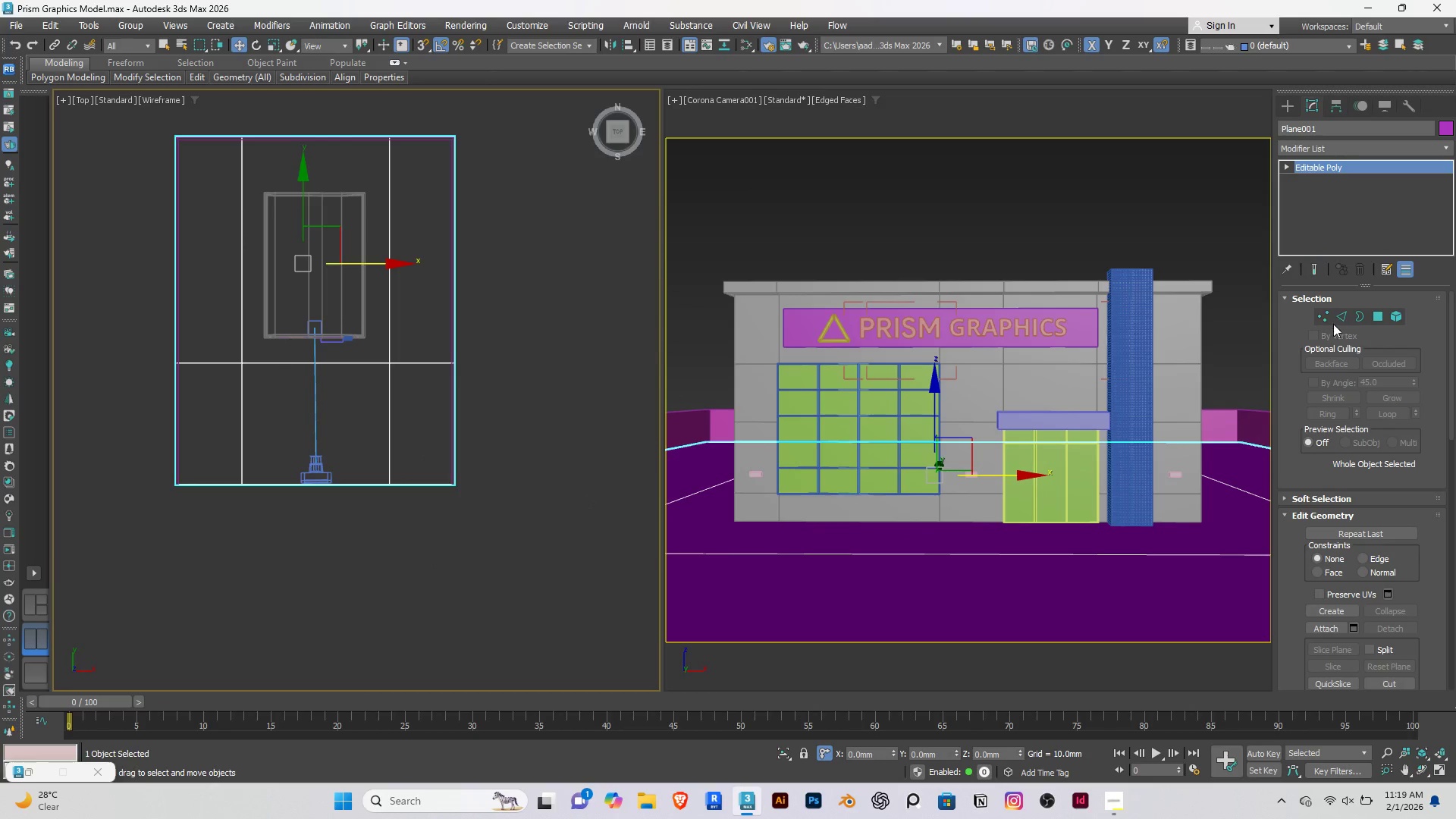 
left_click([1341, 316])
 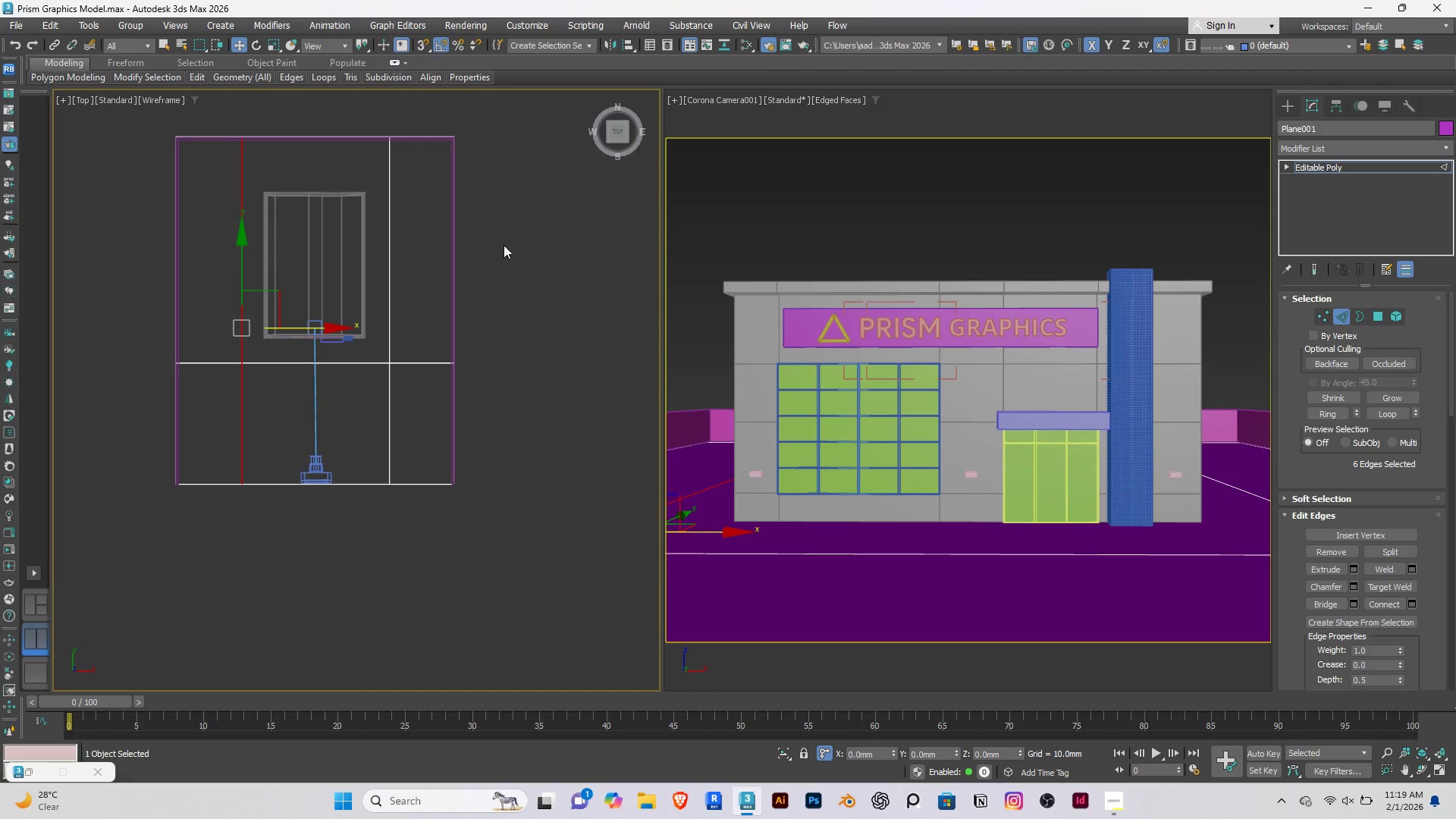 
left_click([504, 237])
 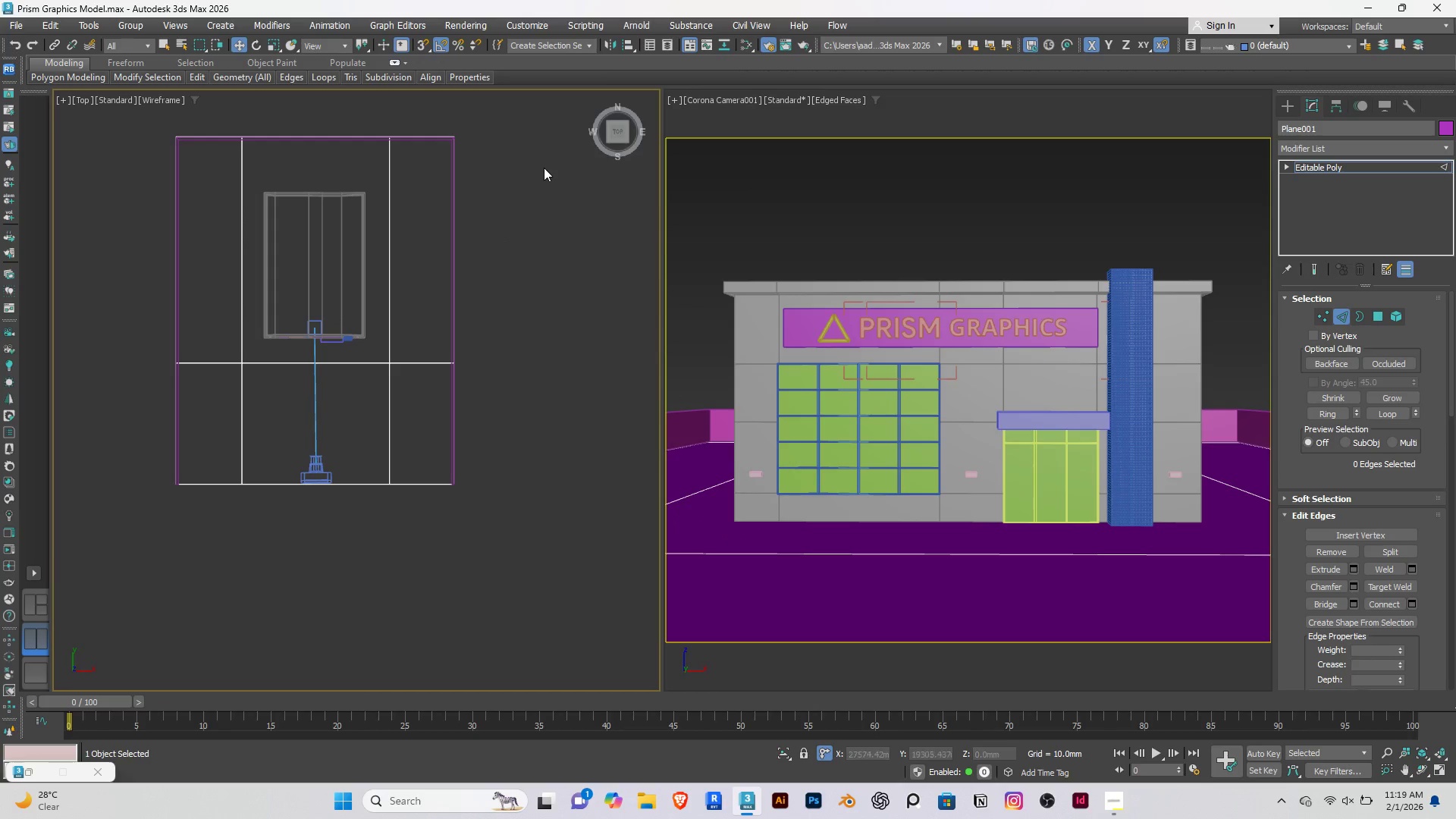 
left_click_drag(start_coordinate=[544, 168], to_coordinate=[93, 256])
 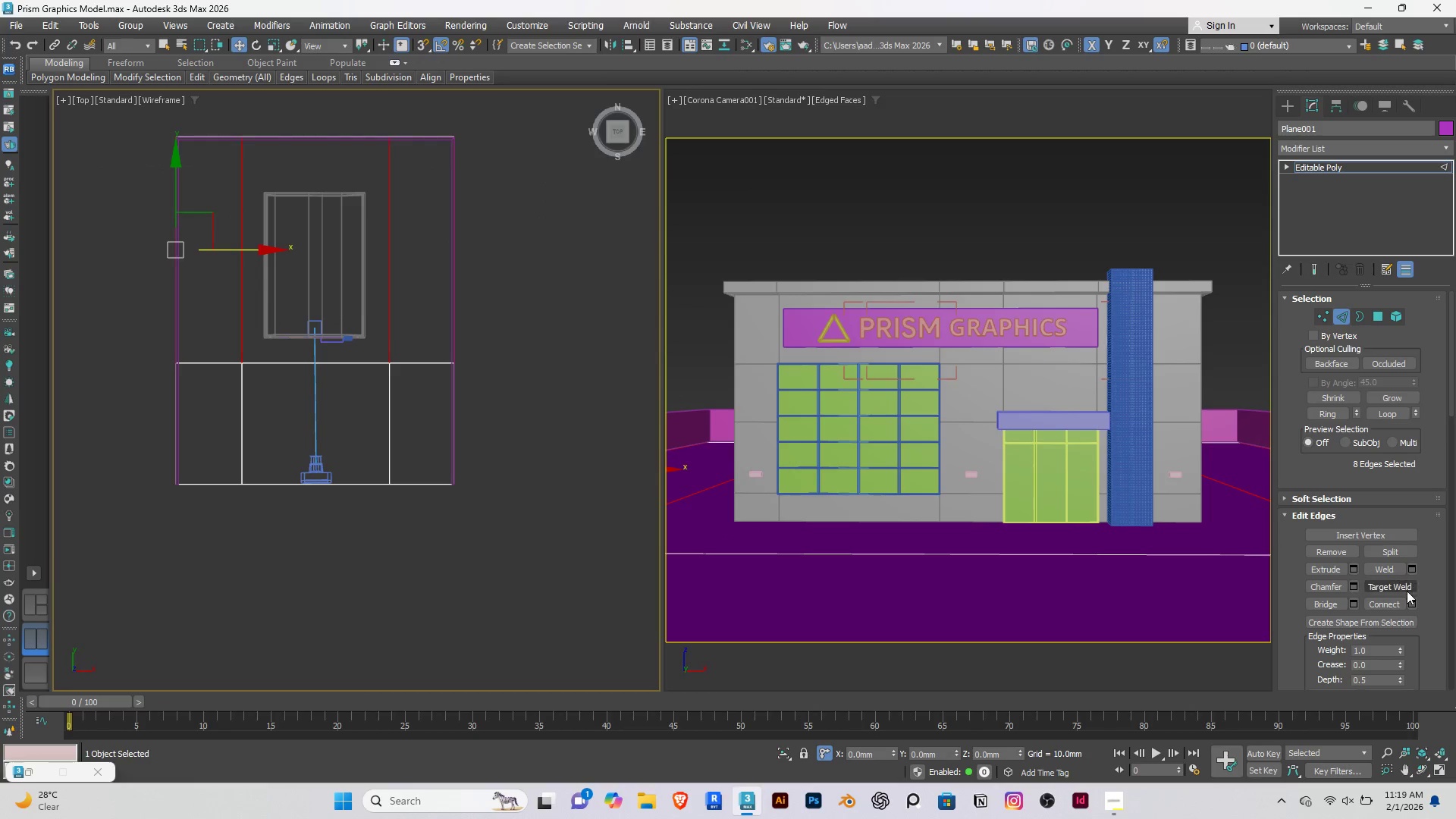 
left_click([1415, 600])
 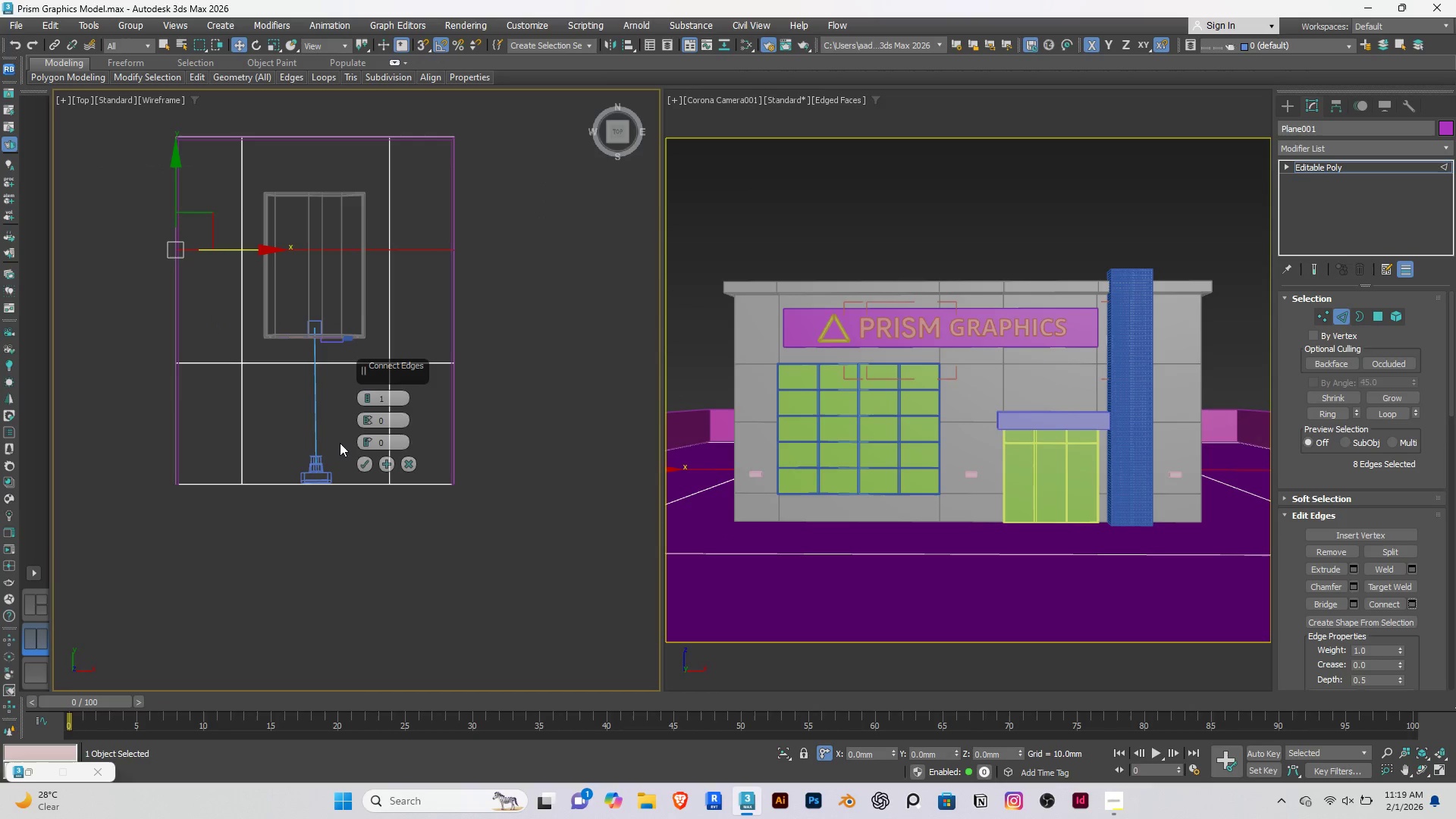 
left_click([359, 461])
 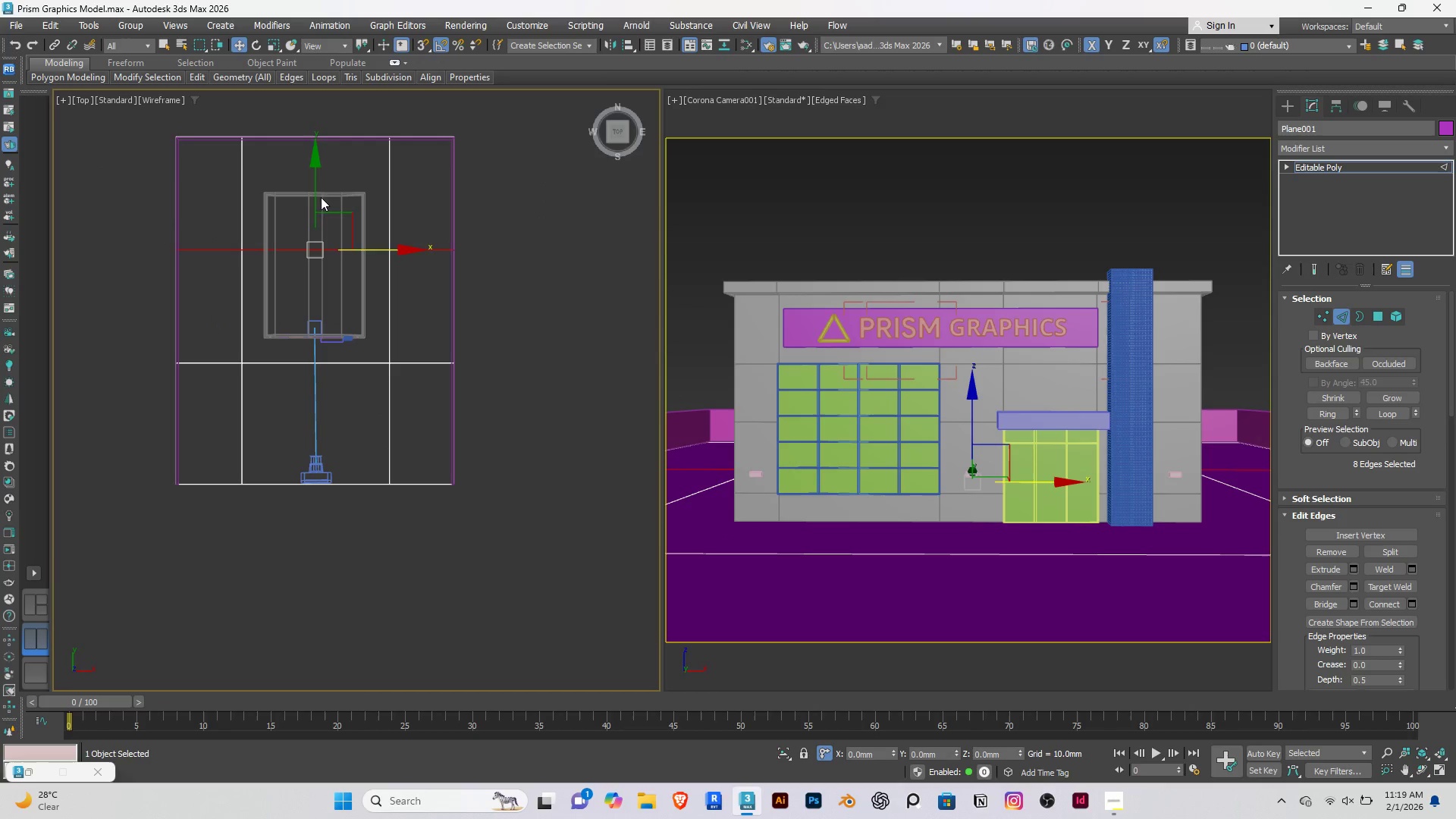 
left_click_drag(start_coordinate=[315, 189], to_coordinate=[325, 106])
 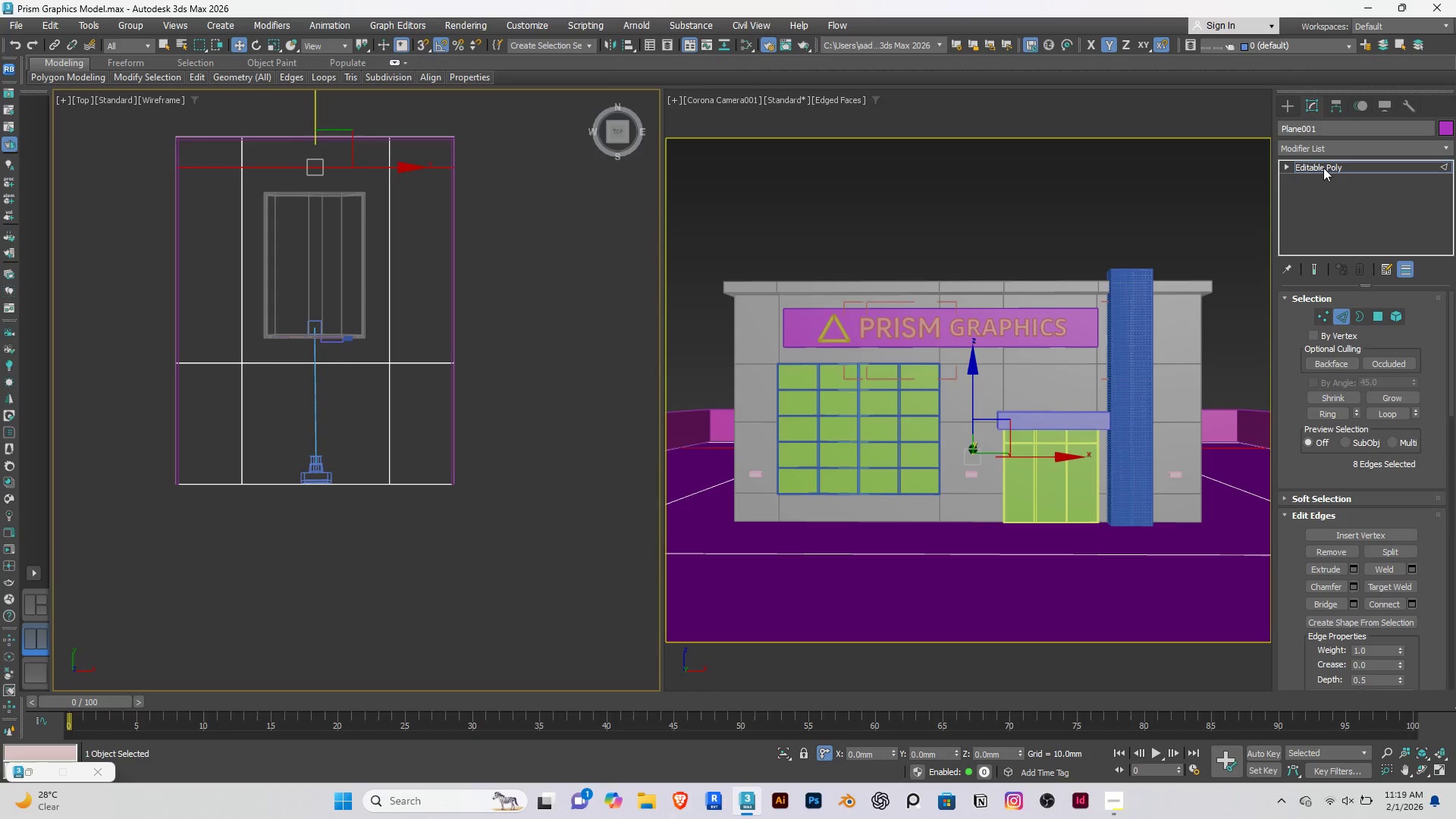 
left_click([1323, 165])
 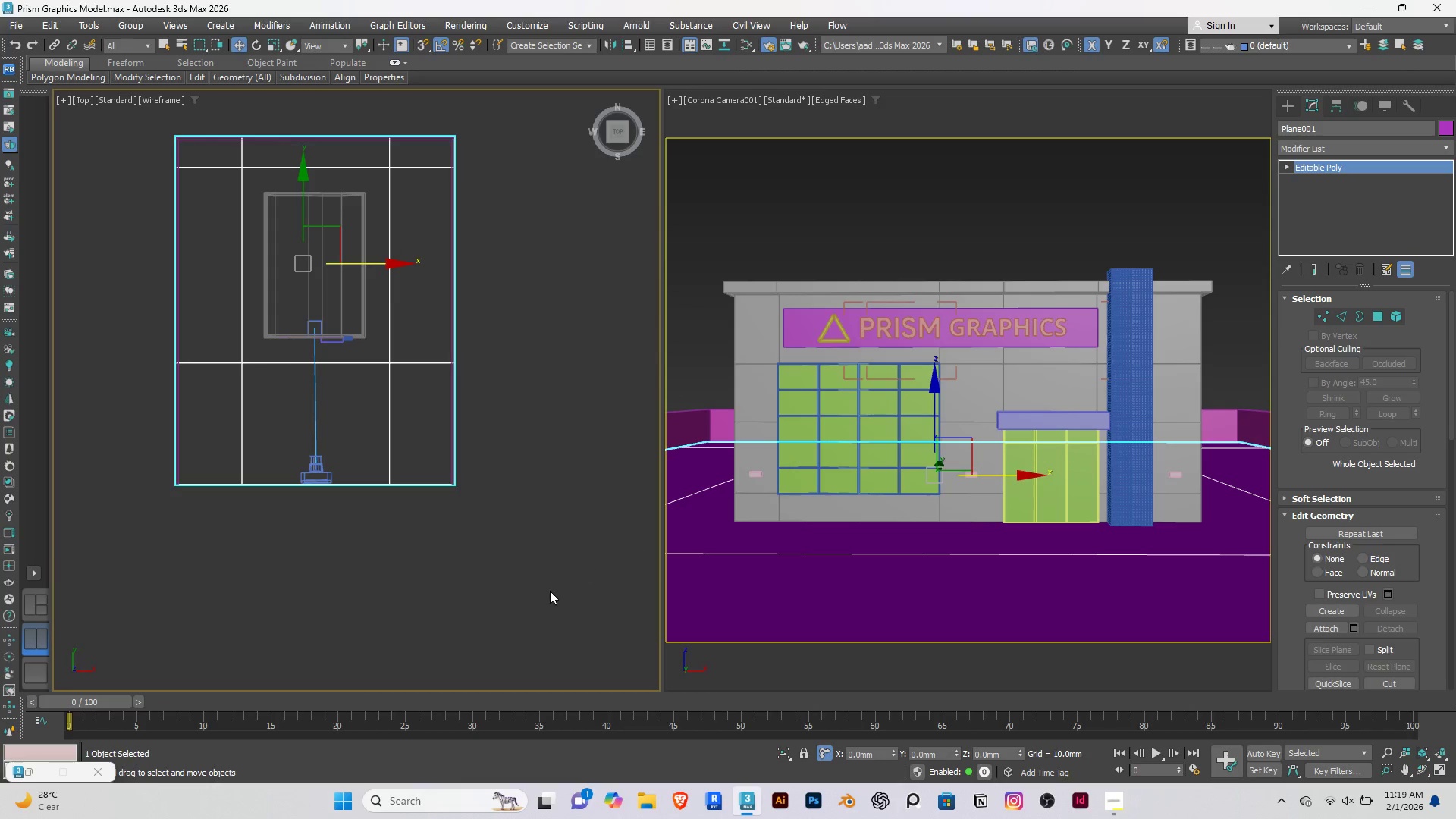 
left_click([541, 594])
 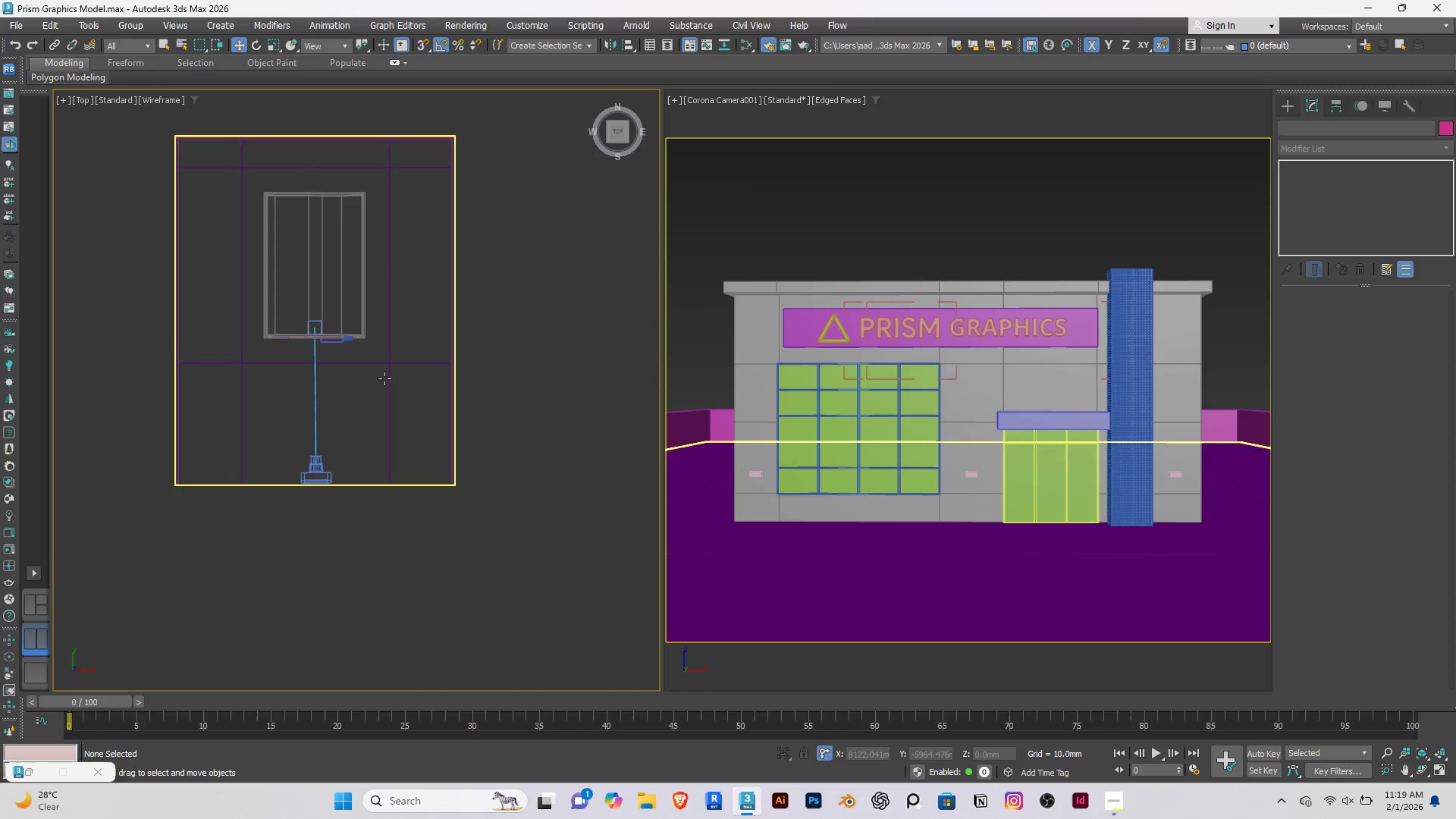 
left_click([385, 378])
 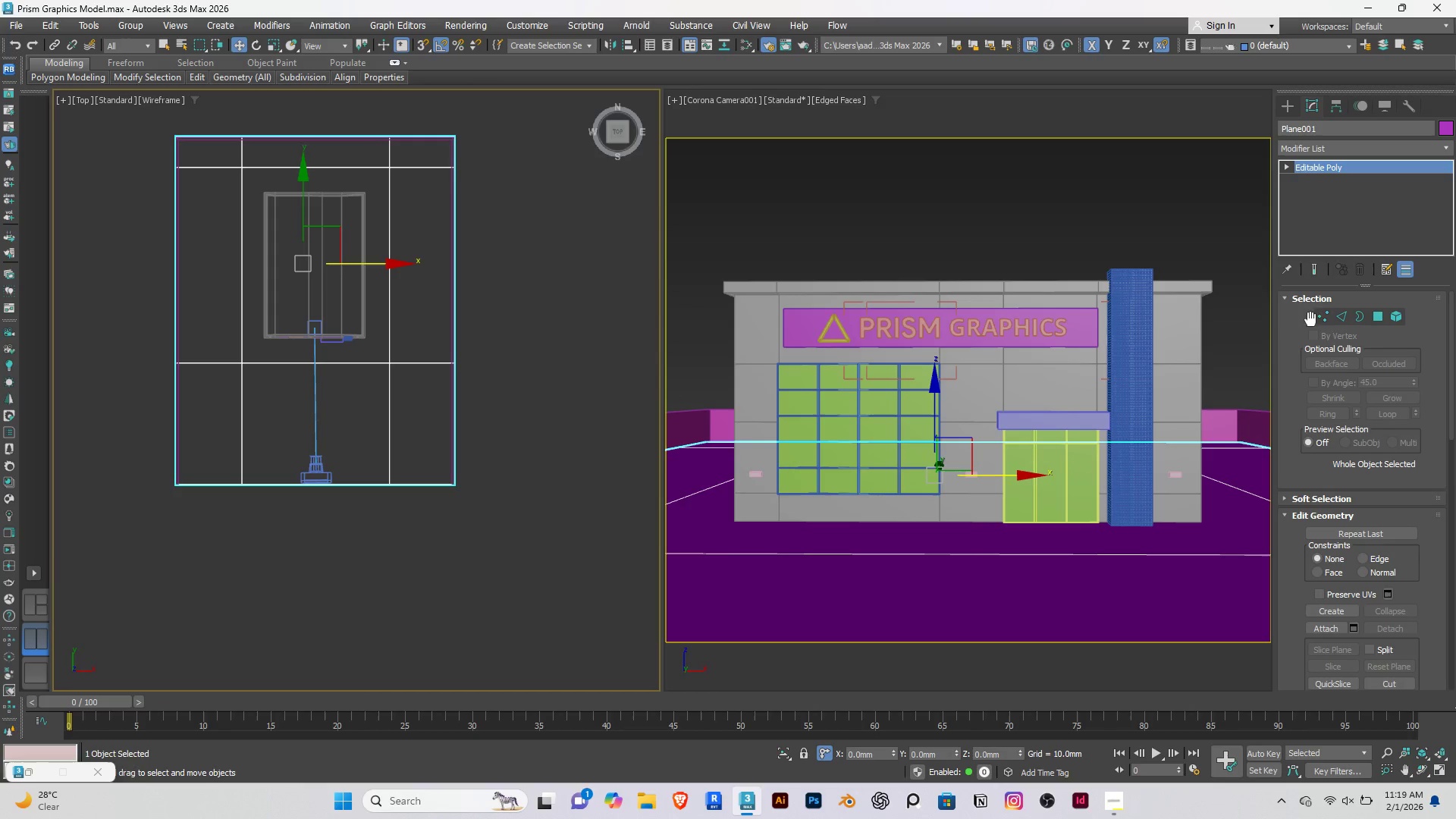 
left_click([1378, 315])
 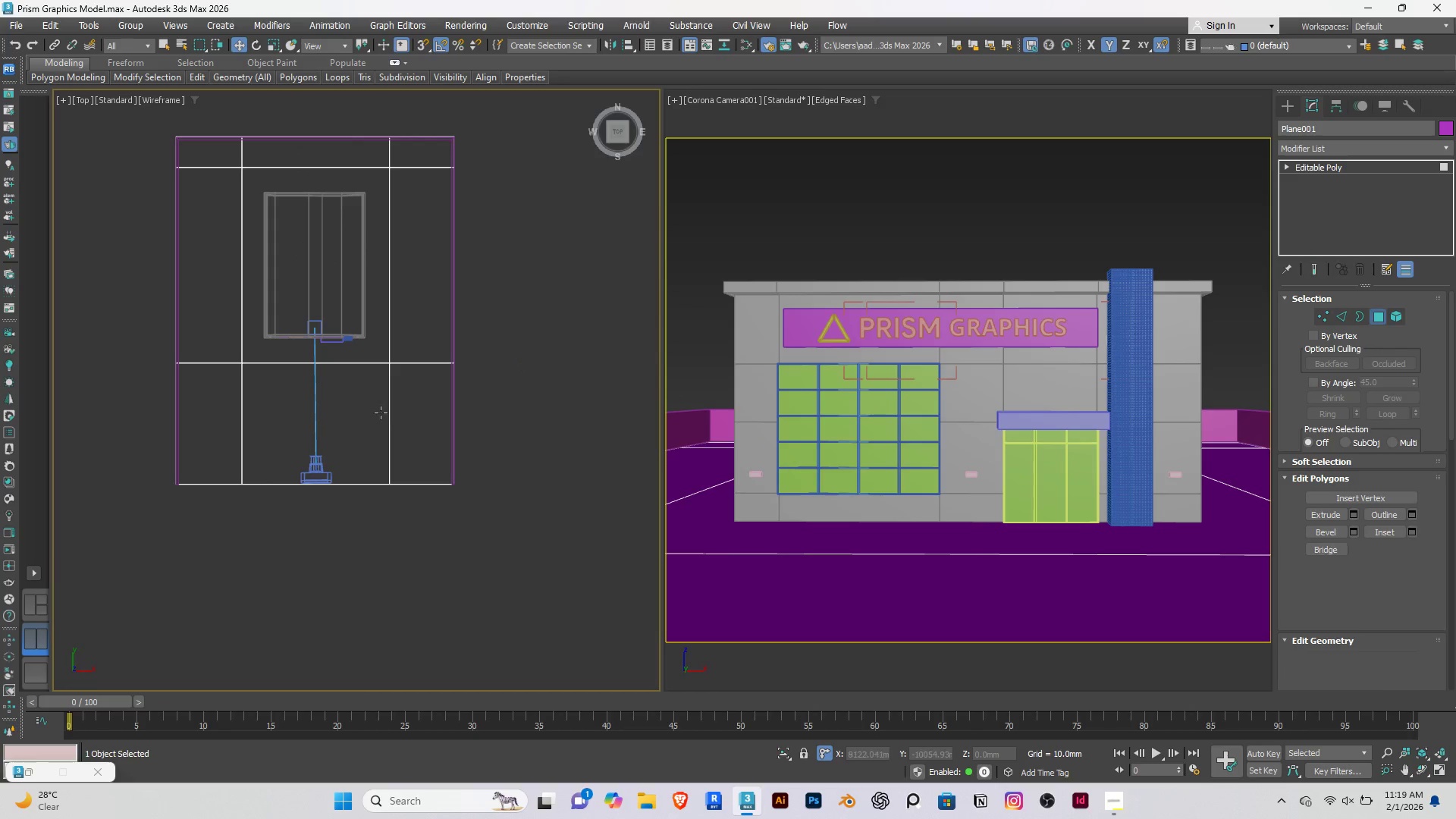 
left_click([381, 413])
 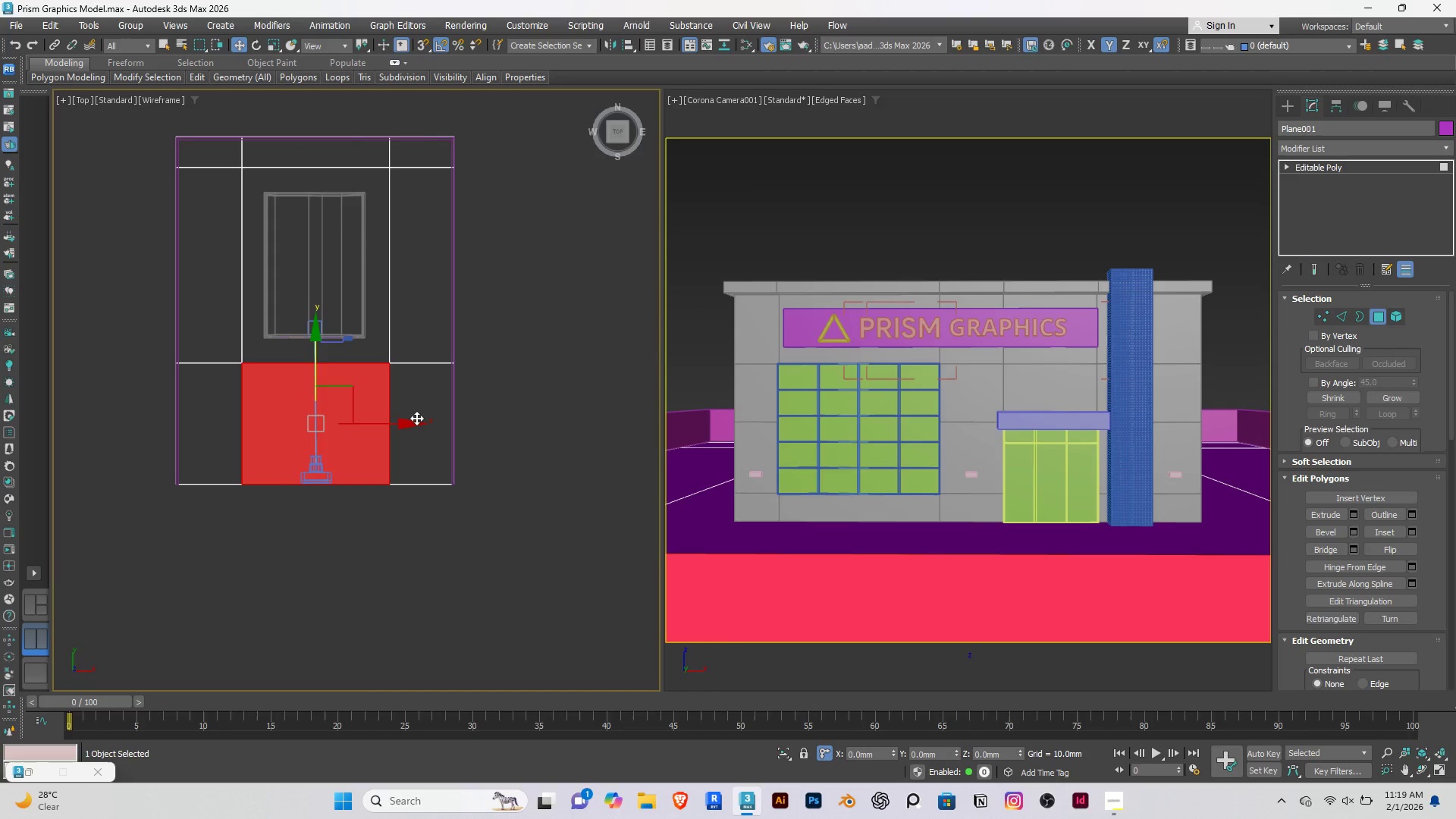 
hold_key(key=ControlRight, duration=0.7)
left_click([431, 397])
 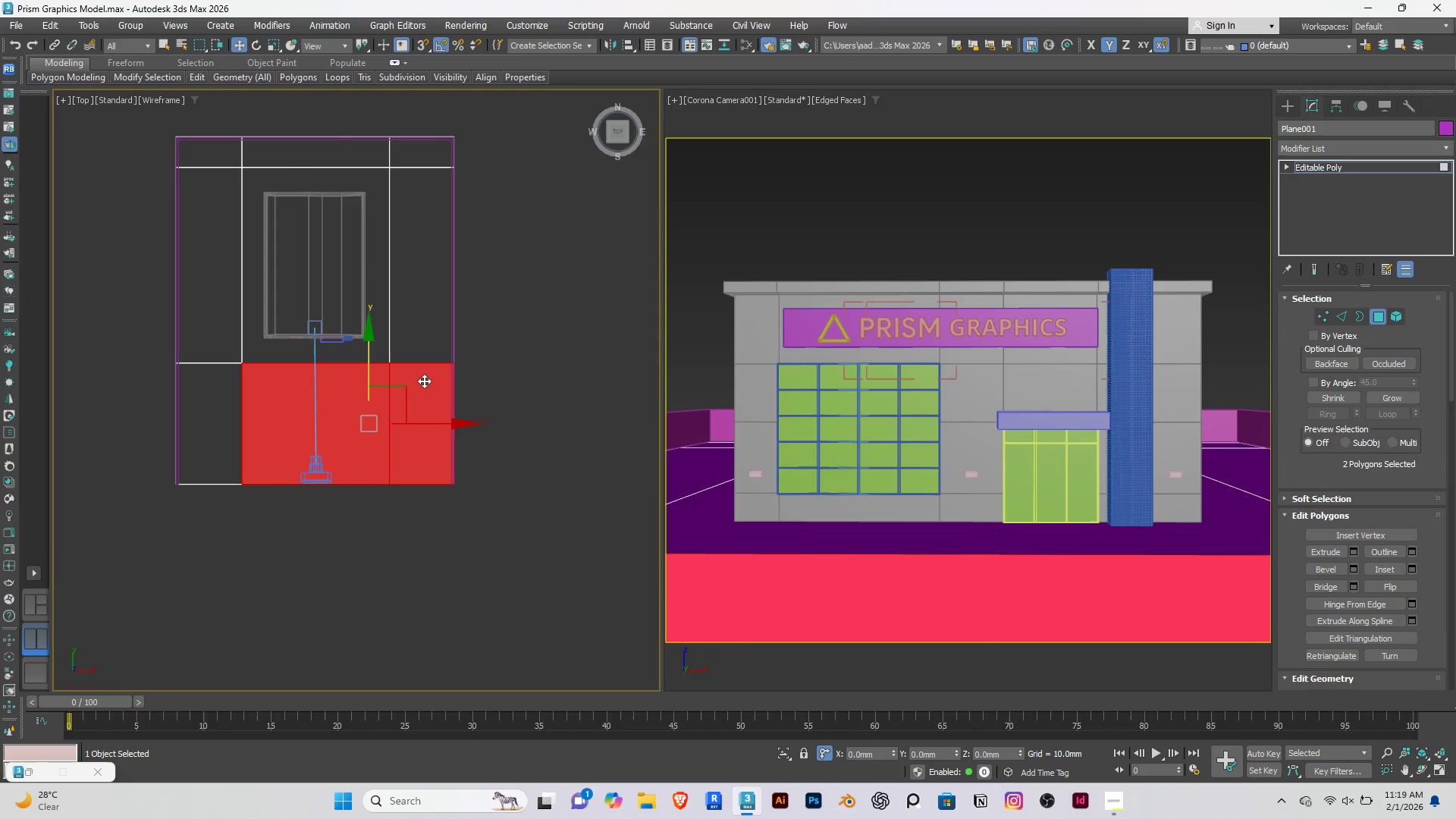 
key(Q)
 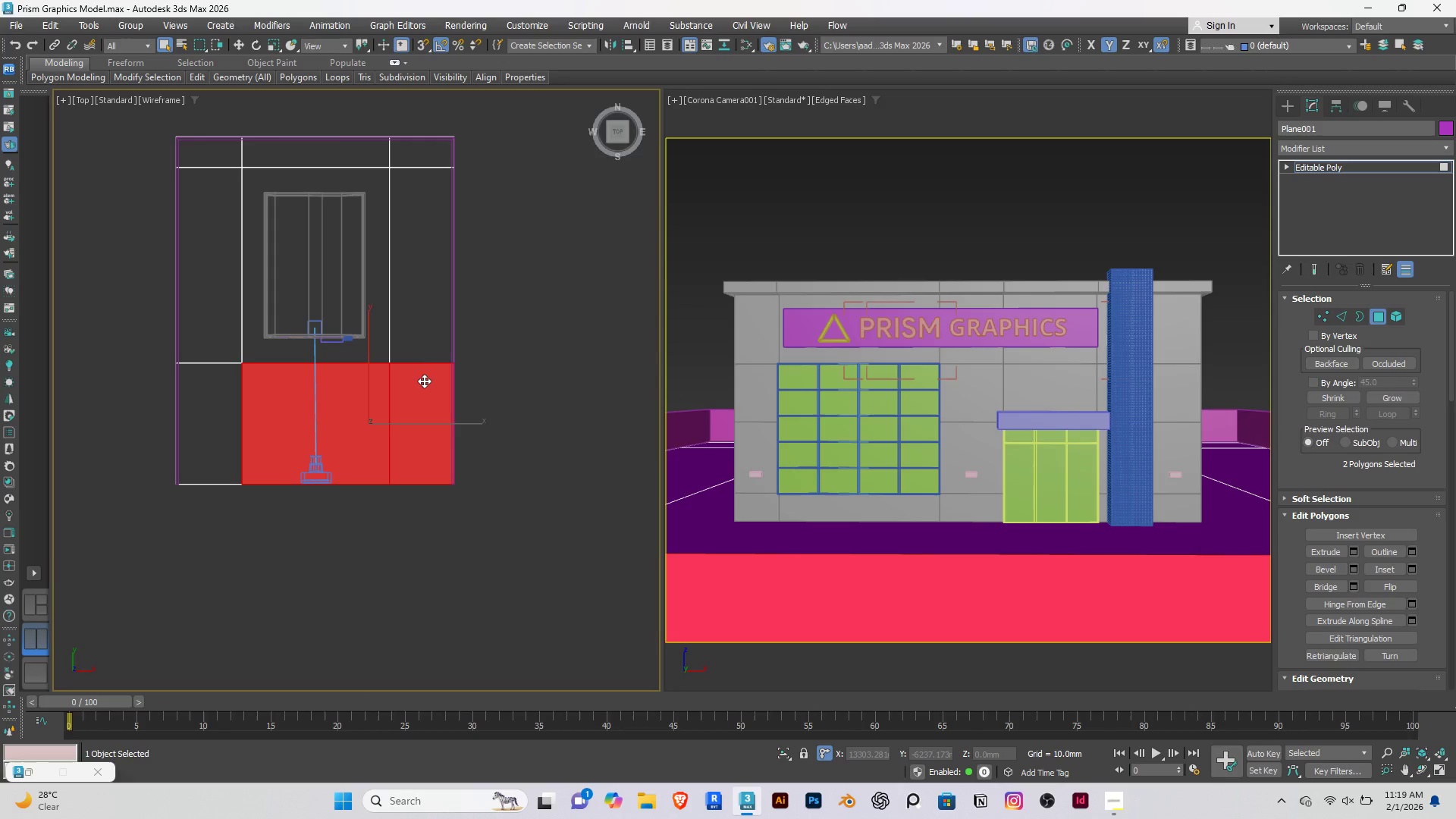 
hold_key(key=ControlRight, duration=1.5)
left_click([422, 213])
 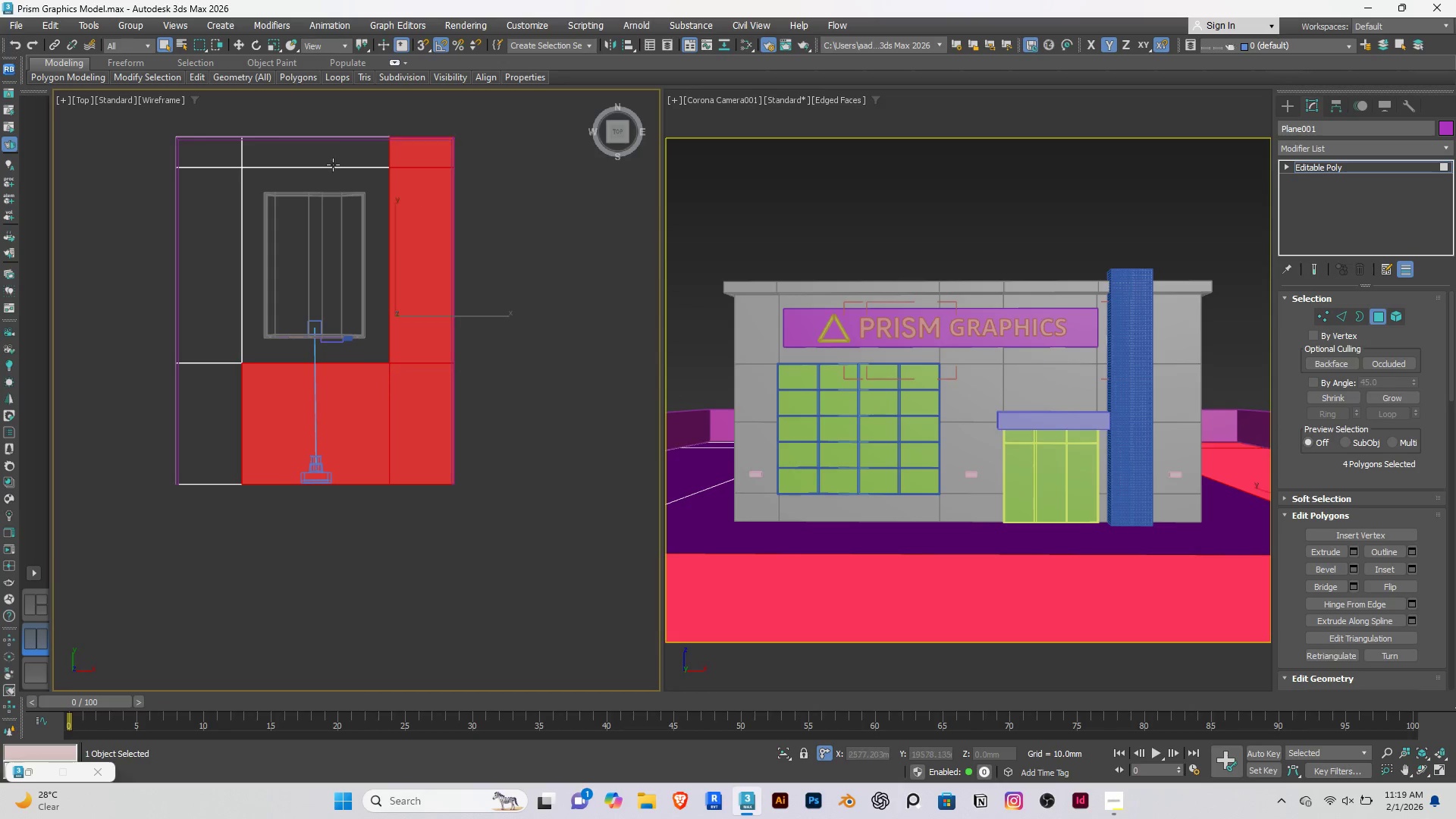 
hold_key(key=ControlRight, duration=1.52)
double_click([327, 160])
 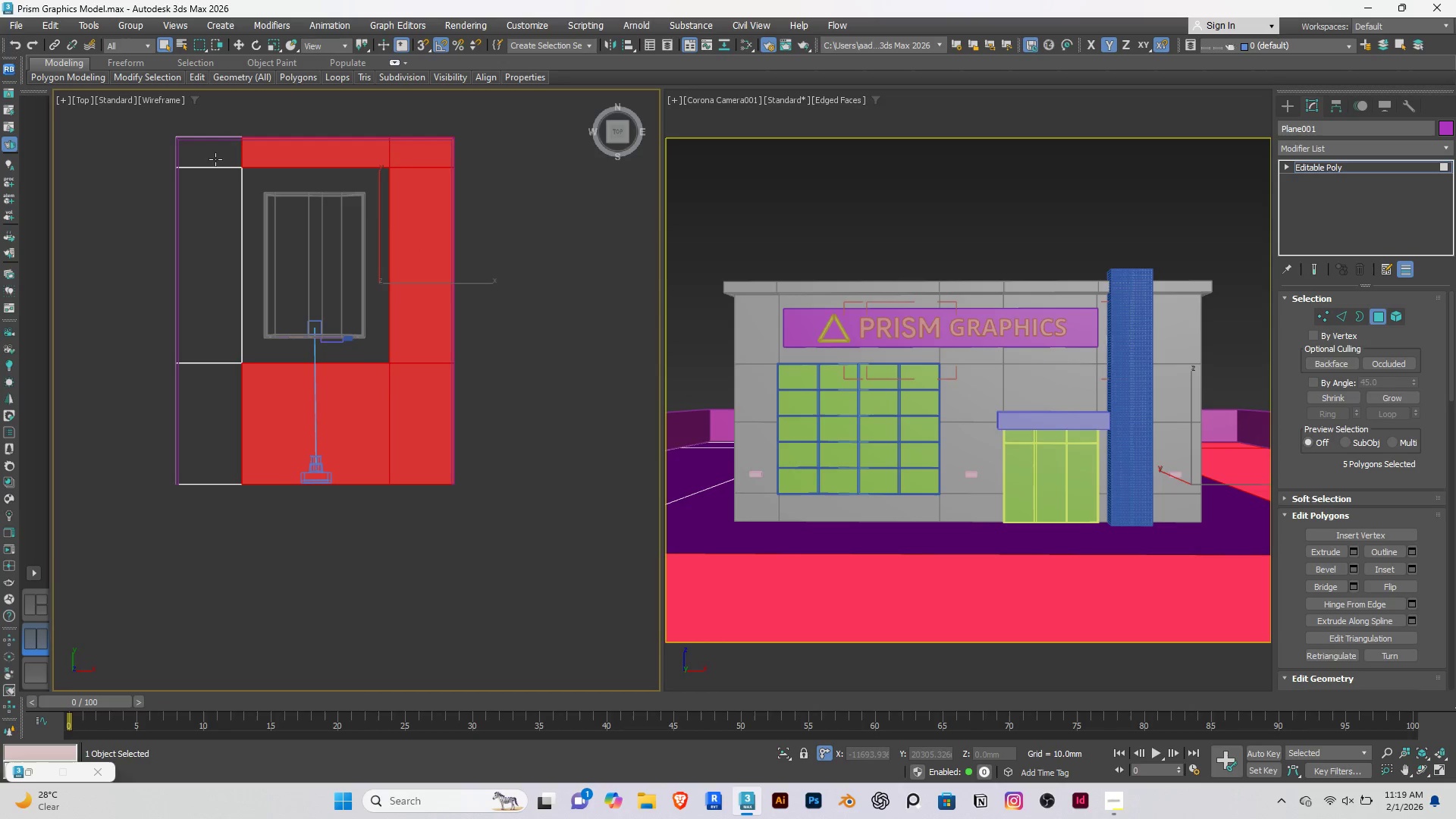 
left_click([215, 159])
 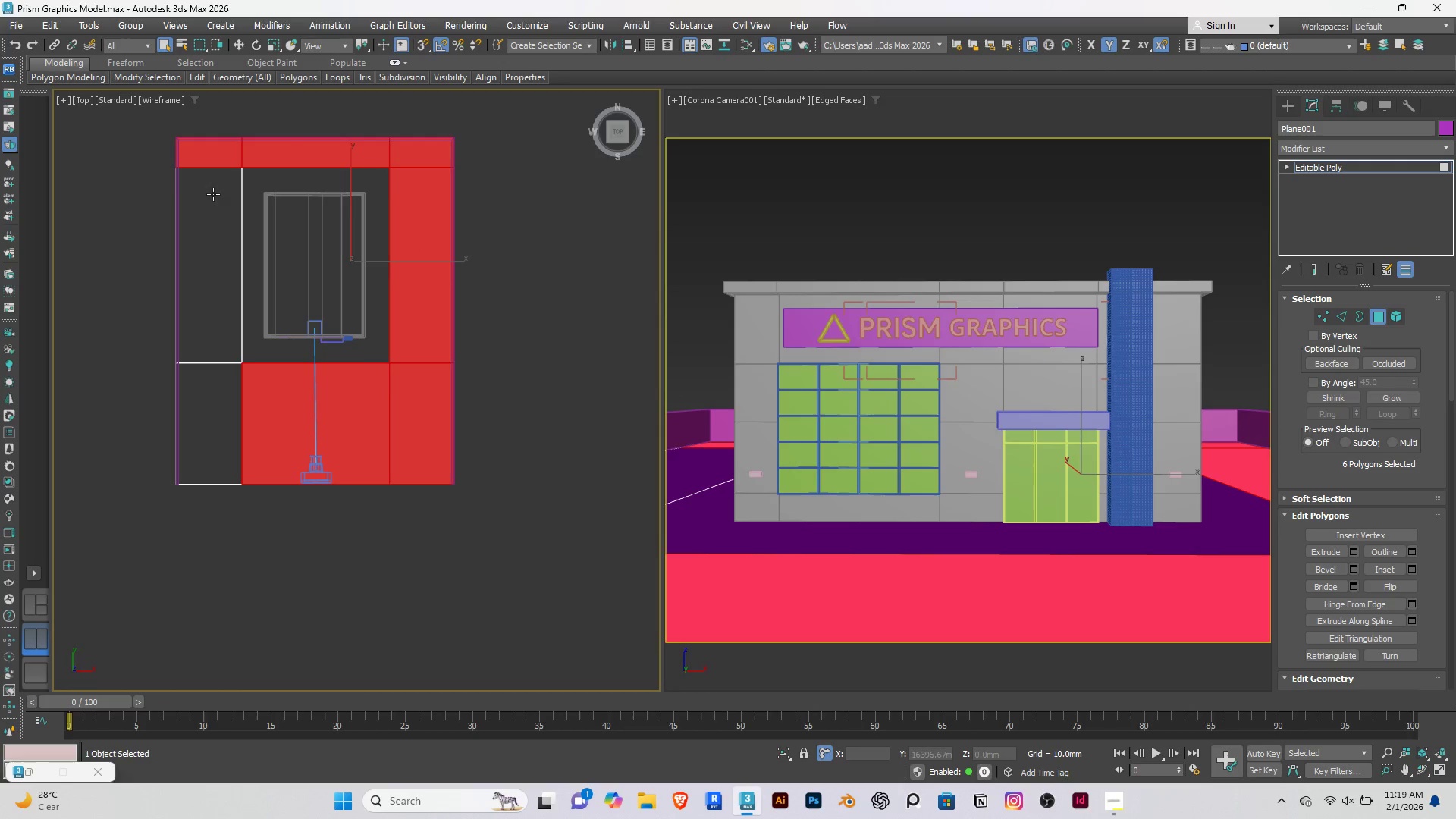 
double_click([216, 207])
 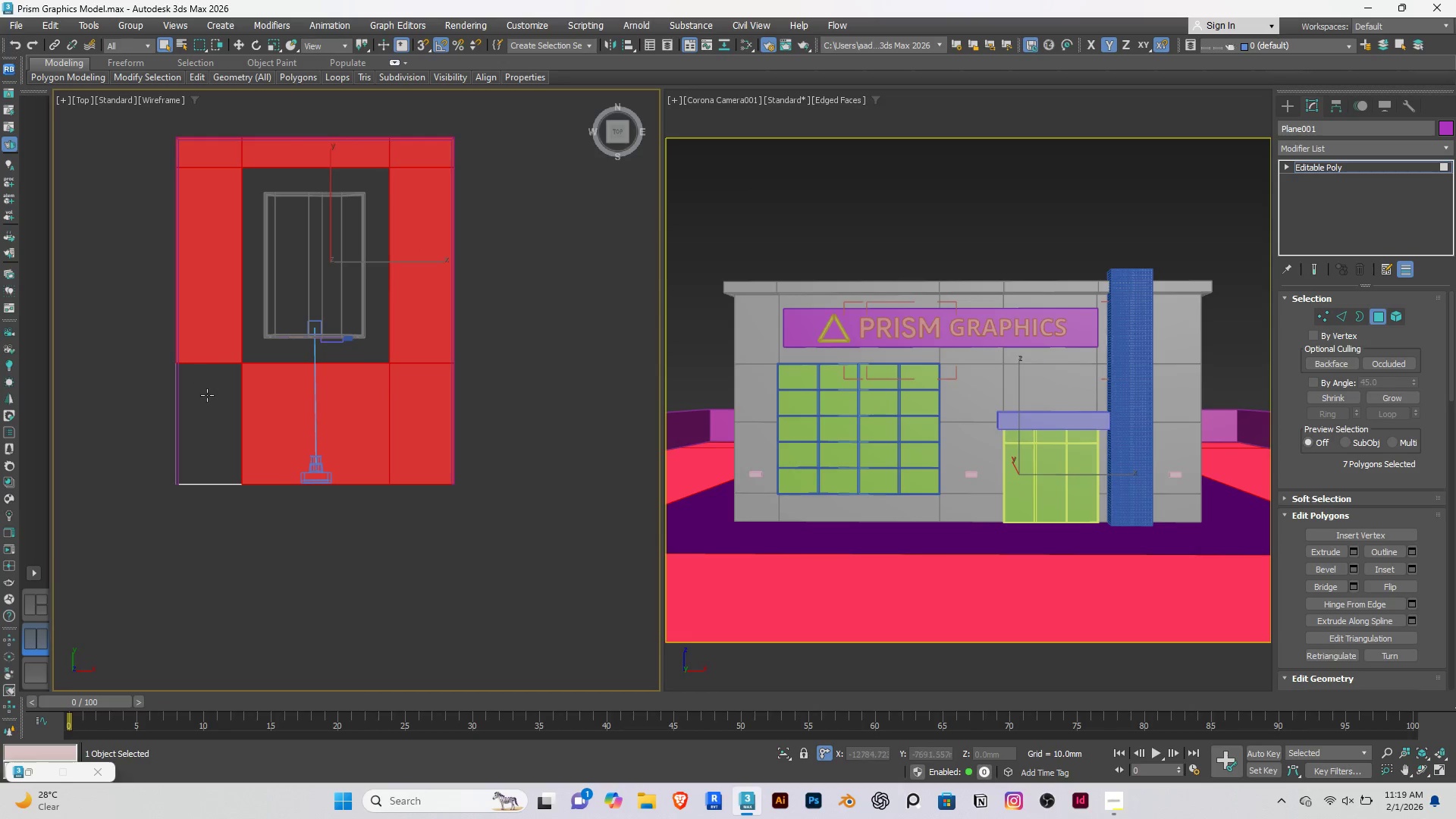 
key(Control+ControlRight)
 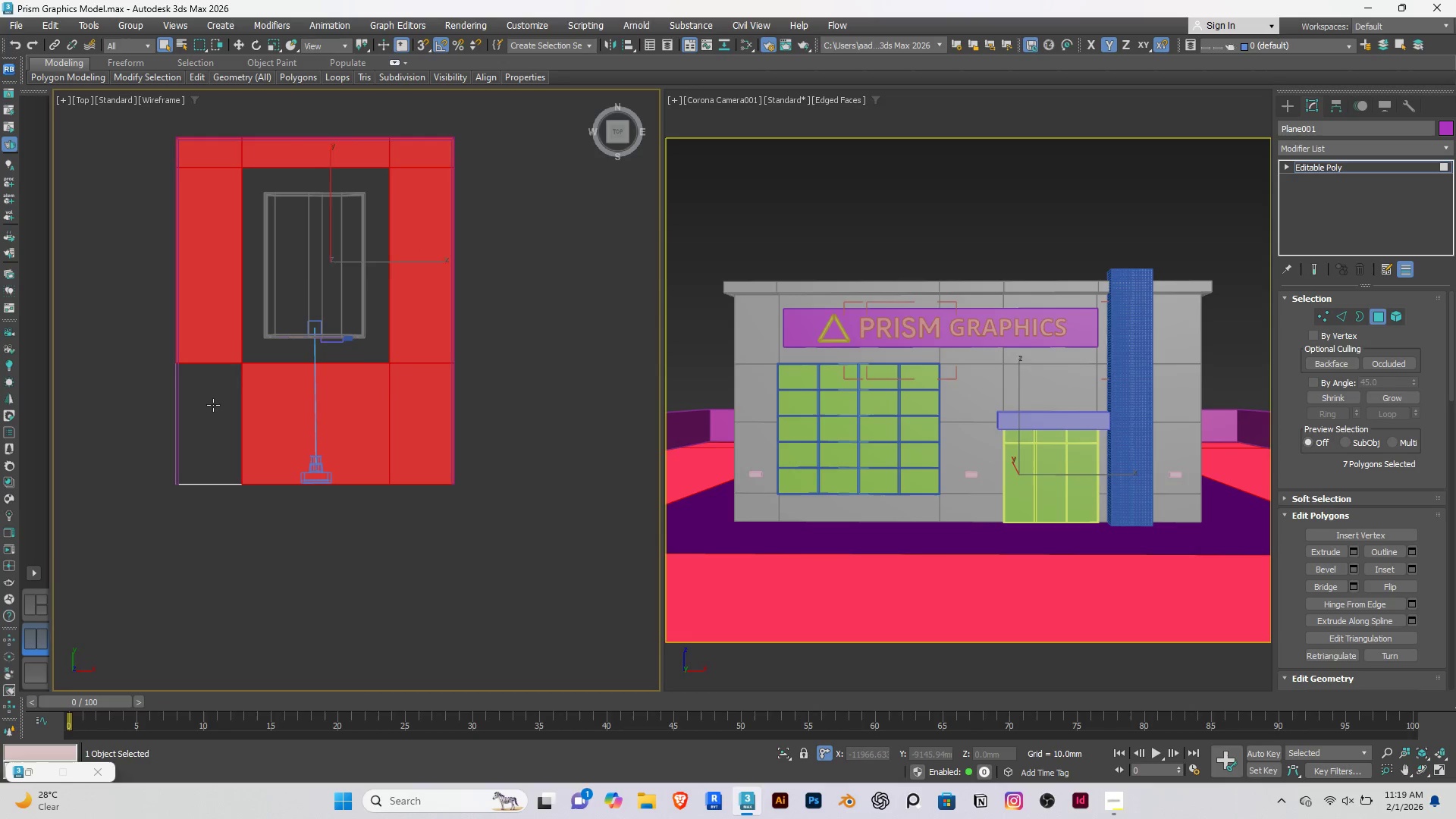 
key(Control+ControlRight)
 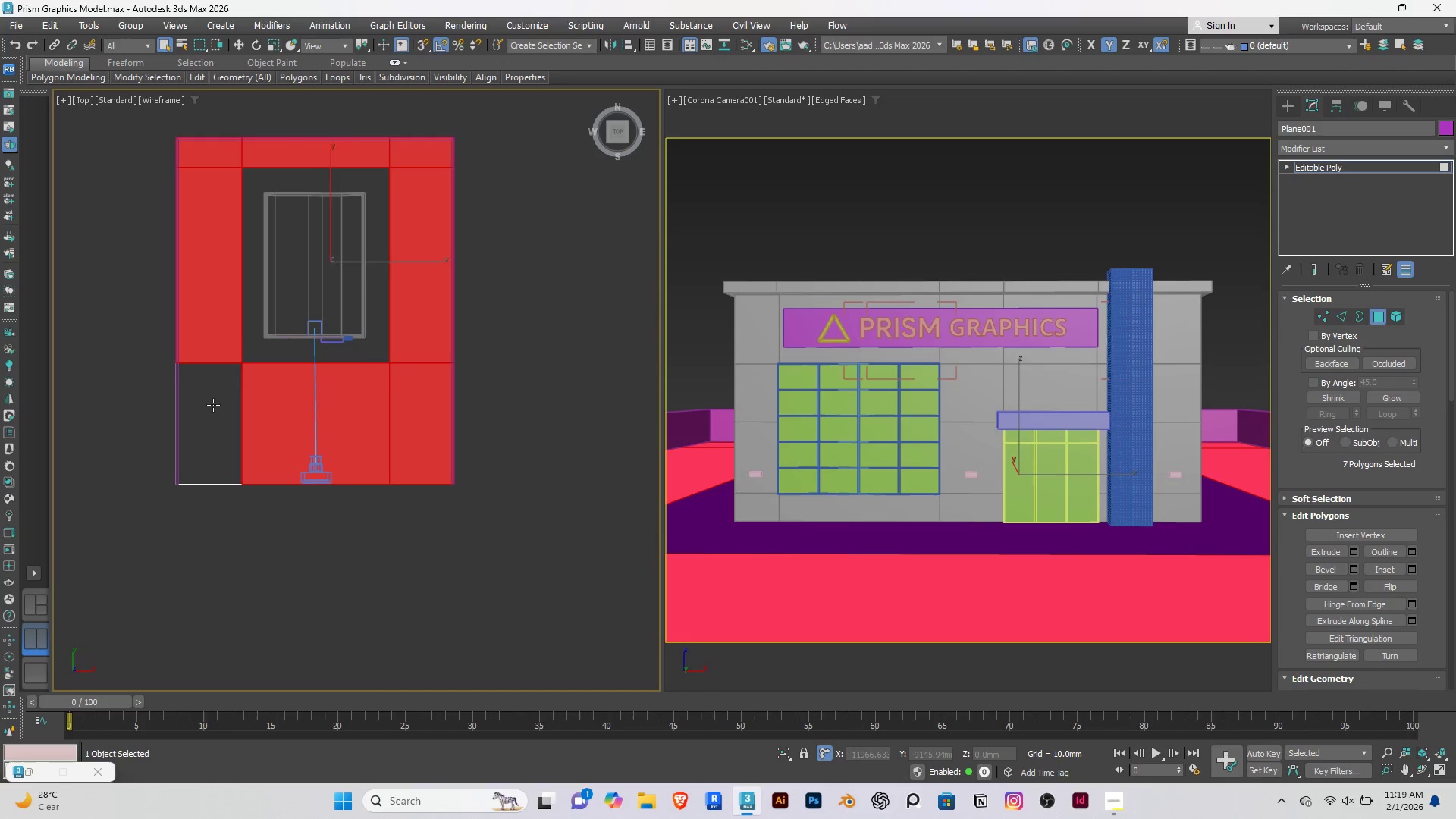 
triple_click([213, 405])
 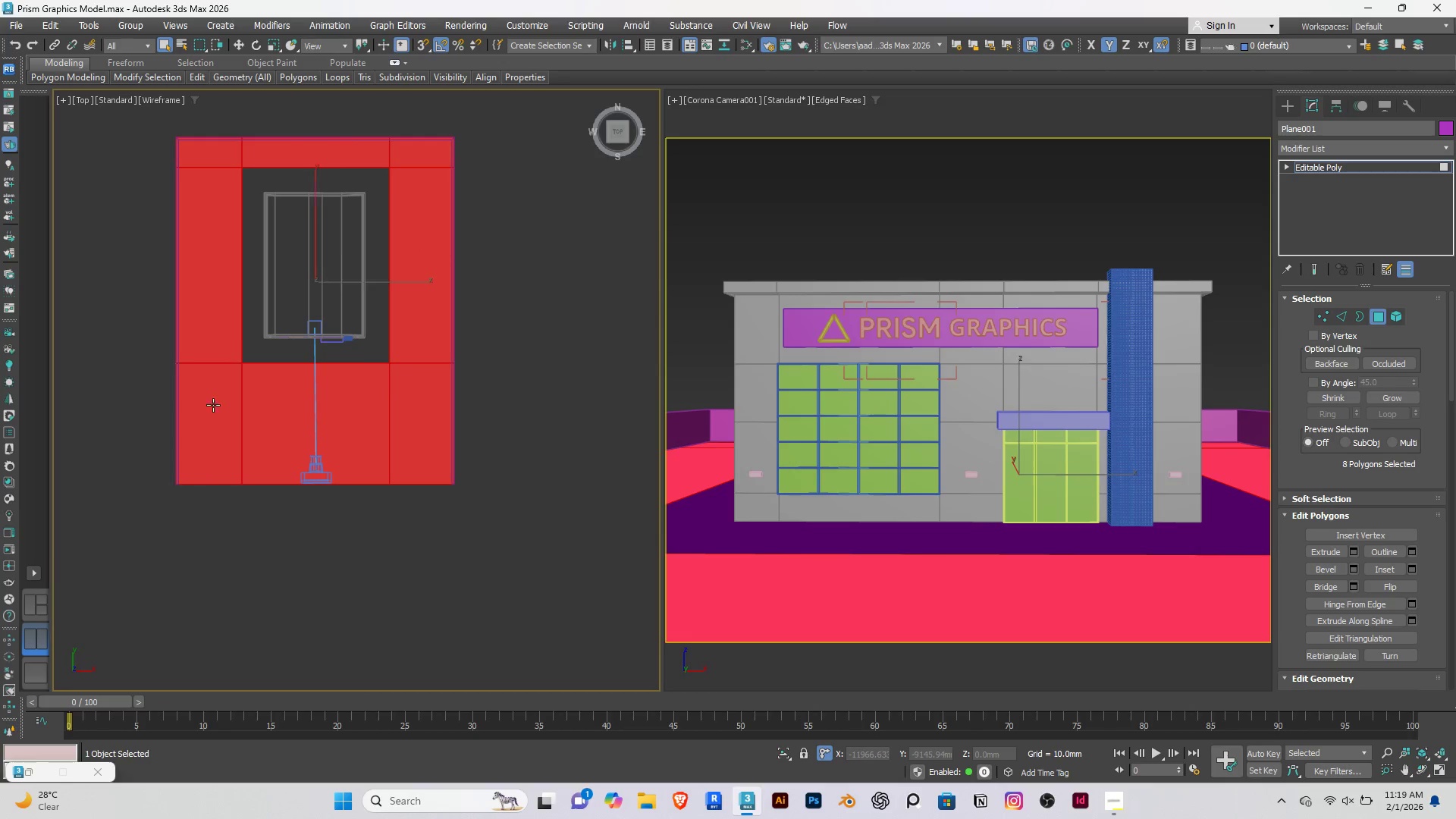 
key(Control+ControlRight)
 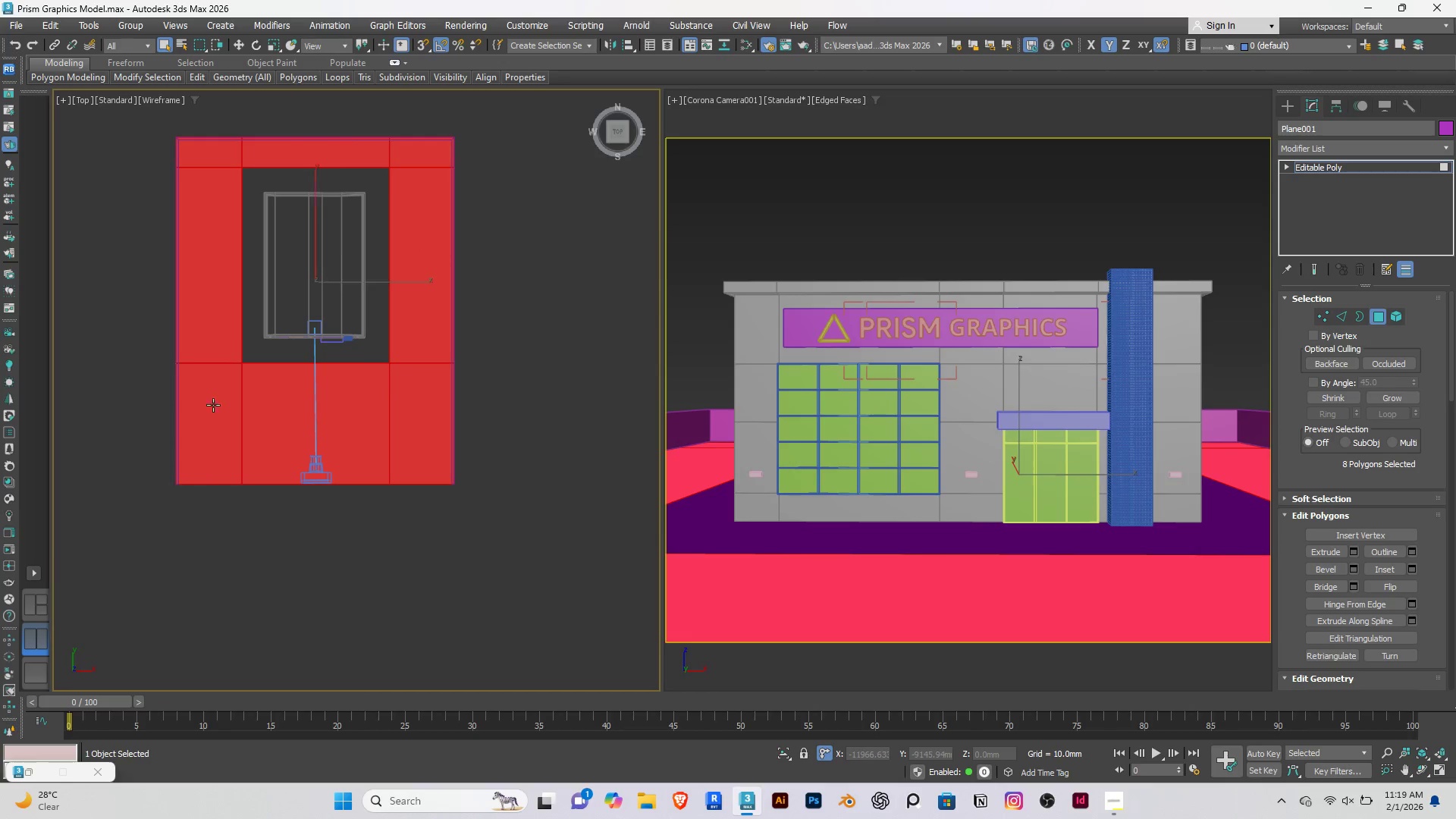 
key(Control+ControlRight)
 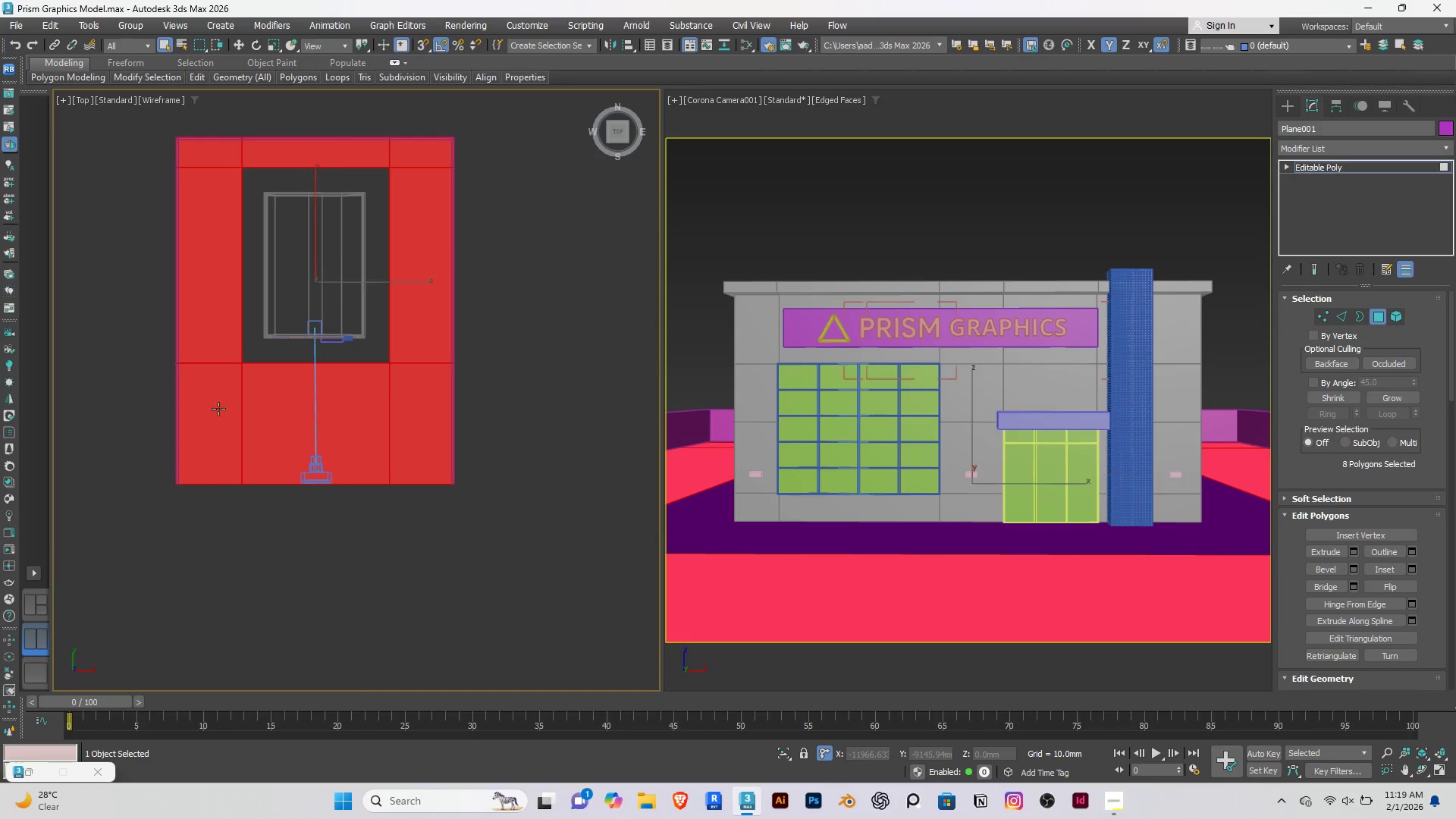 
key(Control+ControlRight)
 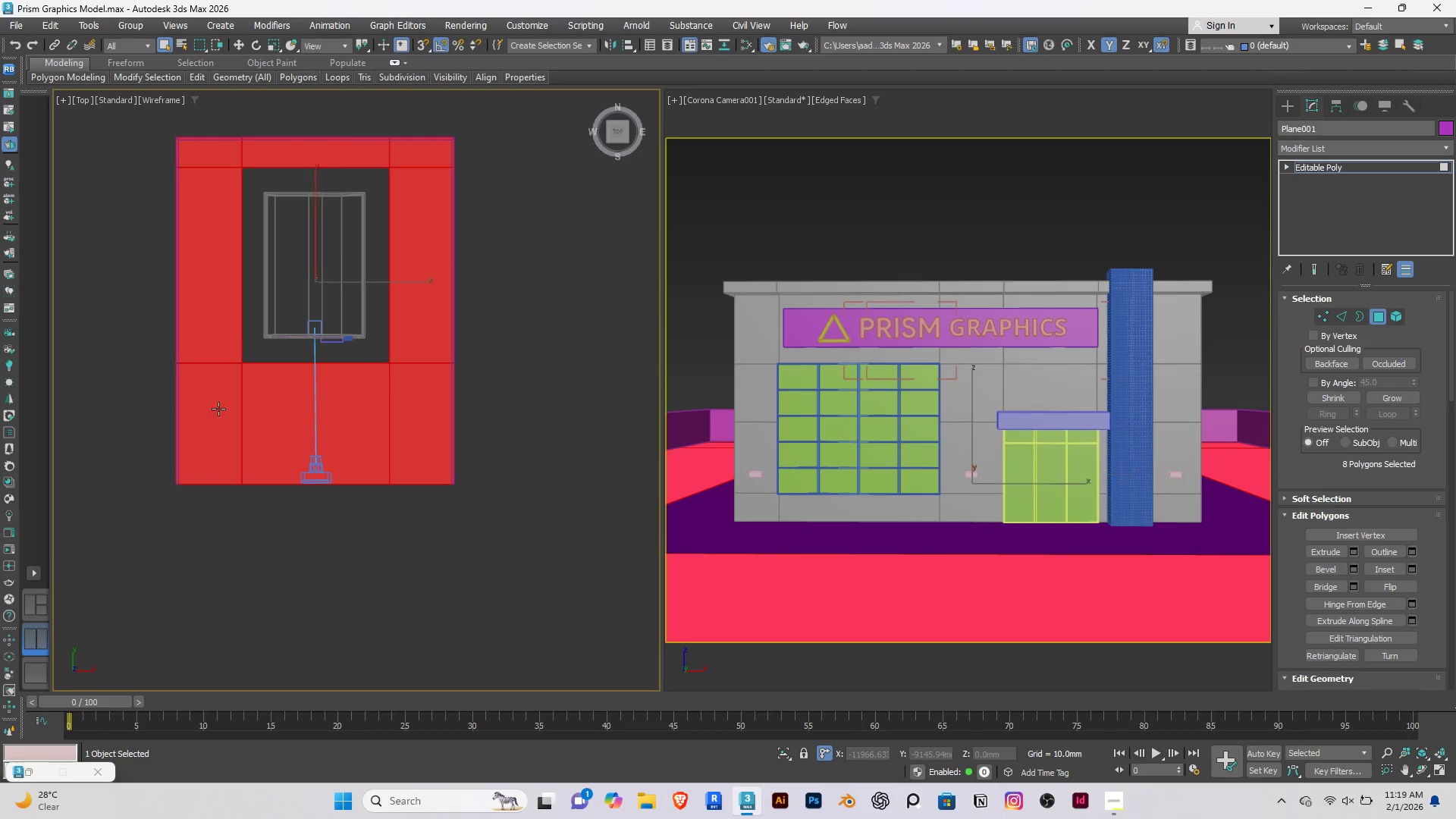 
key(Control+ControlRight)
 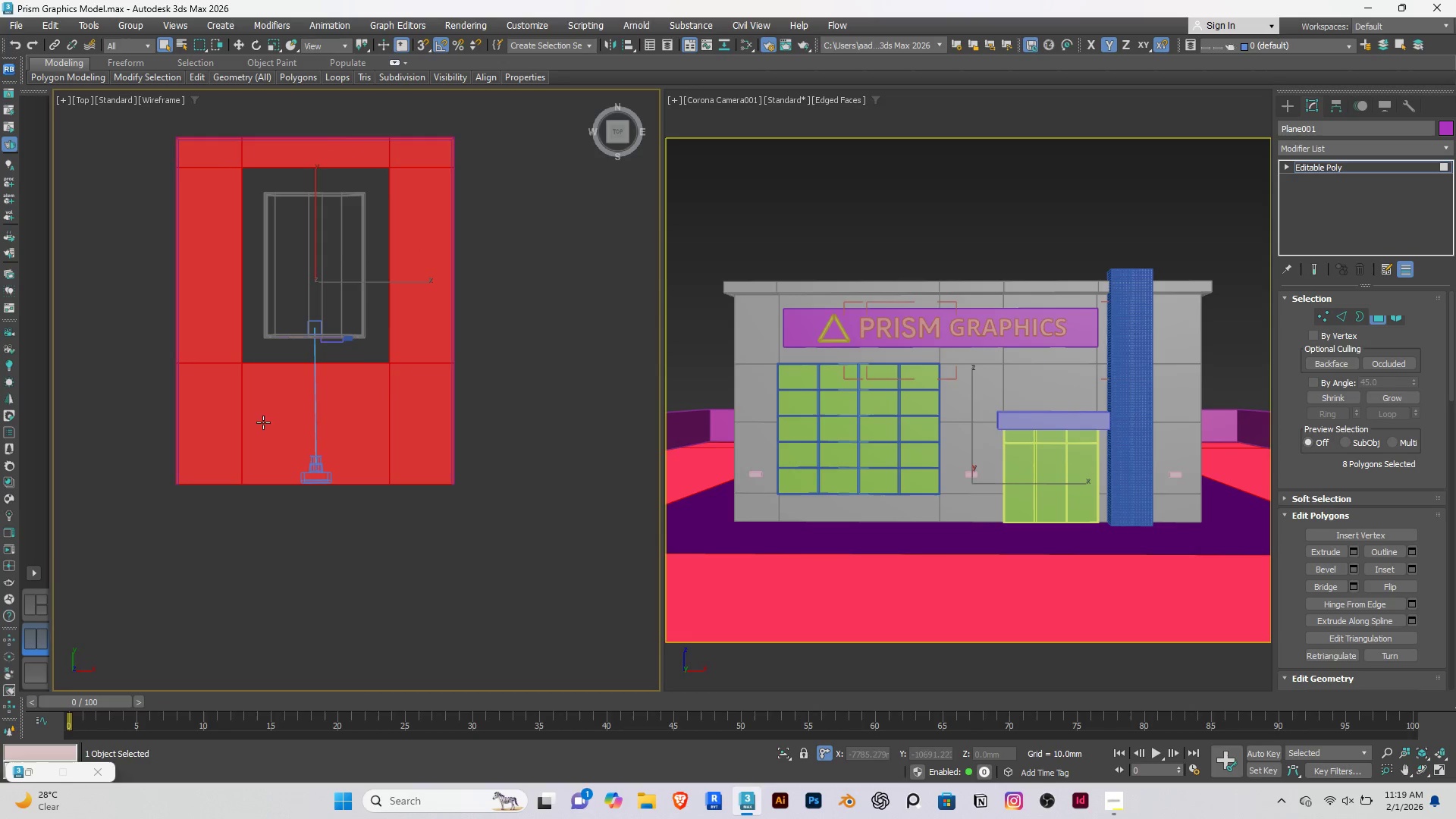 
key(Control+ControlRight)
 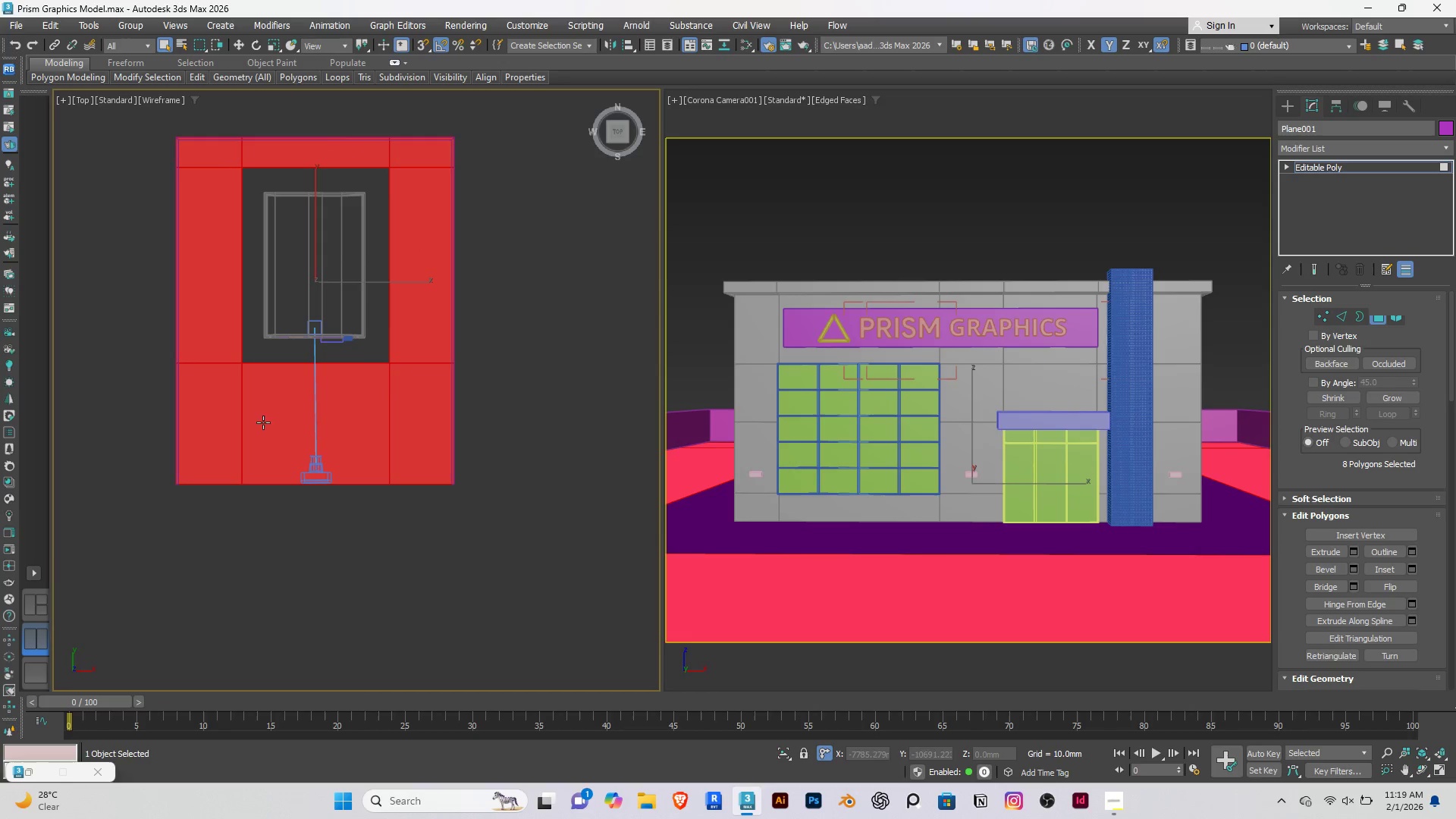 
key(Control+ControlRight)
 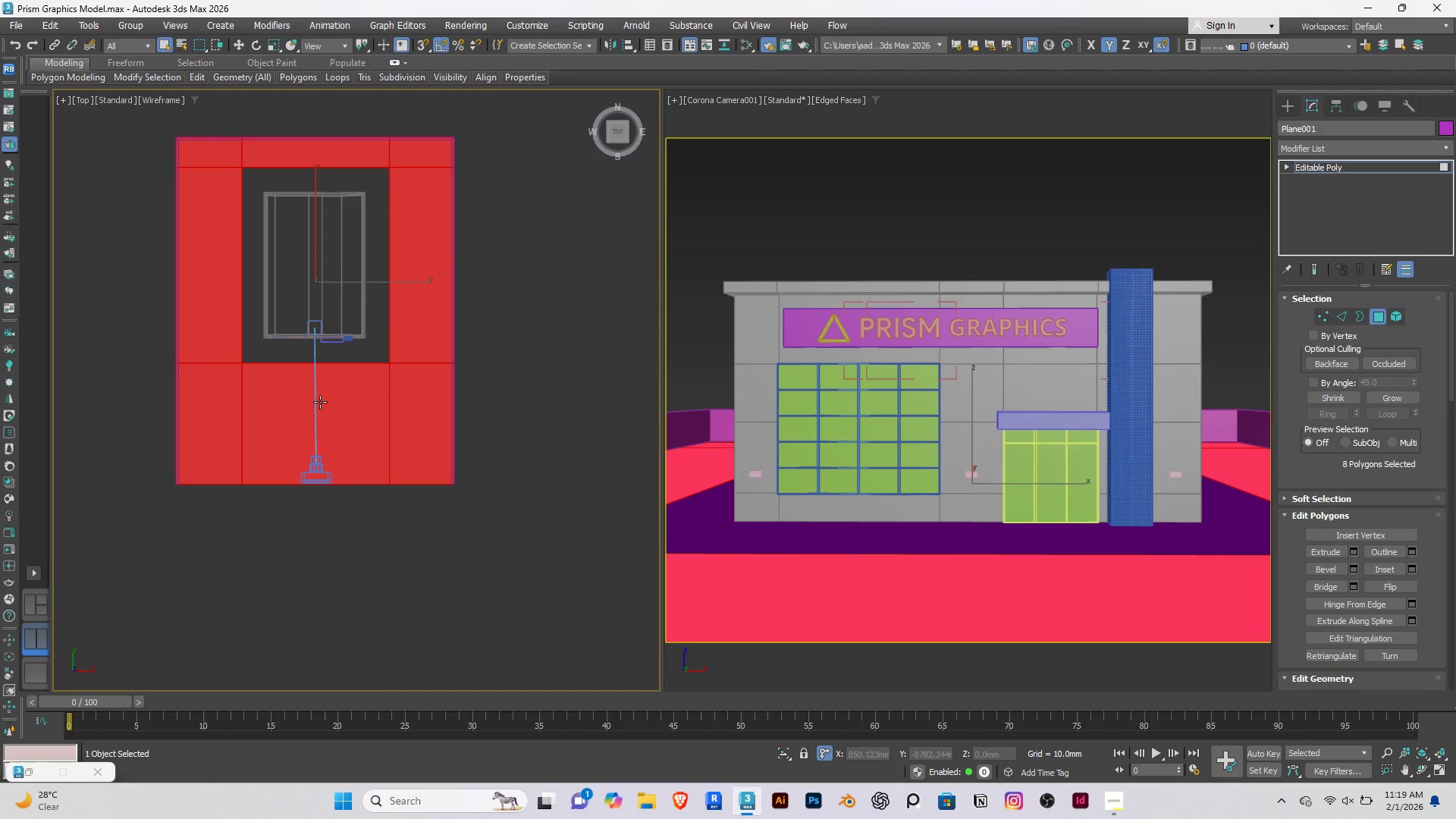 
key(W)
 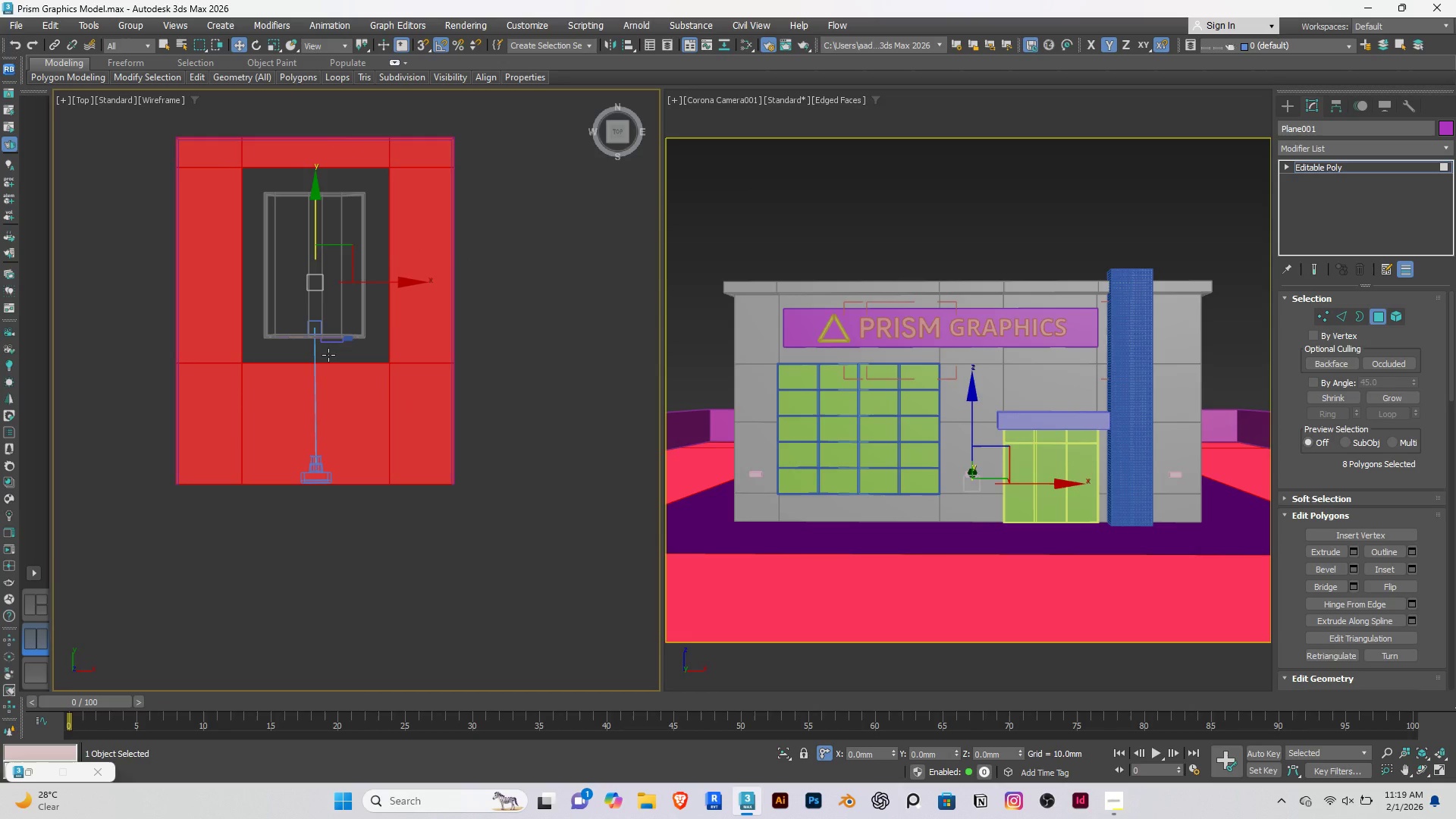 
type(fz)
 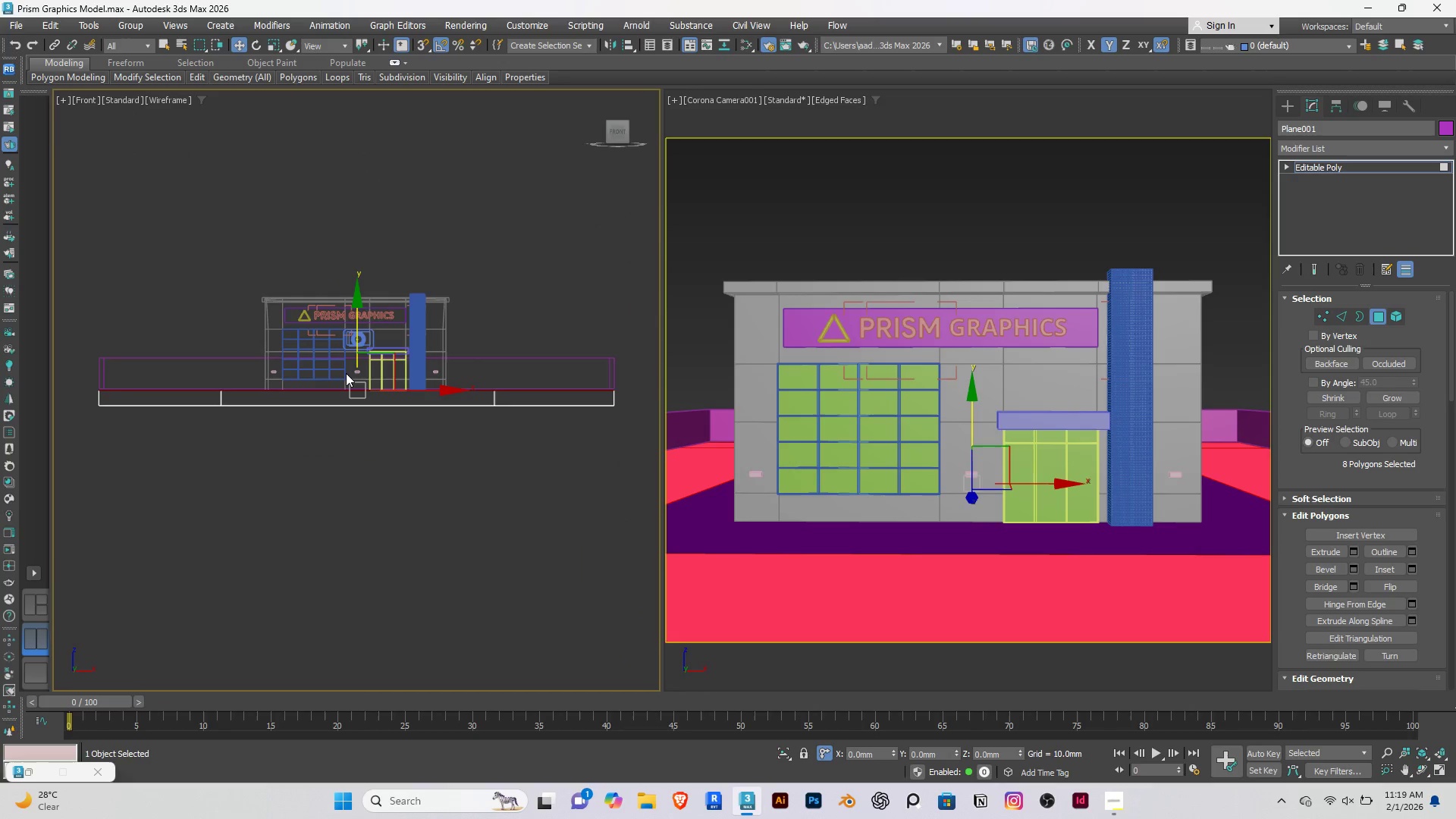 
scroll: coordinate [346, 373], scroll_direction: up, amount: 3.0
 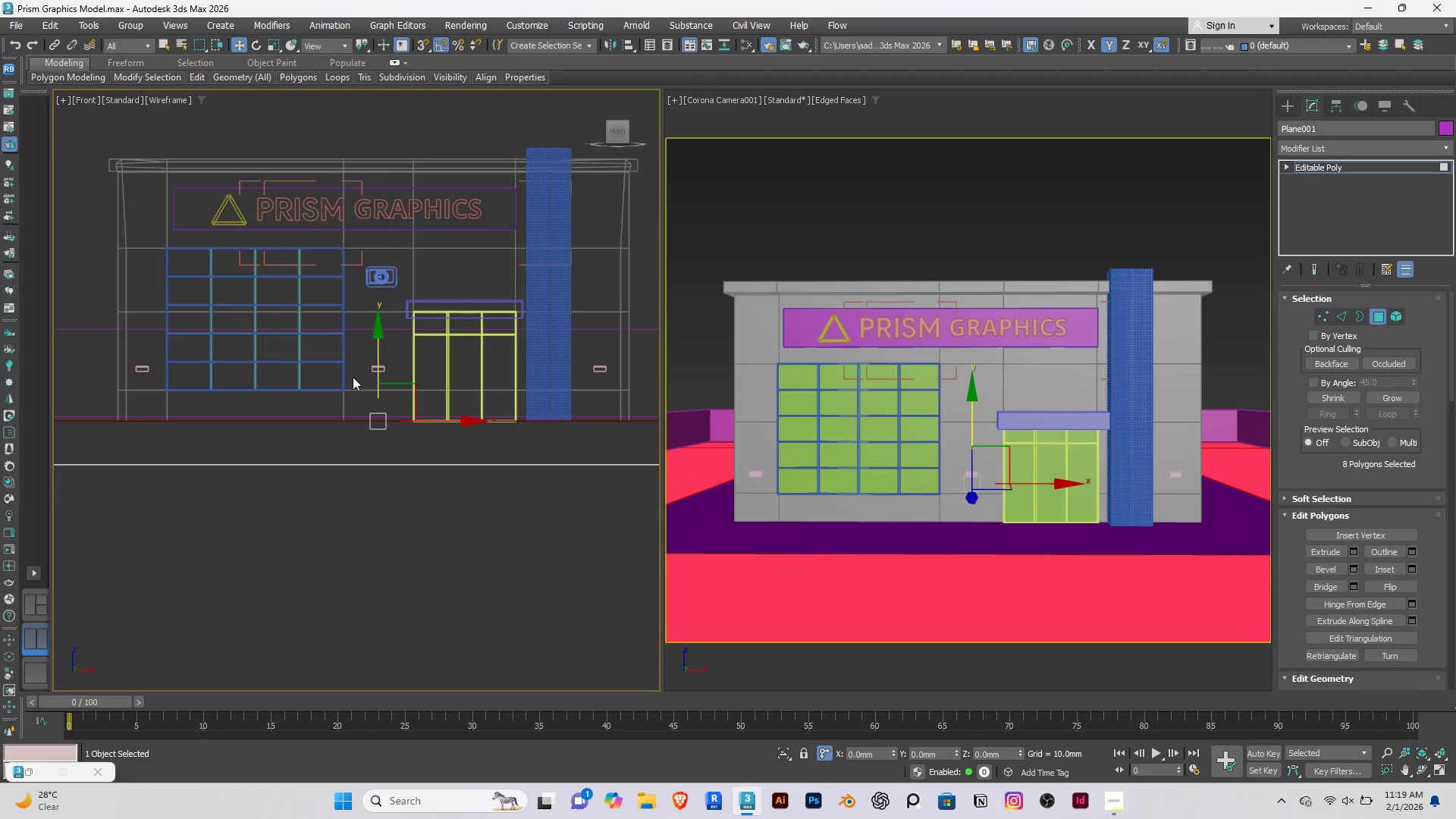 
hold_key(key=ShiftRight, duration=1.5)
 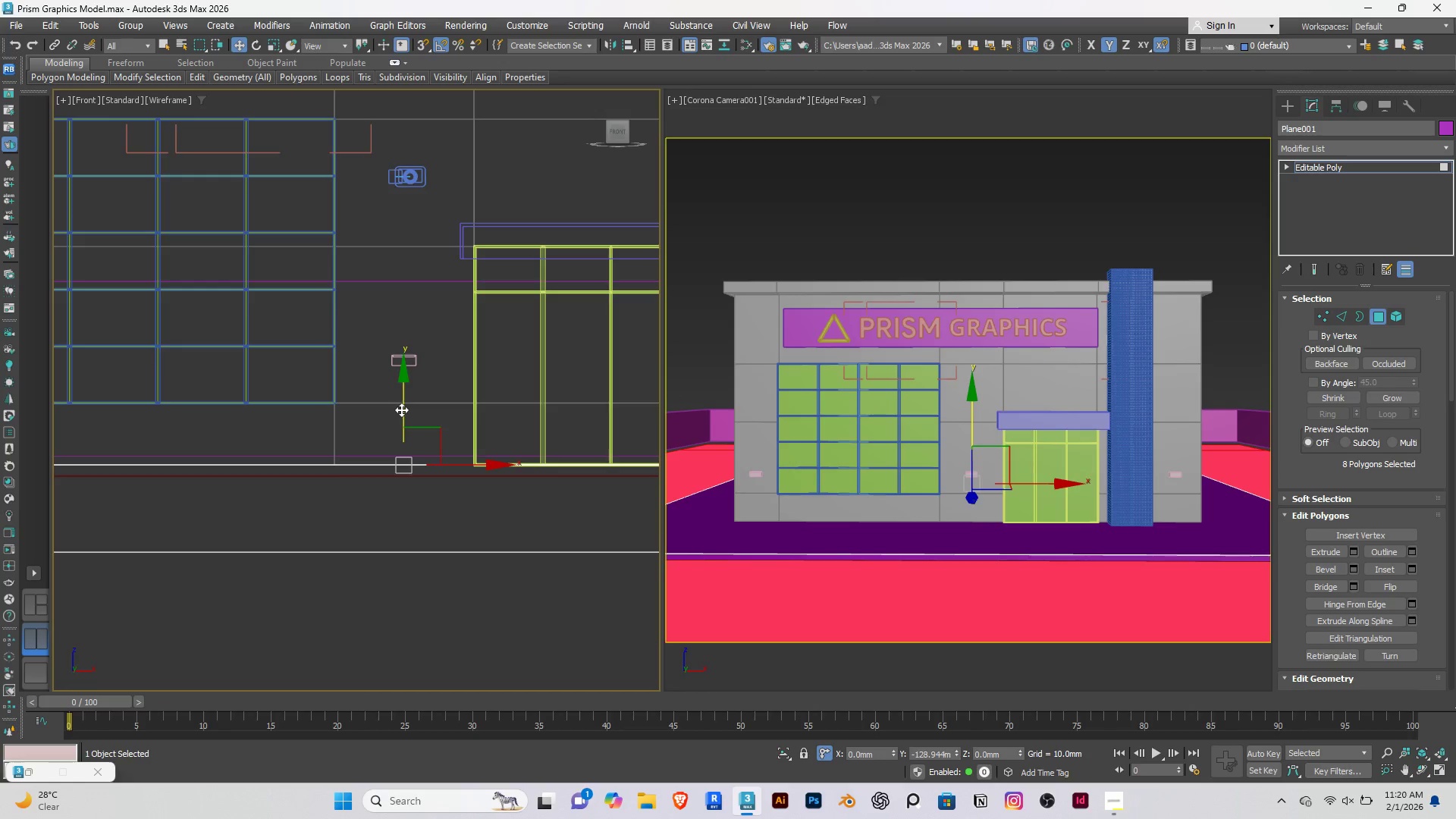 
scroll: coordinate [353, 377], scroll_direction: up, amount: 2.0
 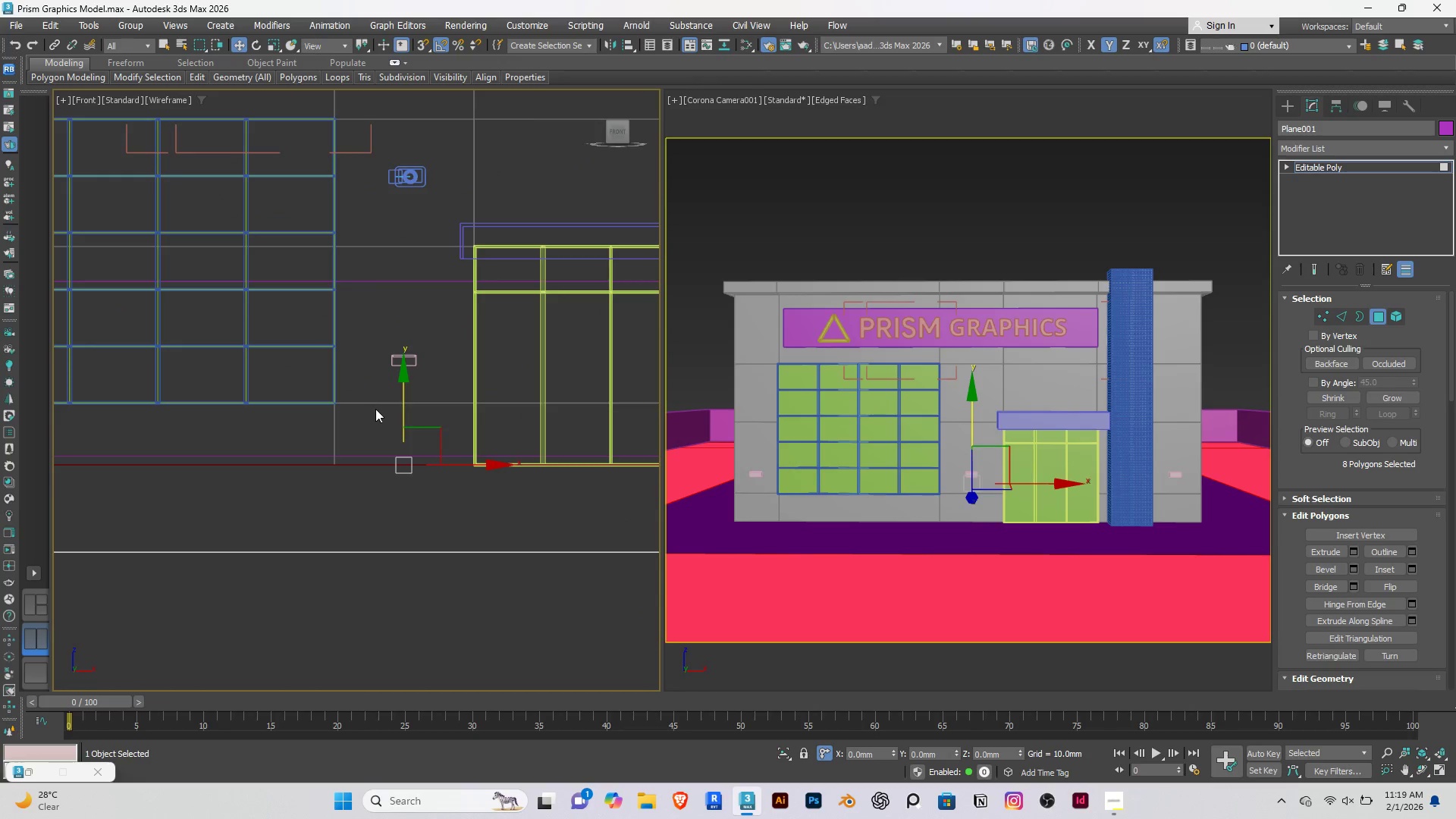 
left_click_drag(start_coordinate=[405, 398], to_coordinate=[402, 409])
 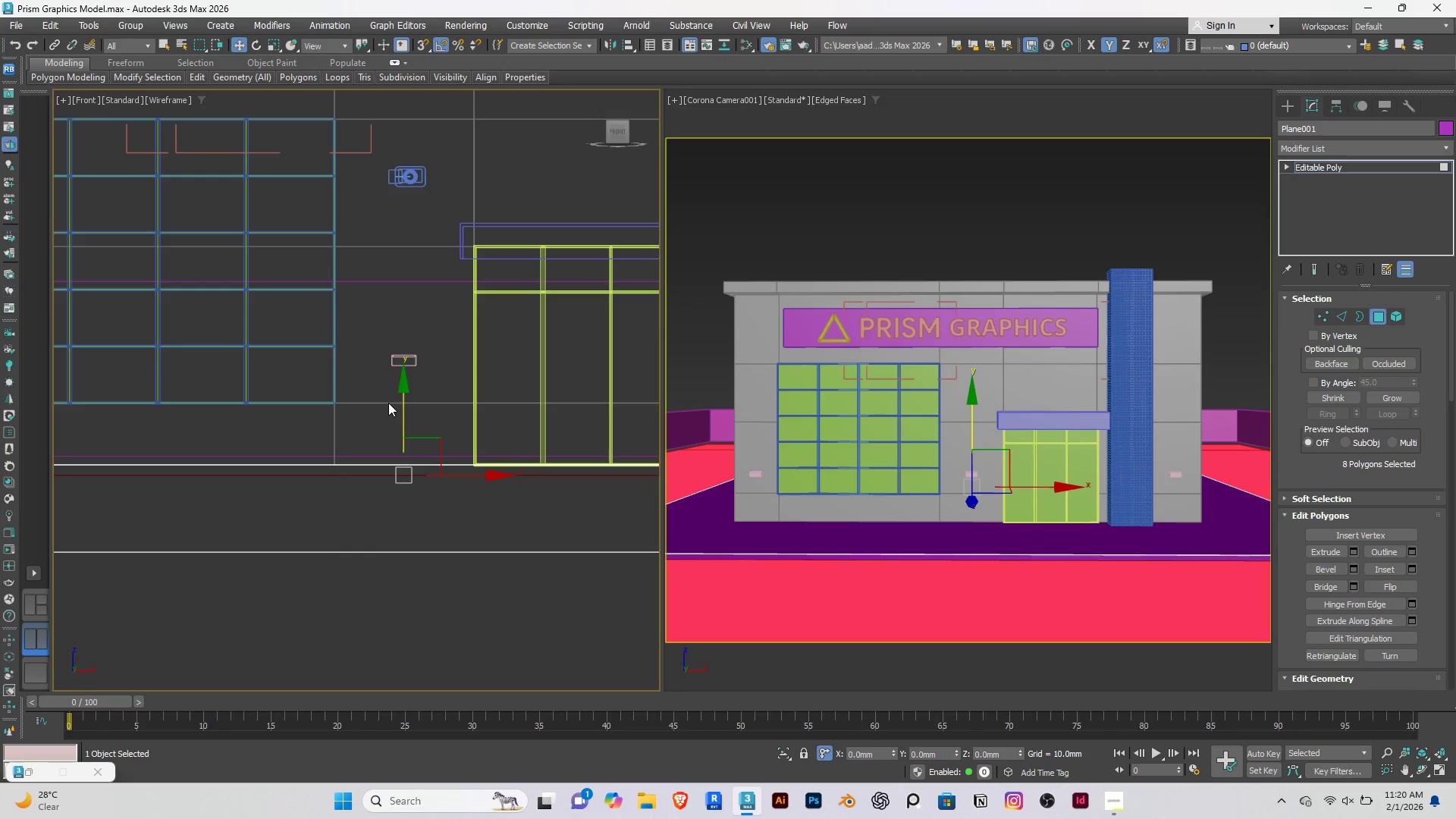 
hold_key(key=ShiftRight, duration=1.52)
 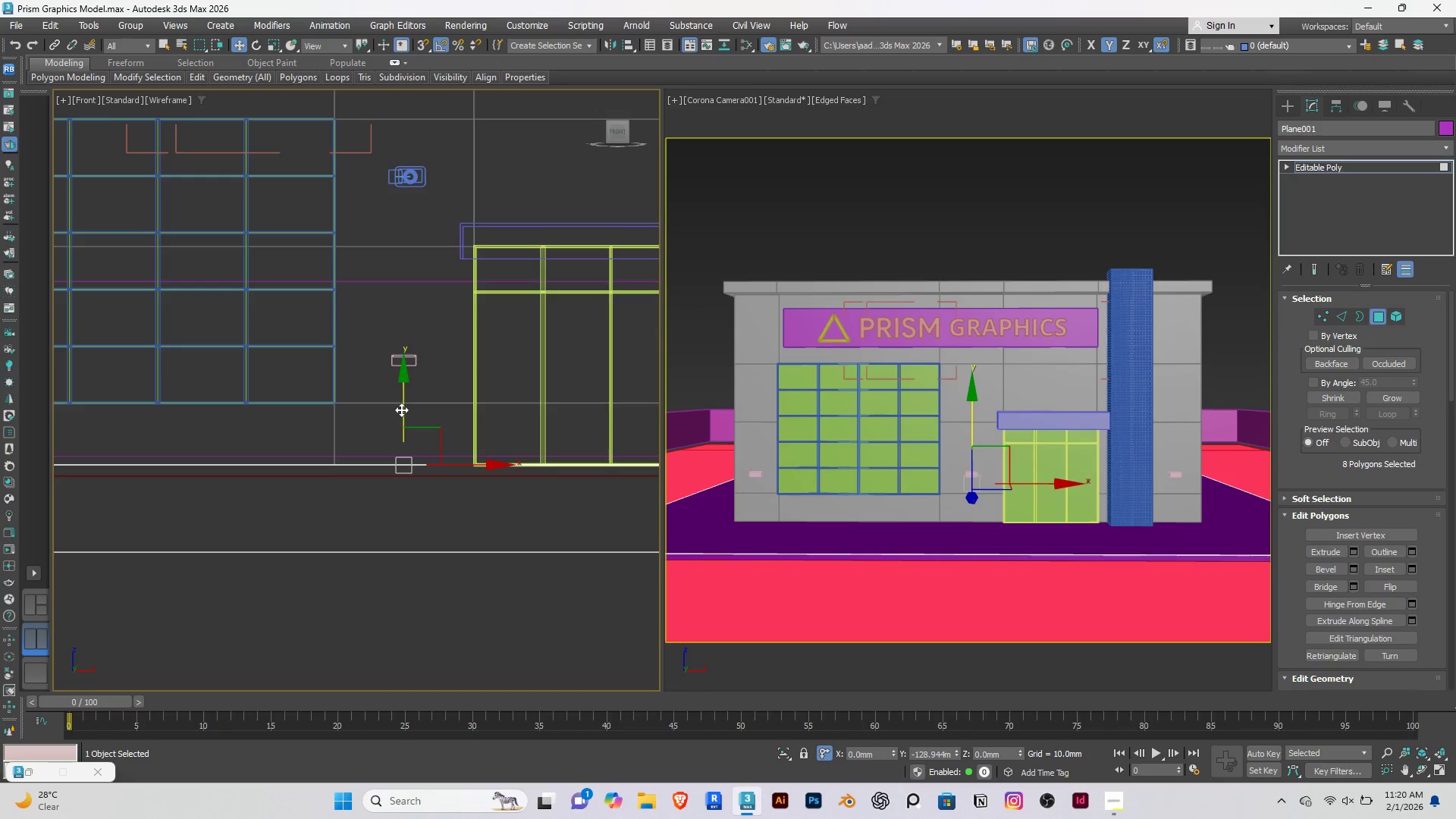 
hold_key(key=ShiftRight, duration=1.53)
 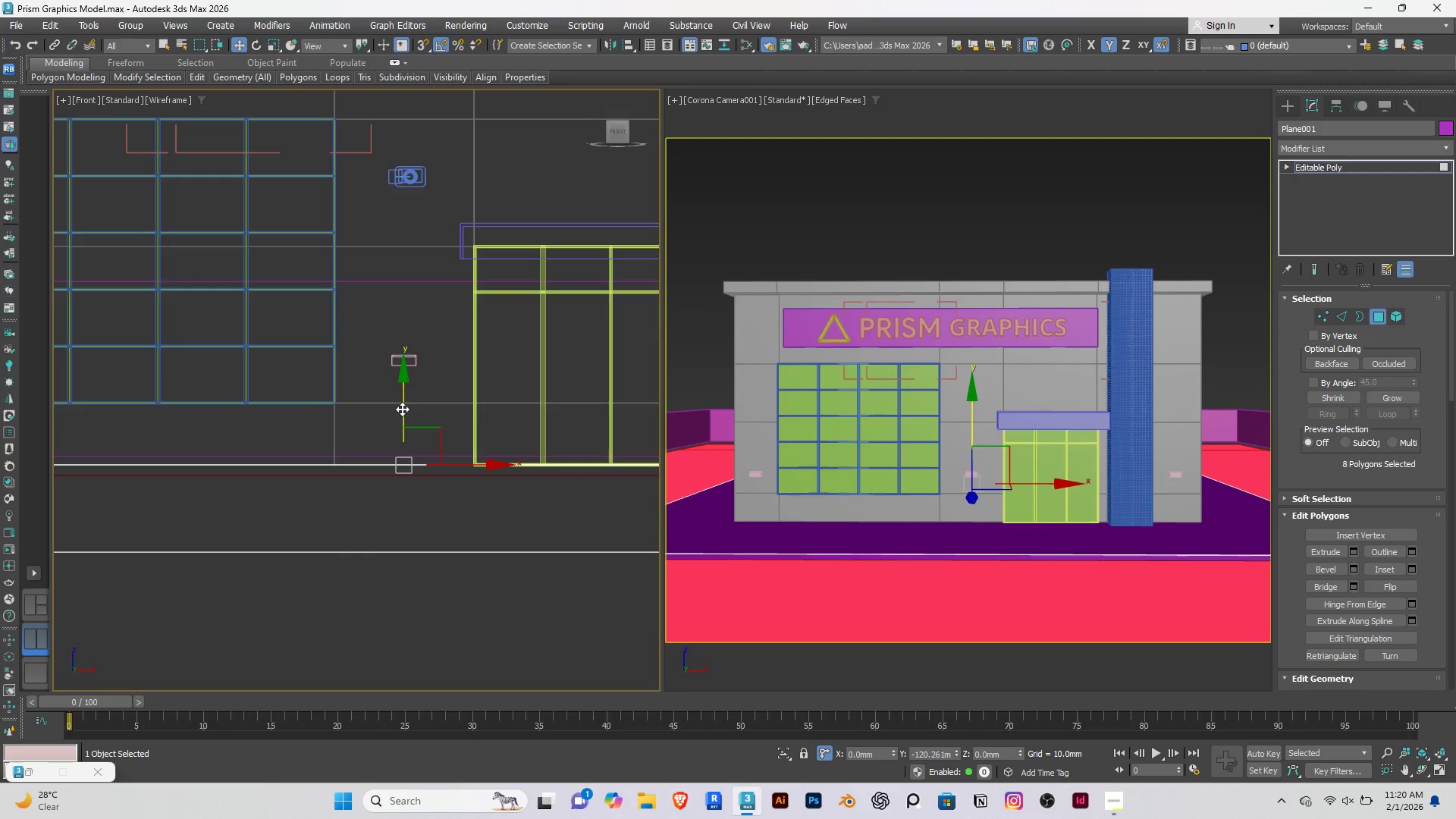 
hold_key(key=ShiftRight, duration=1.17)
 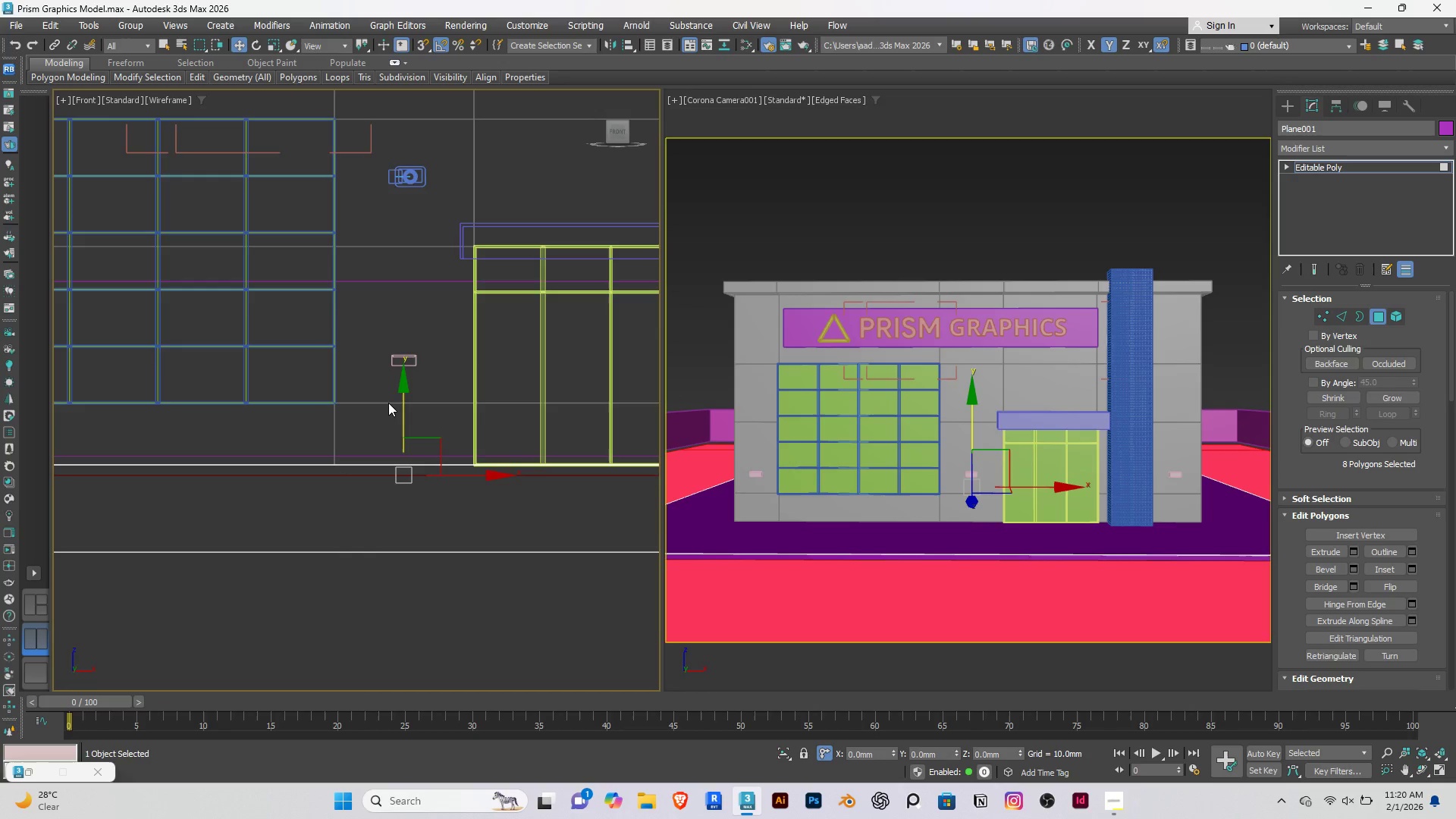 
key(Control+Z)
 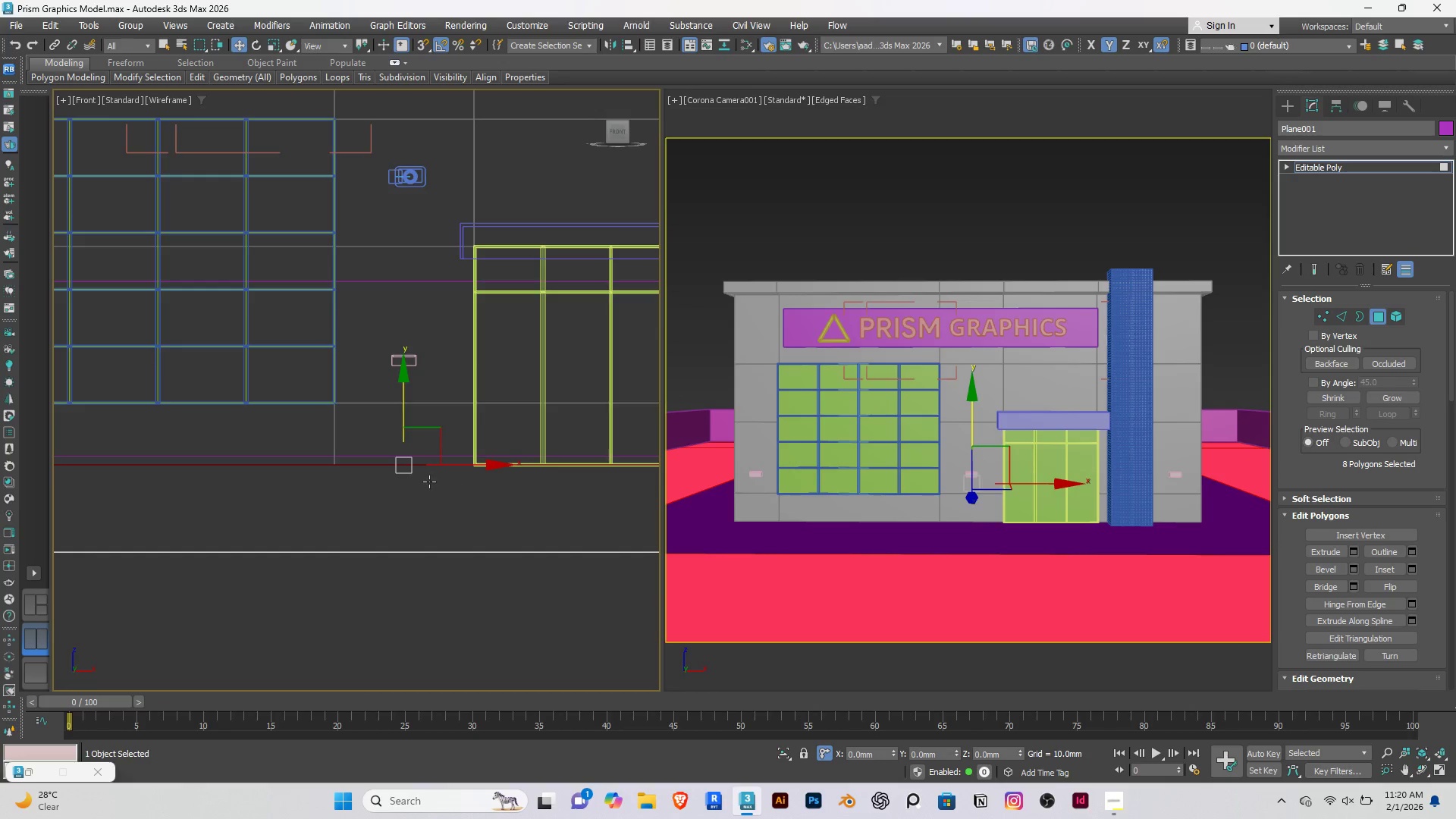 
wait(5.3)
 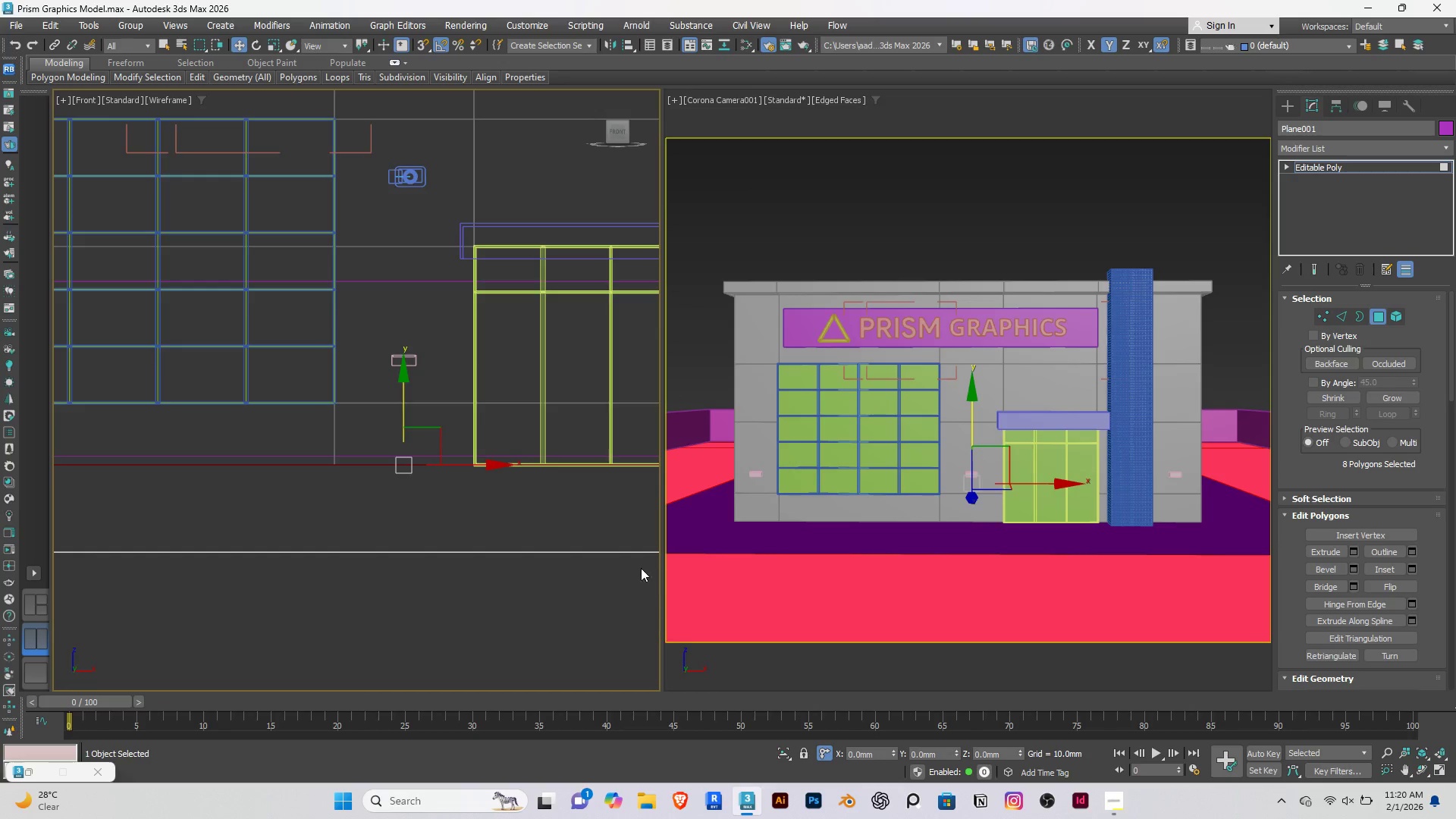 
left_click([1352, 548])
 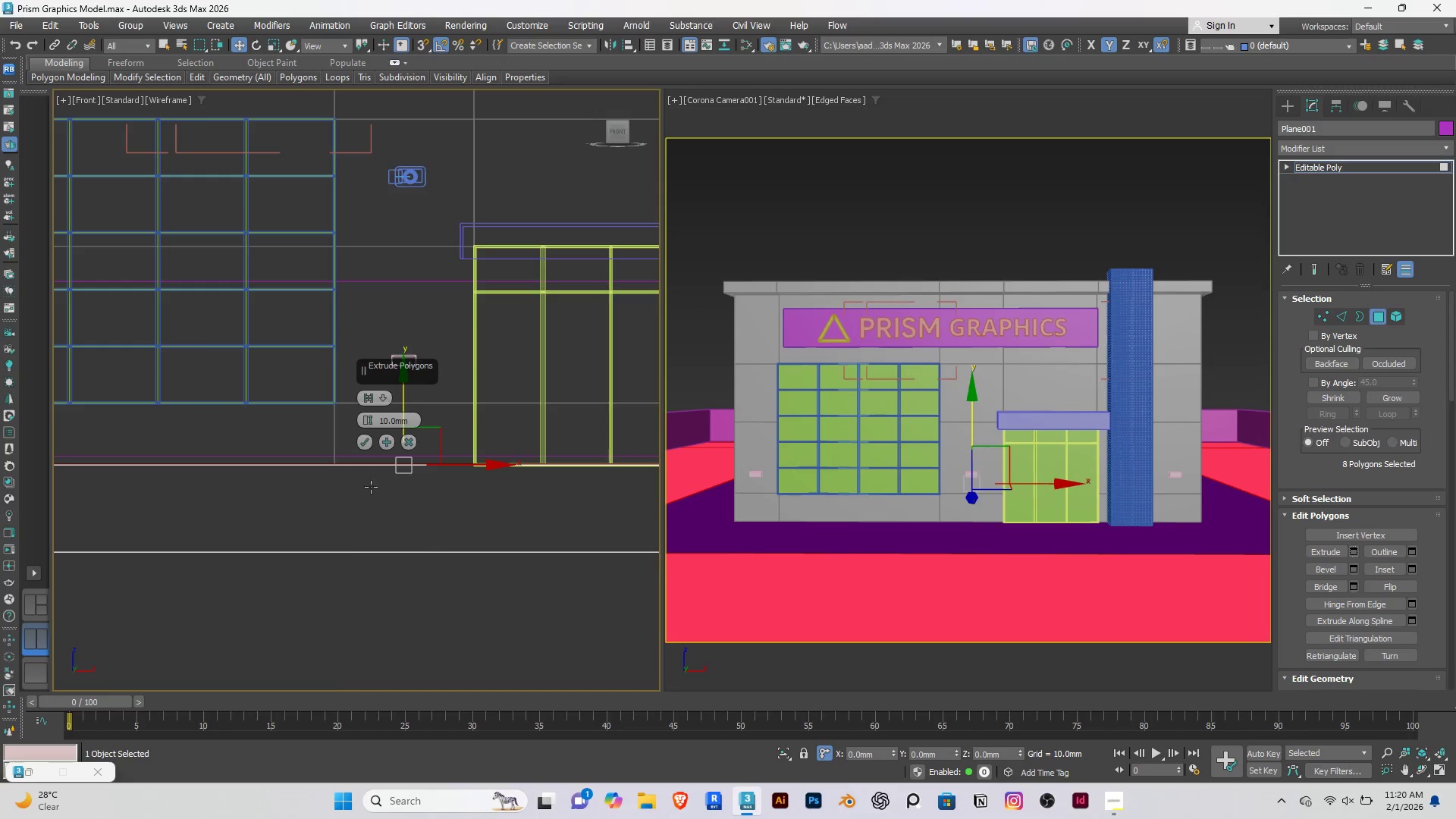 
scroll: coordinate [381, 460], scroll_direction: up, amount: 4.0
 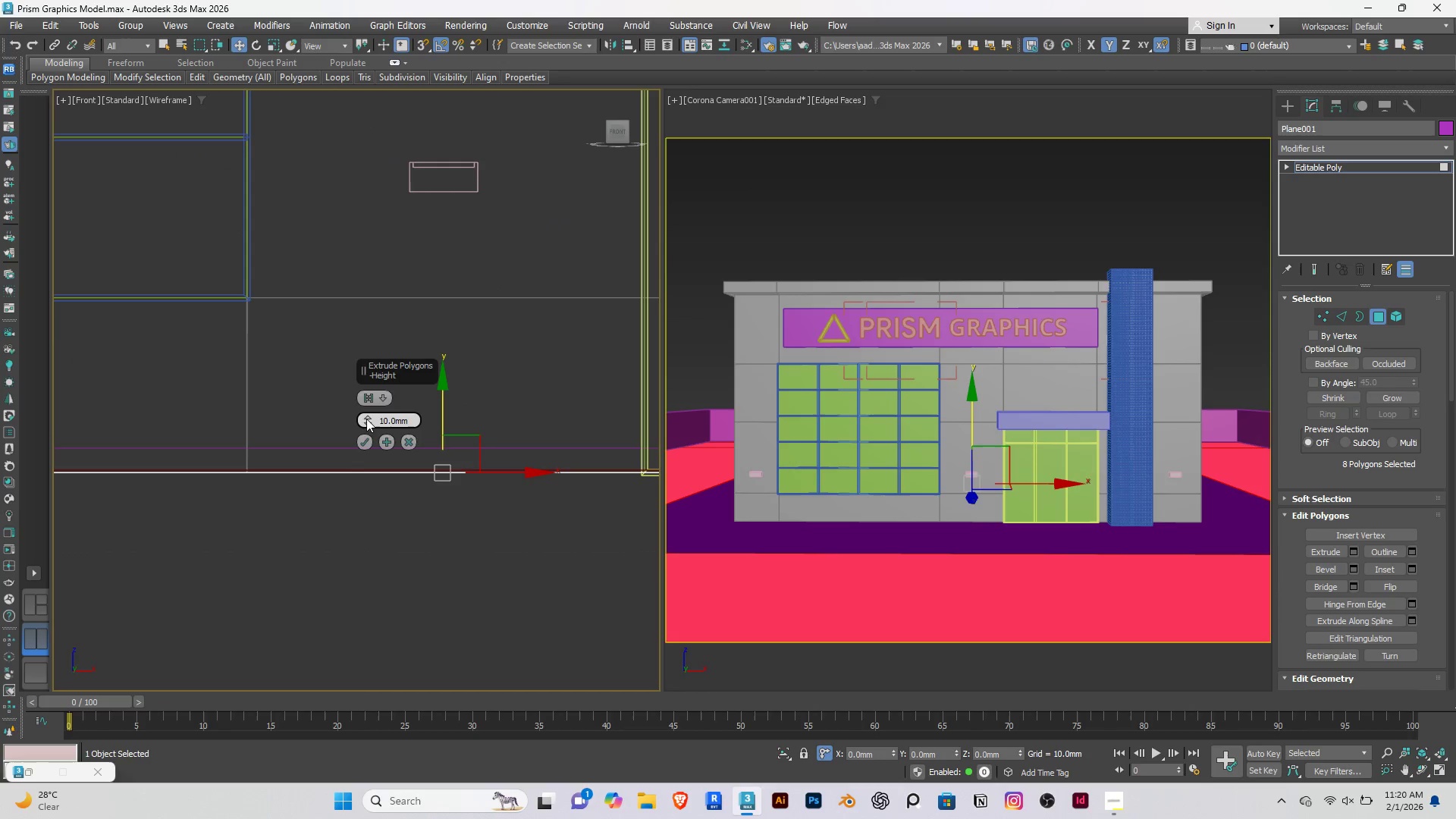 
left_click_drag(start_coordinate=[366, 419], to_coordinate=[345, 447])
 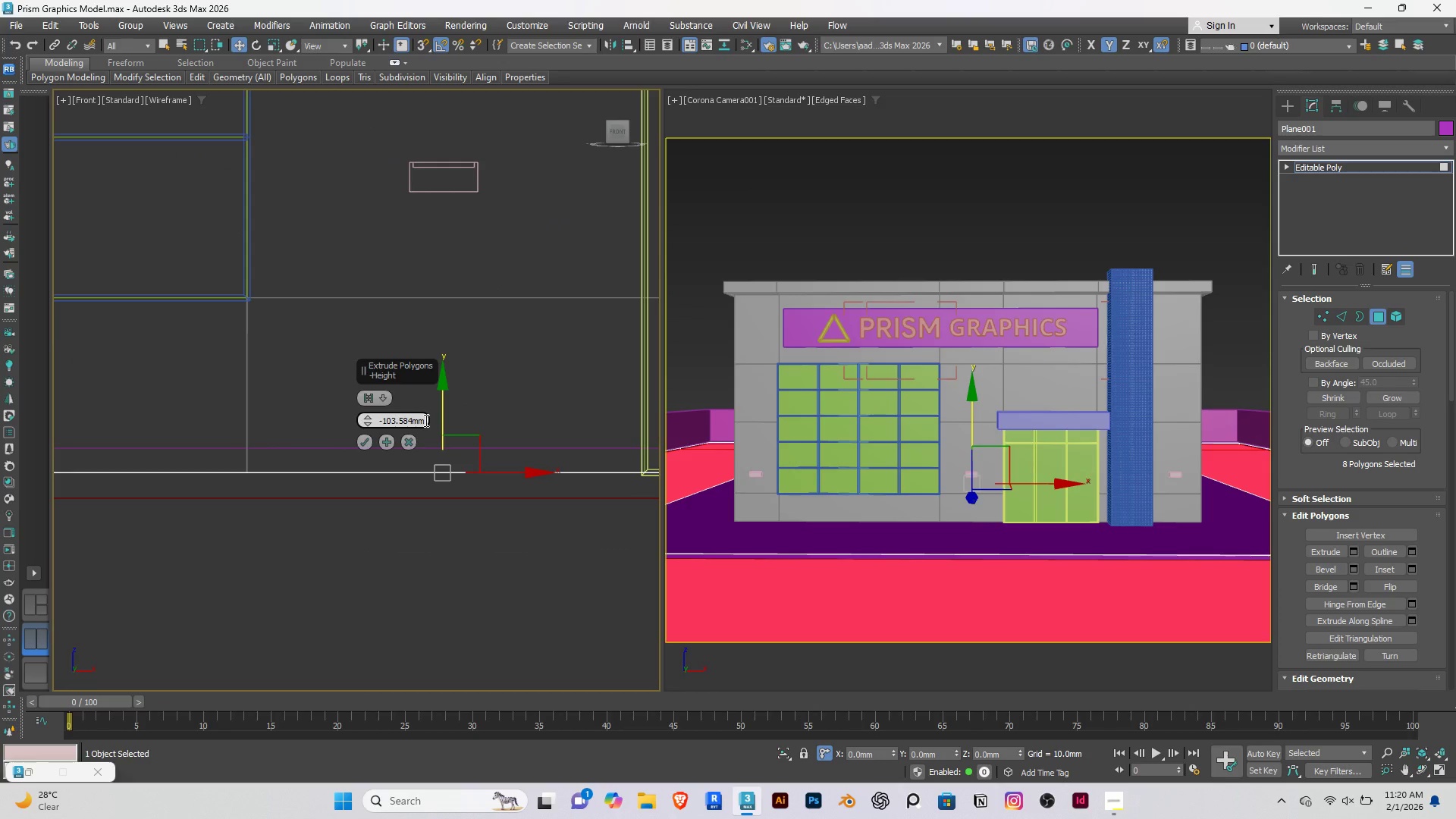 
left_click([425, 420])
 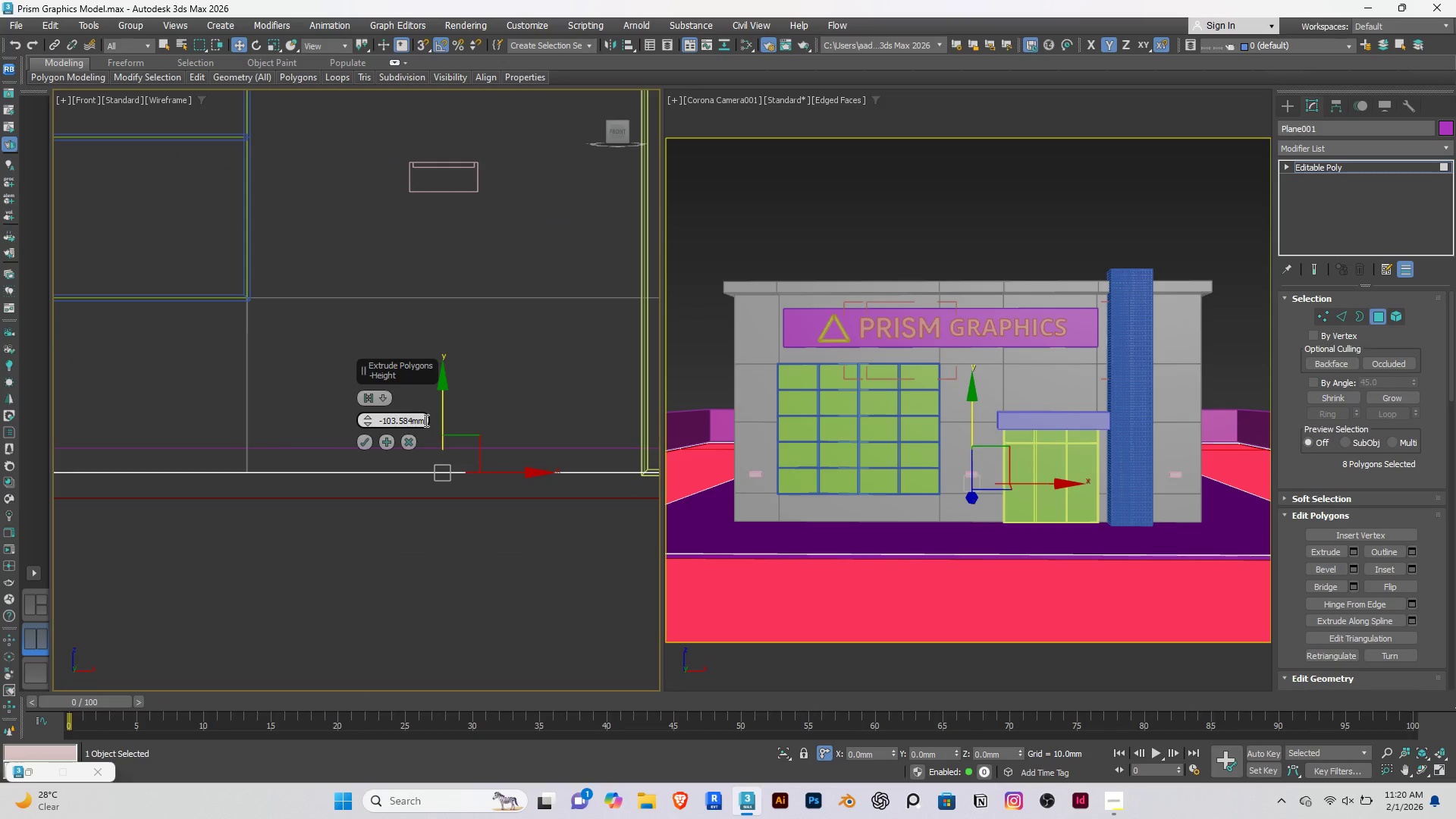 
left_click_drag(start_coordinate=[425, 420], to_coordinate=[372, 431])
 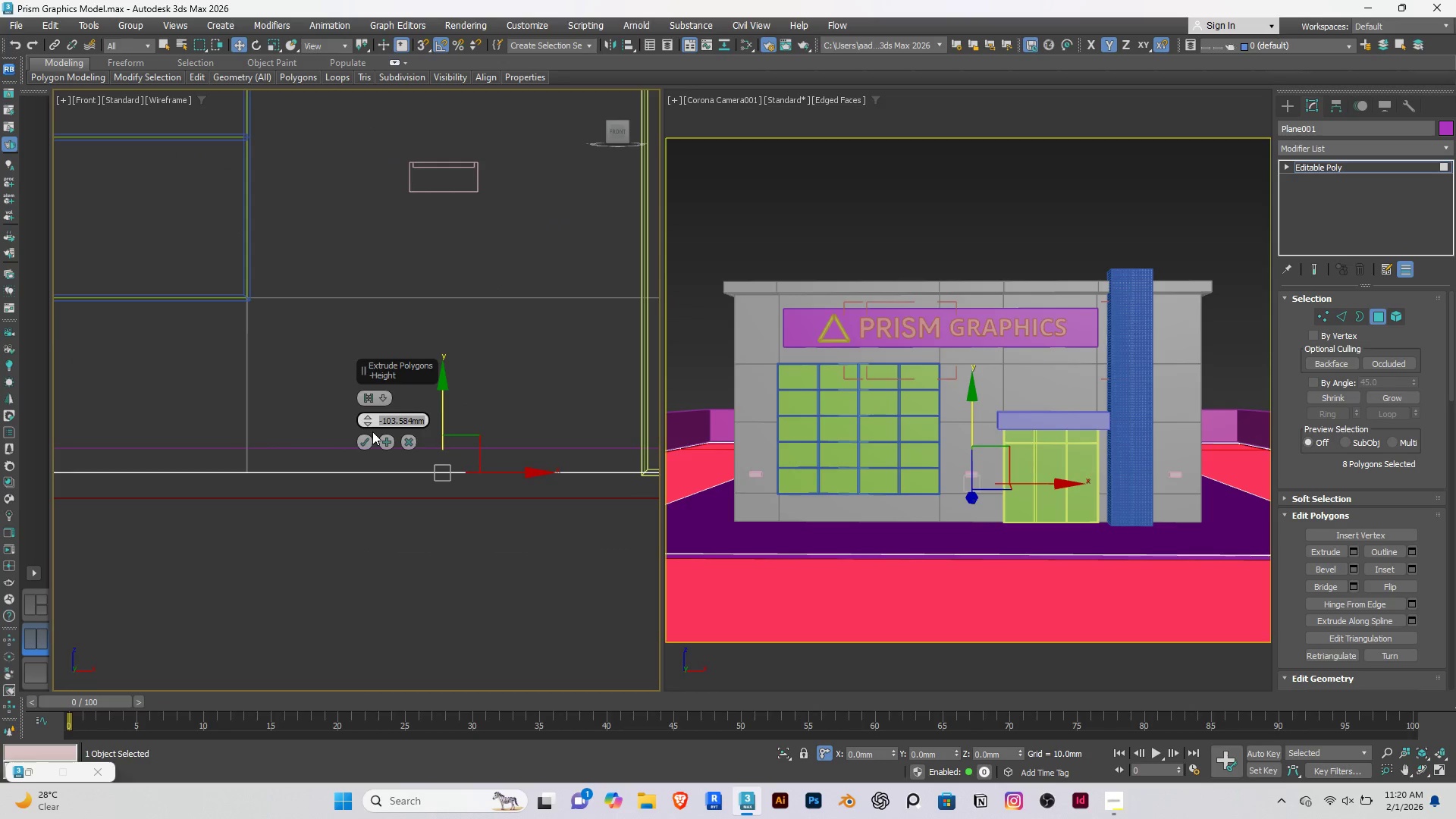 
type(-150)
 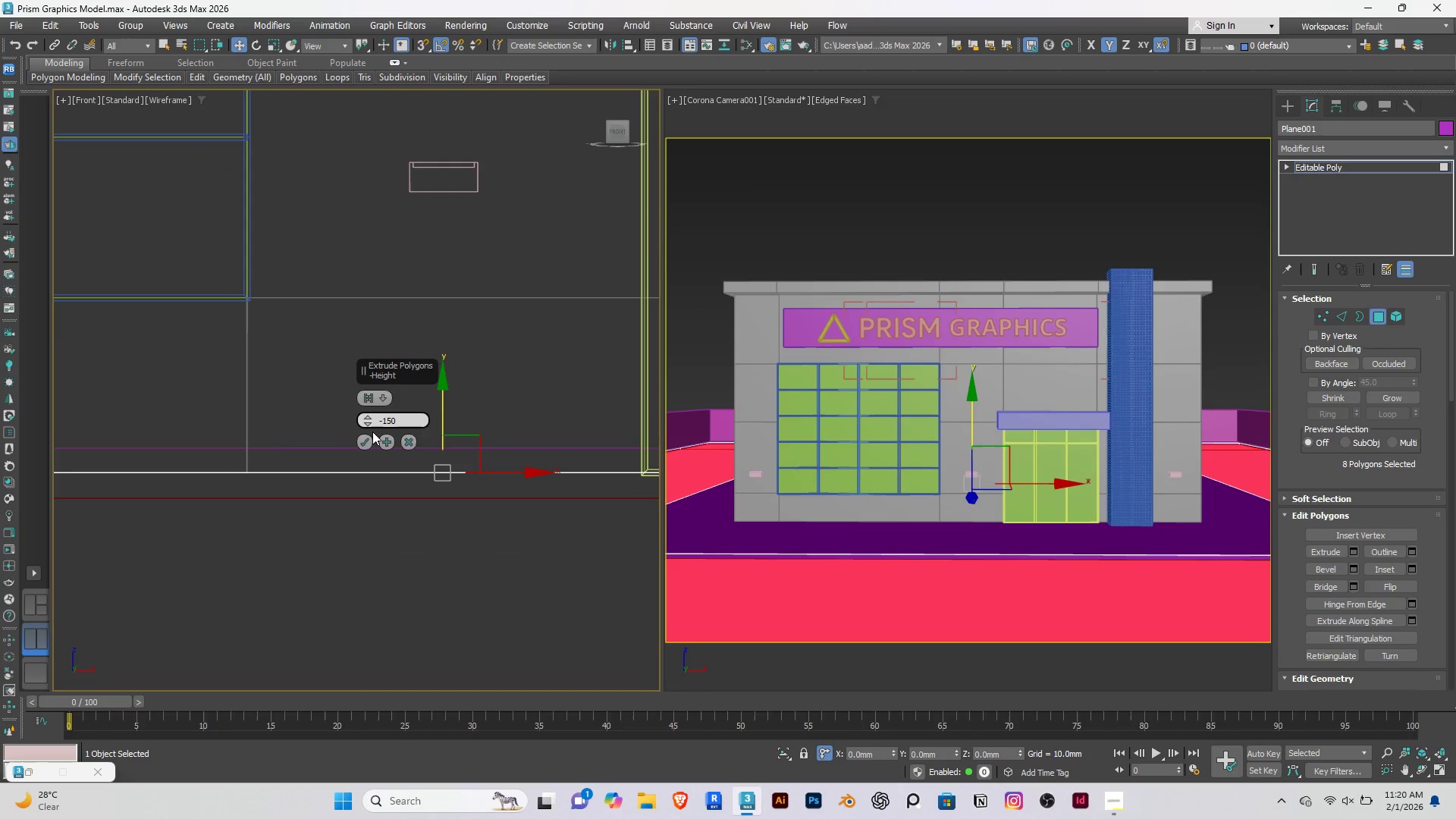 
key(Enter)
 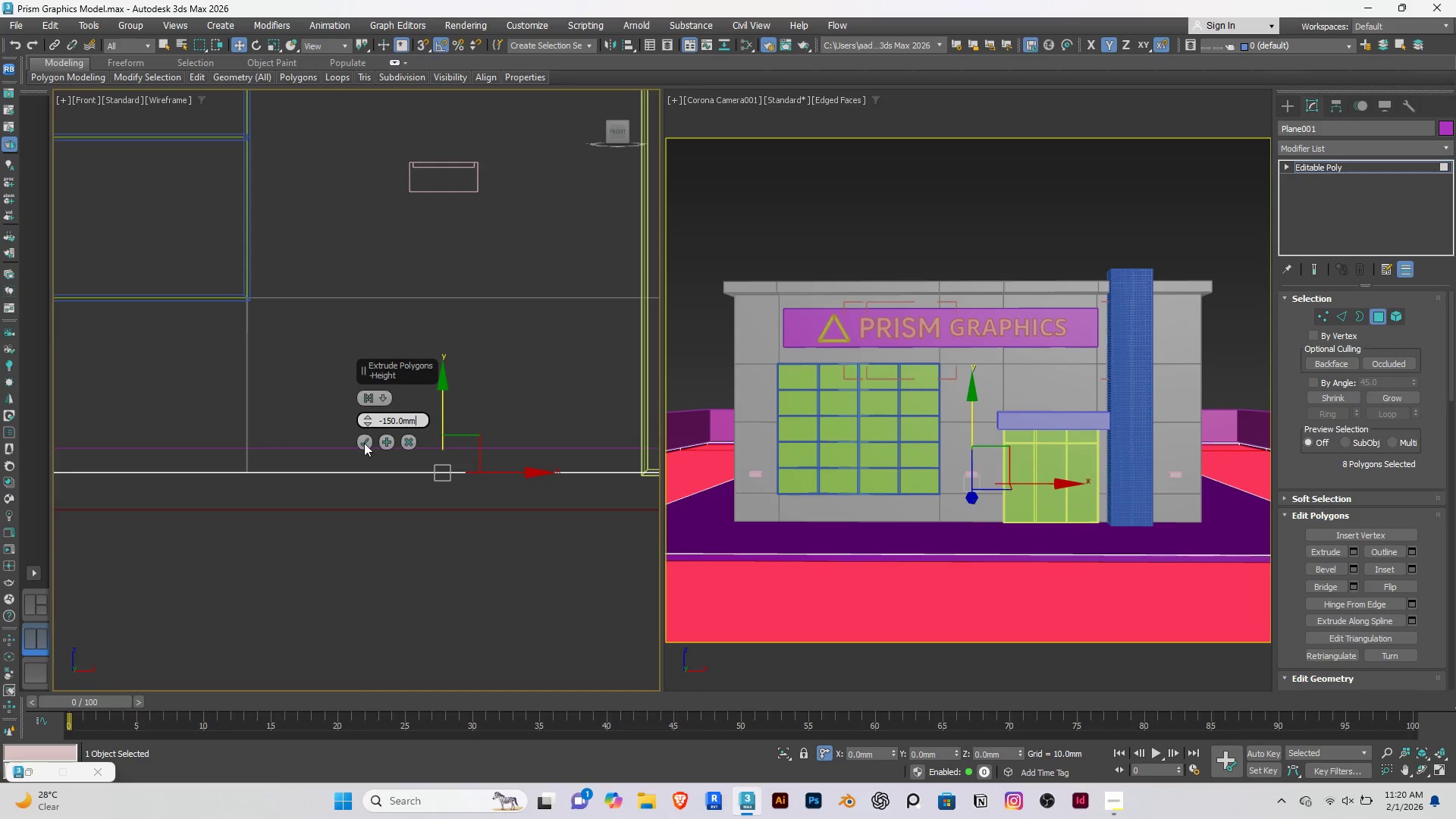 
double_click([429, 624])
 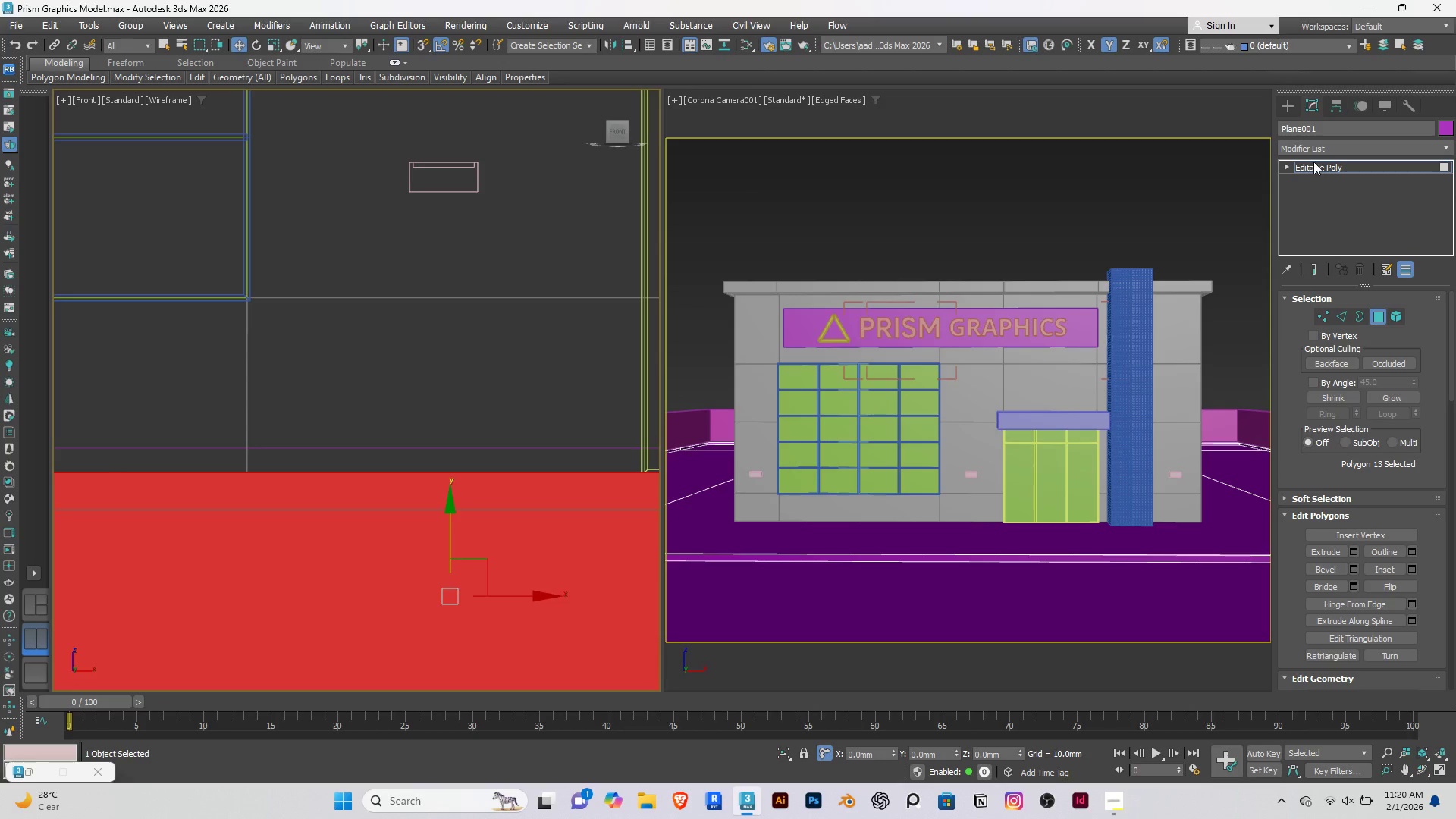 
double_click([915, 190])
 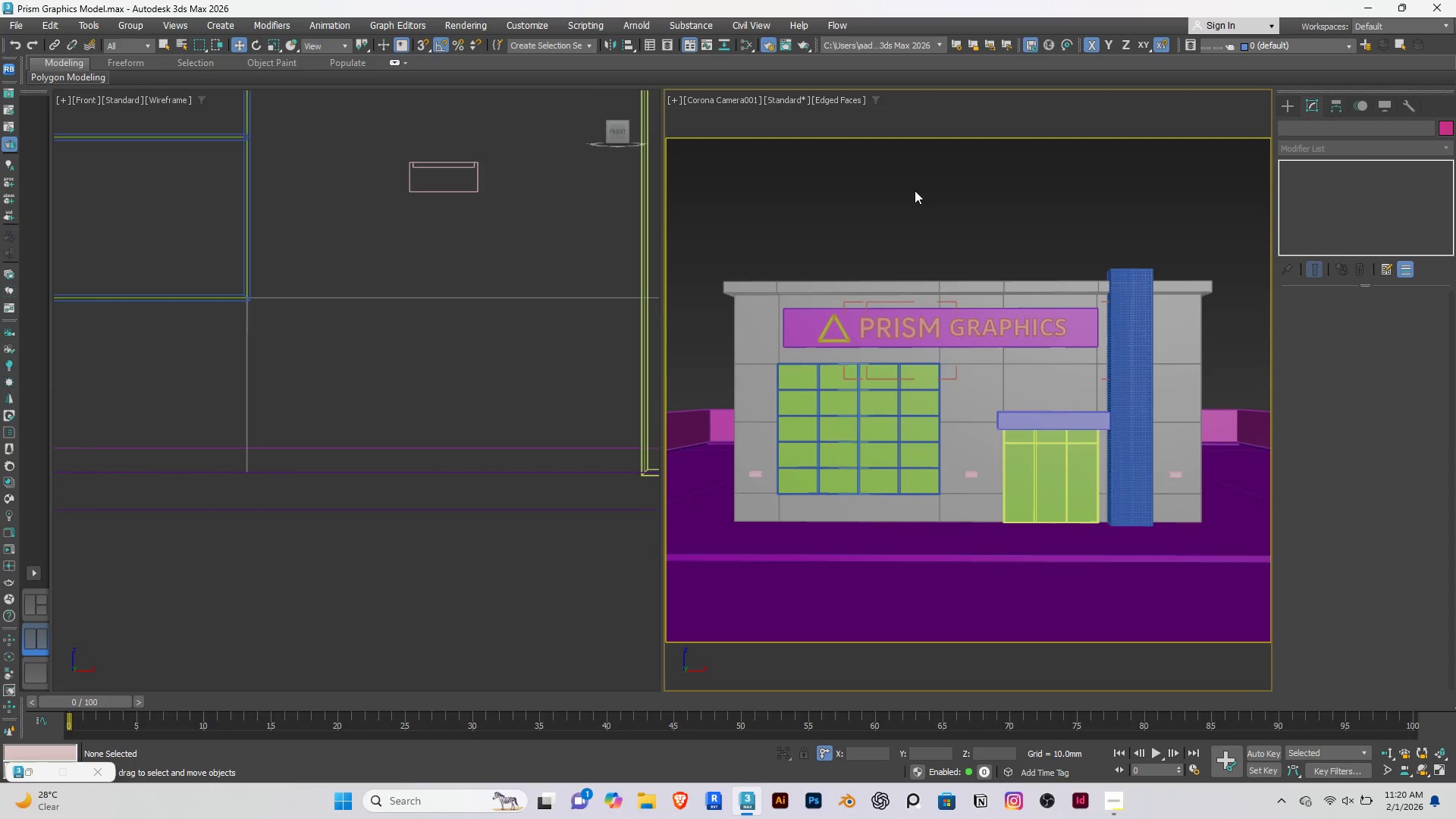 
key(Control+S)
 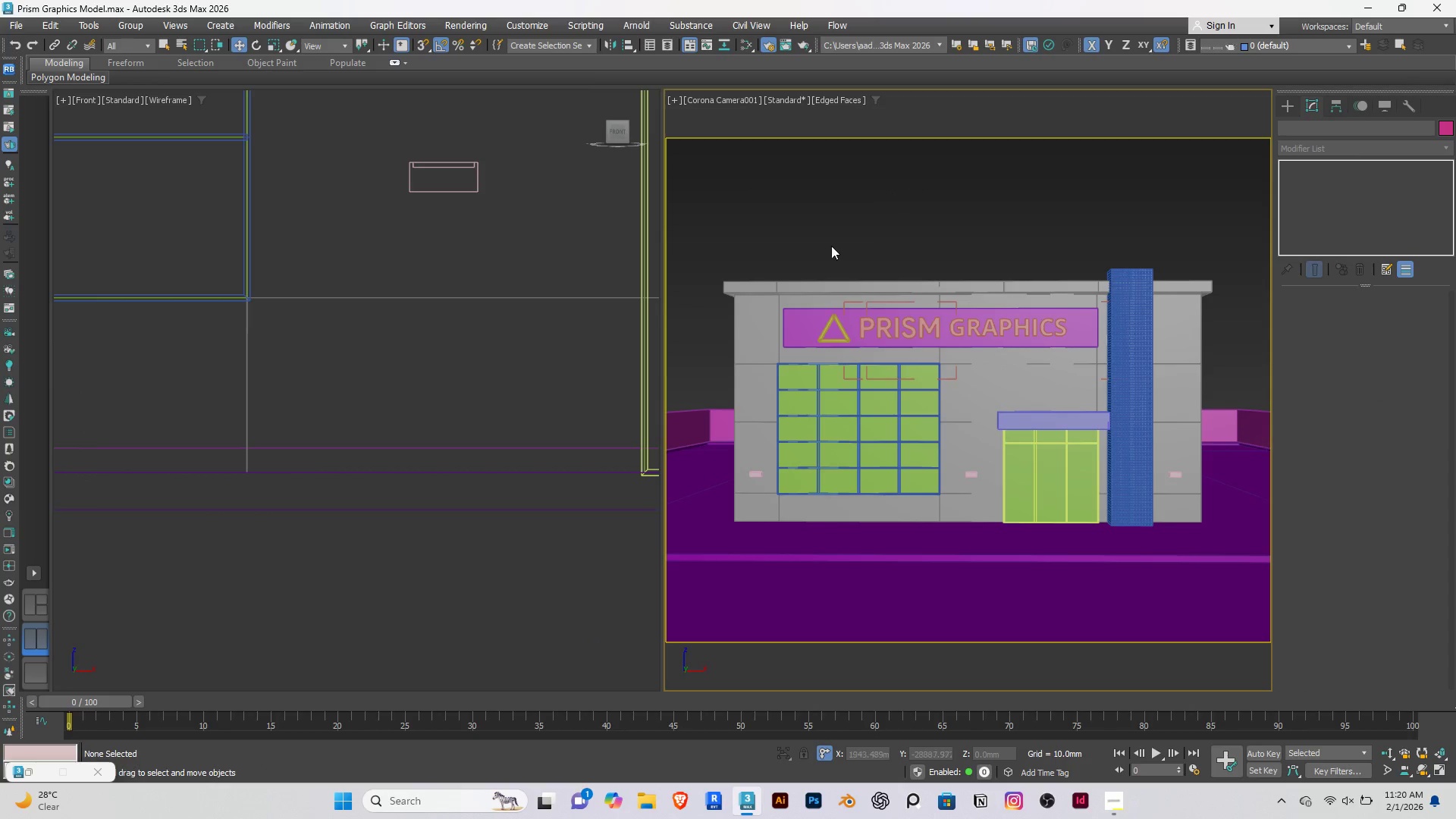 
wait(5.09)
 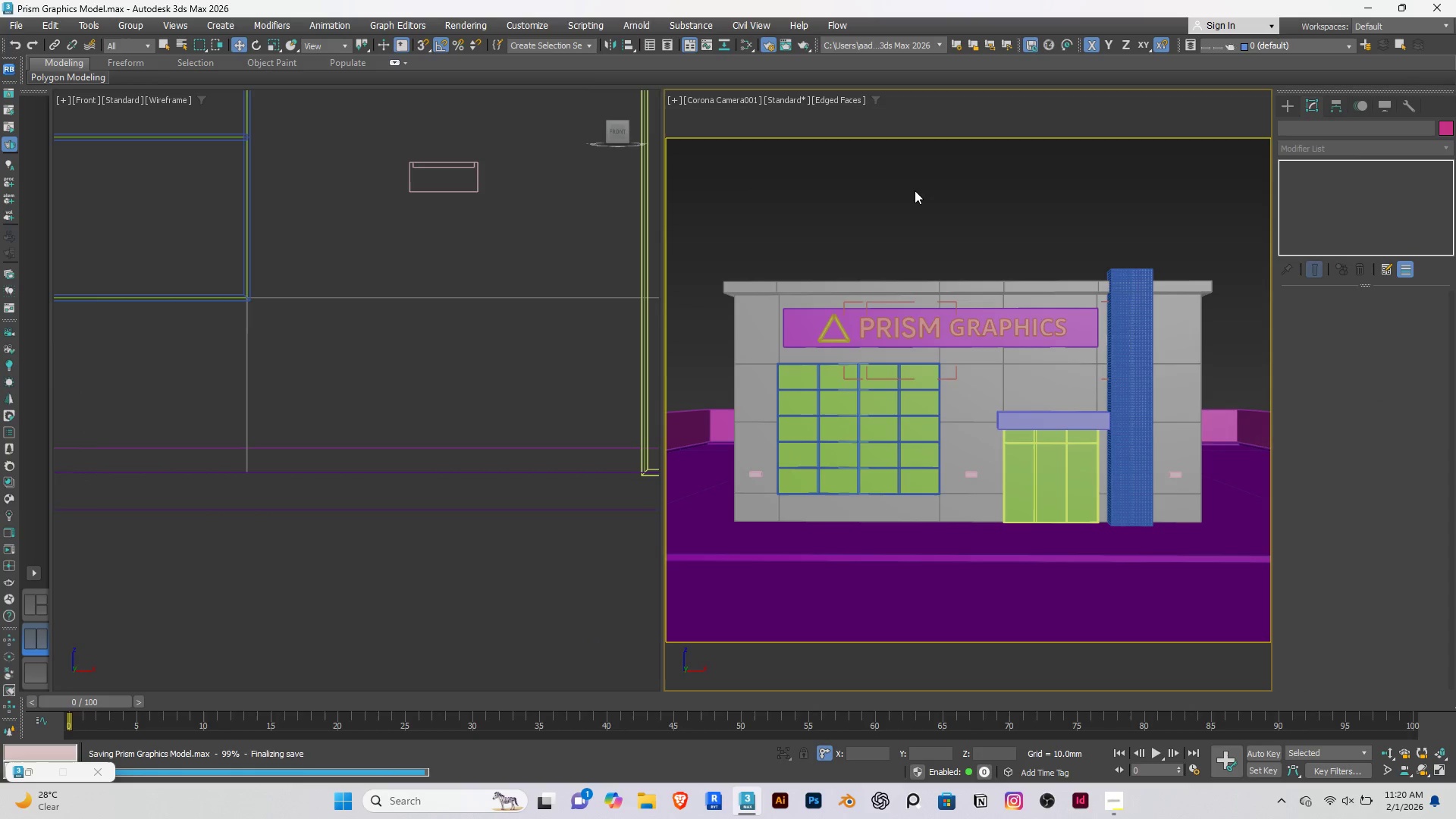 
left_click([539, 568])
 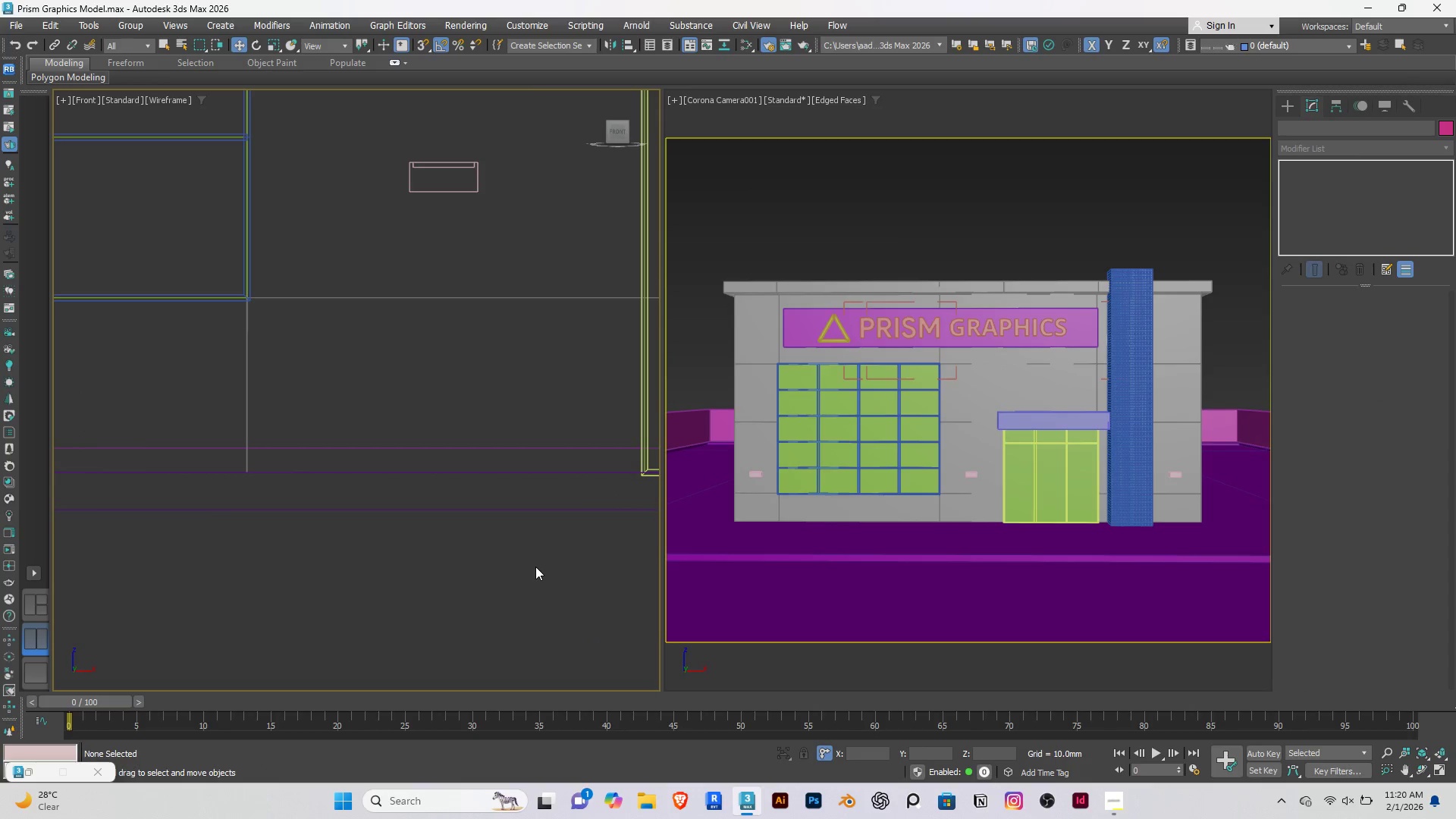 
scroll: coordinate [535, 566], scroll_direction: down, amount: 3.0
 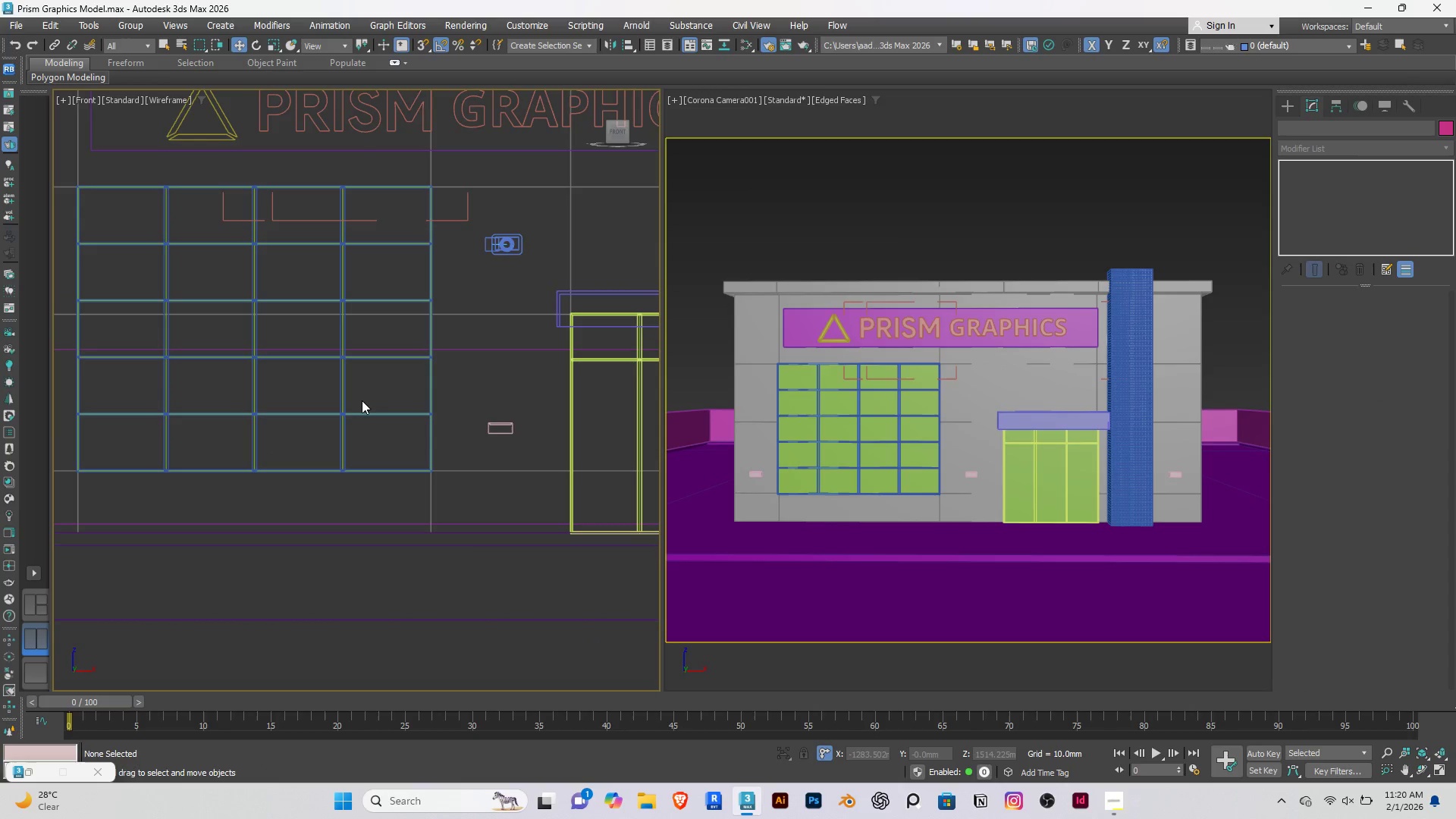 
type(tz)
 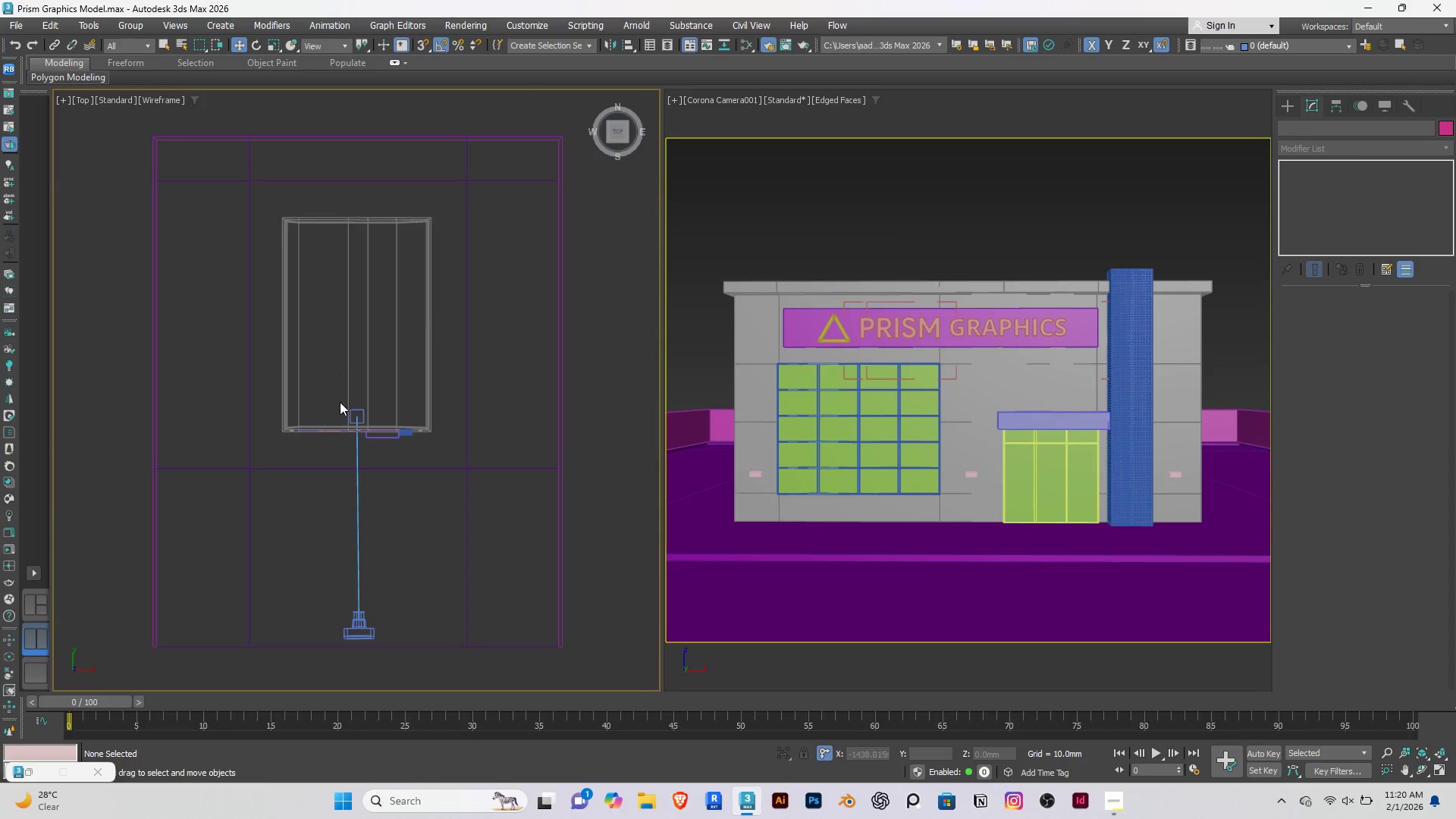 
scroll: coordinate [356, 458], scroll_direction: up, amount: 5.0
 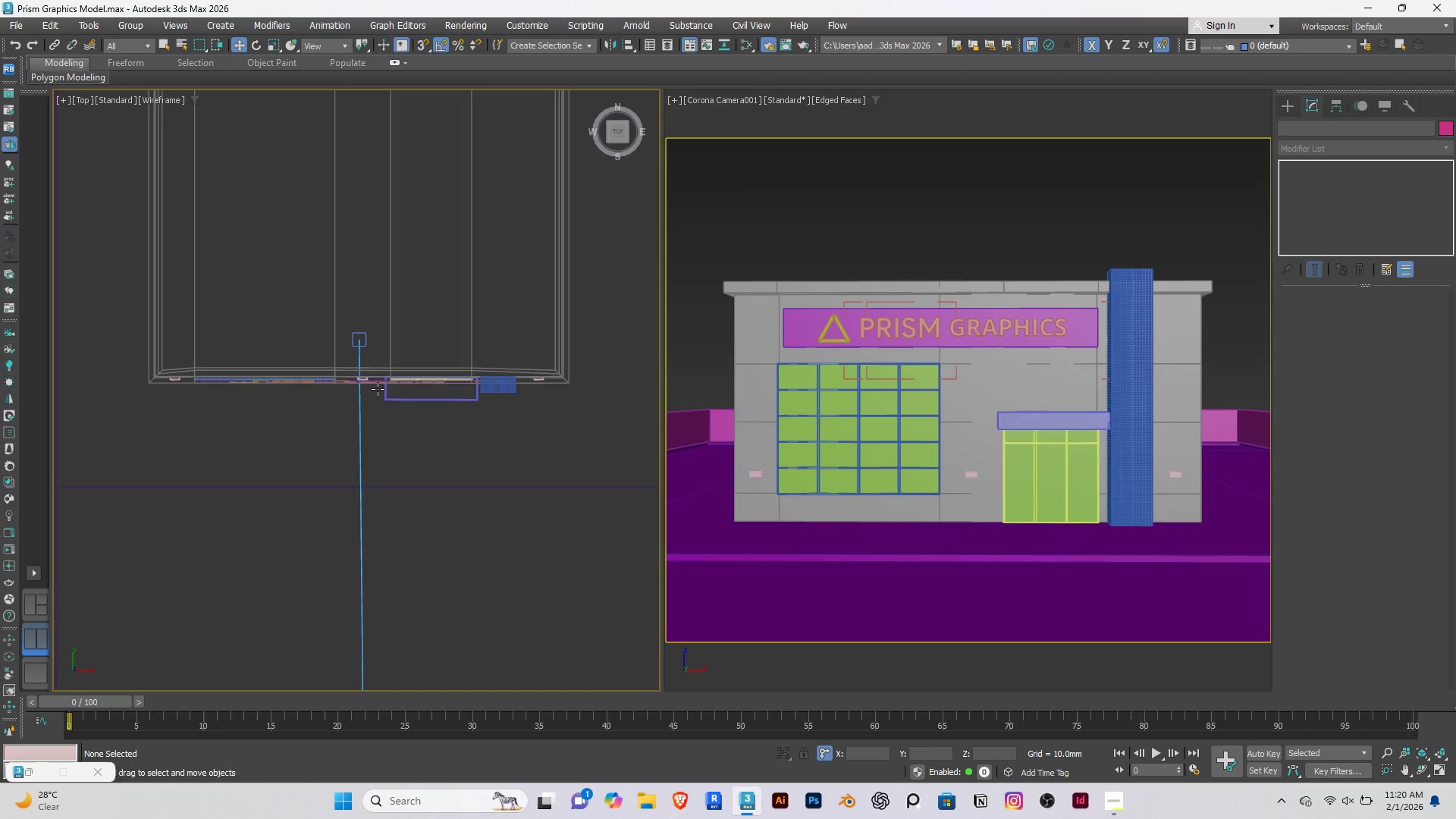 
hold_key(key=AltRight, duration=0.67)
 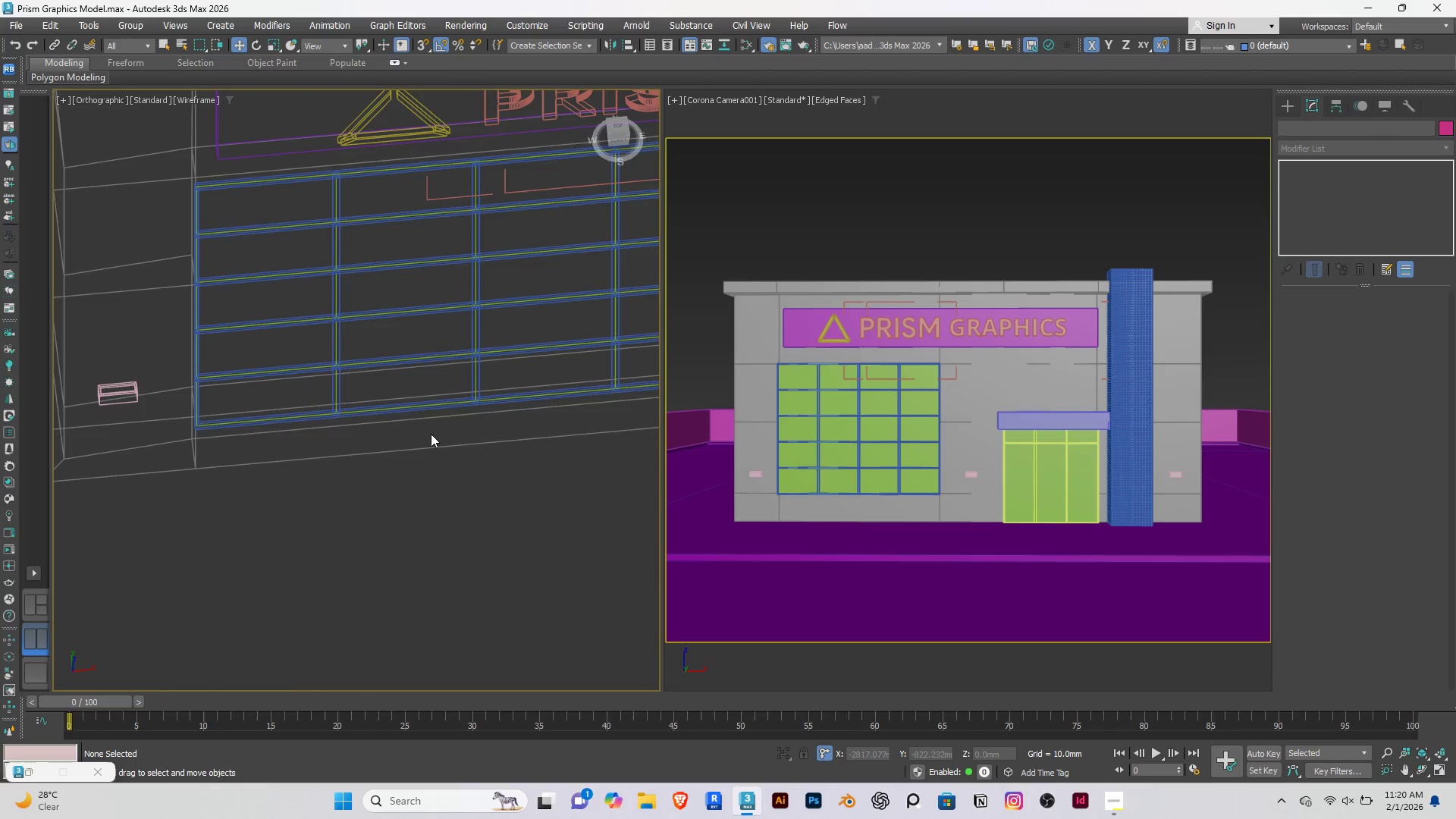 
scroll: coordinate [175, 378], scroll_direction: up, amount: 4.0
 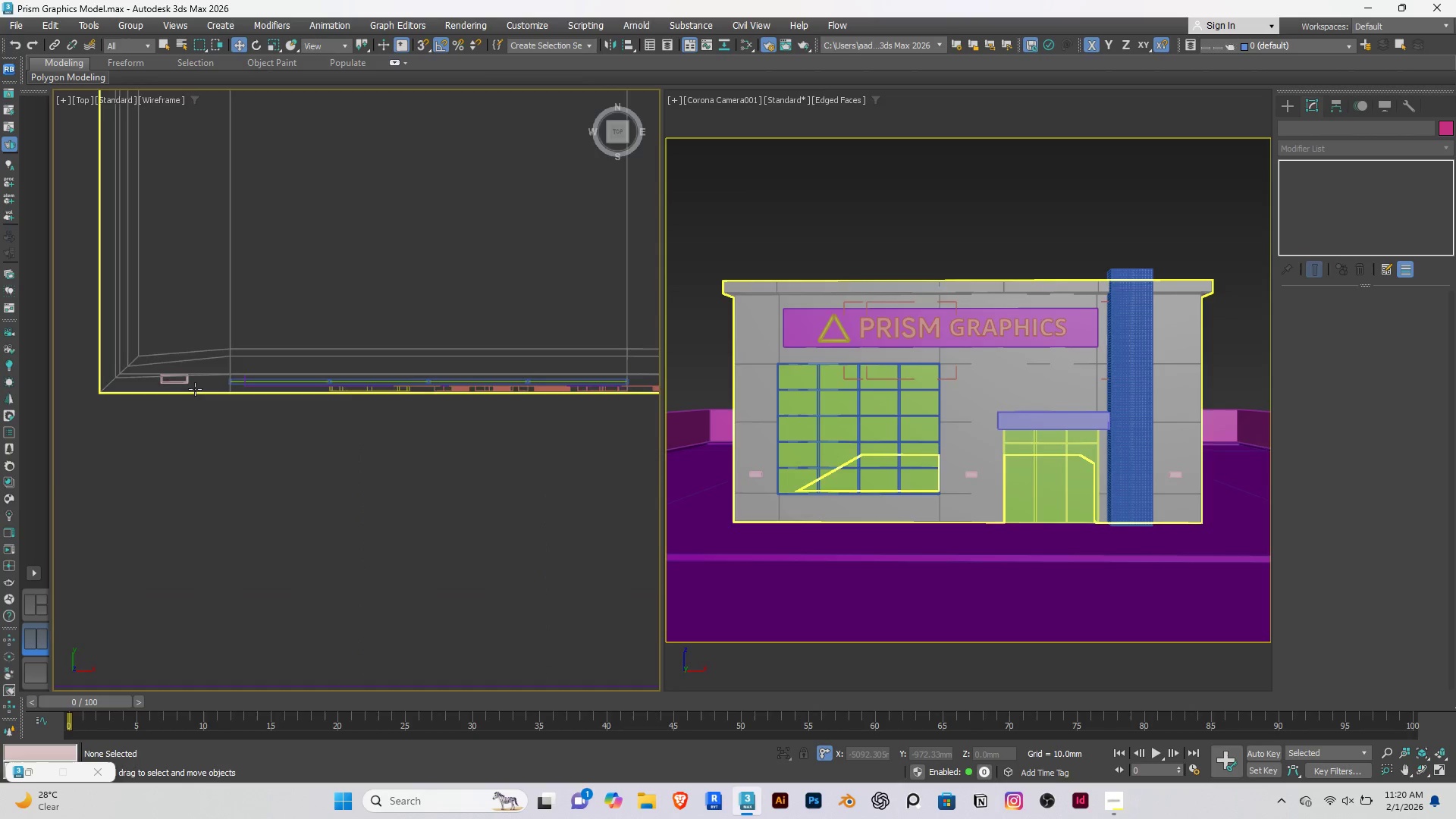 
key(F3)
 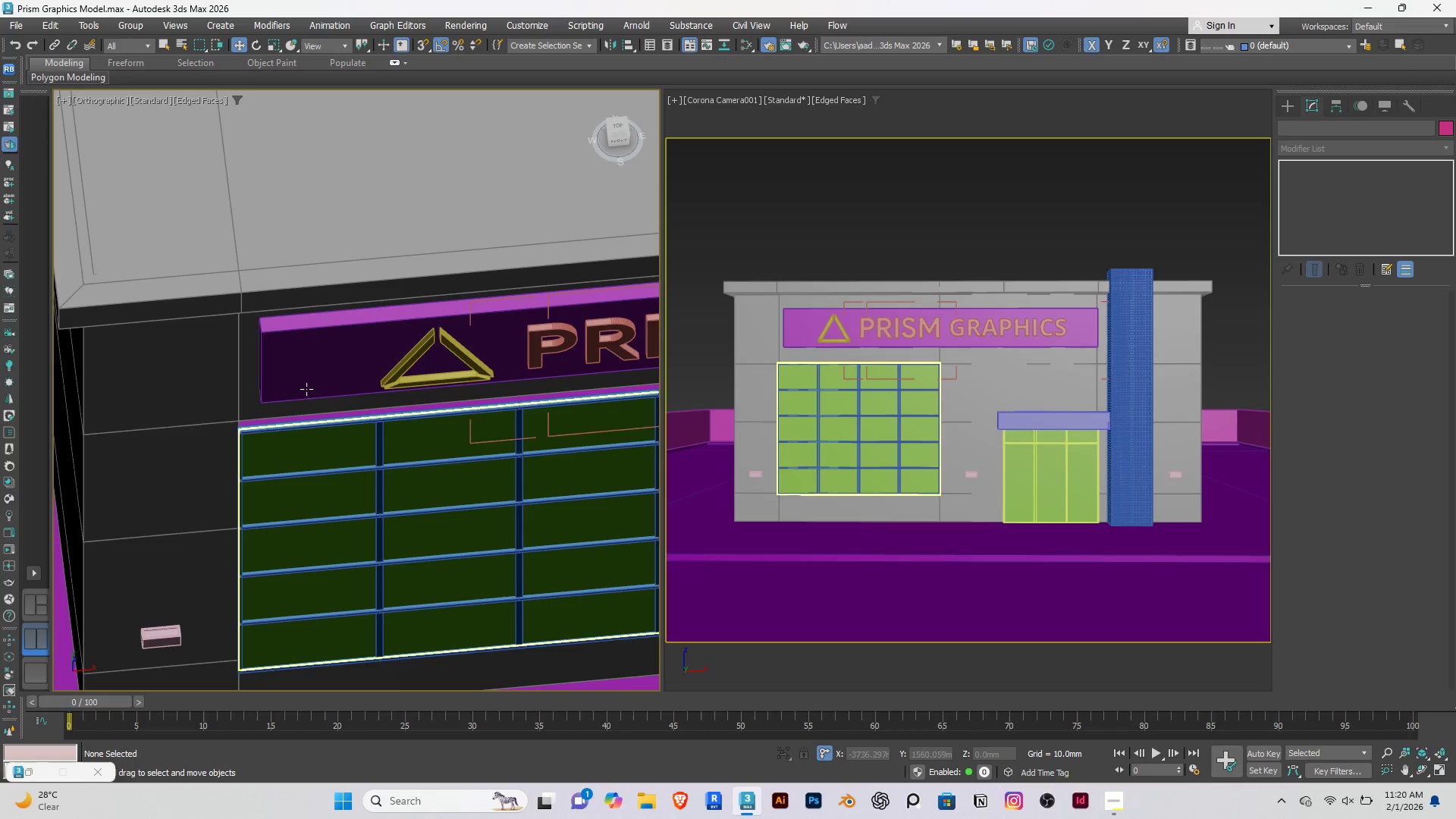 
left_click([300, 376])
 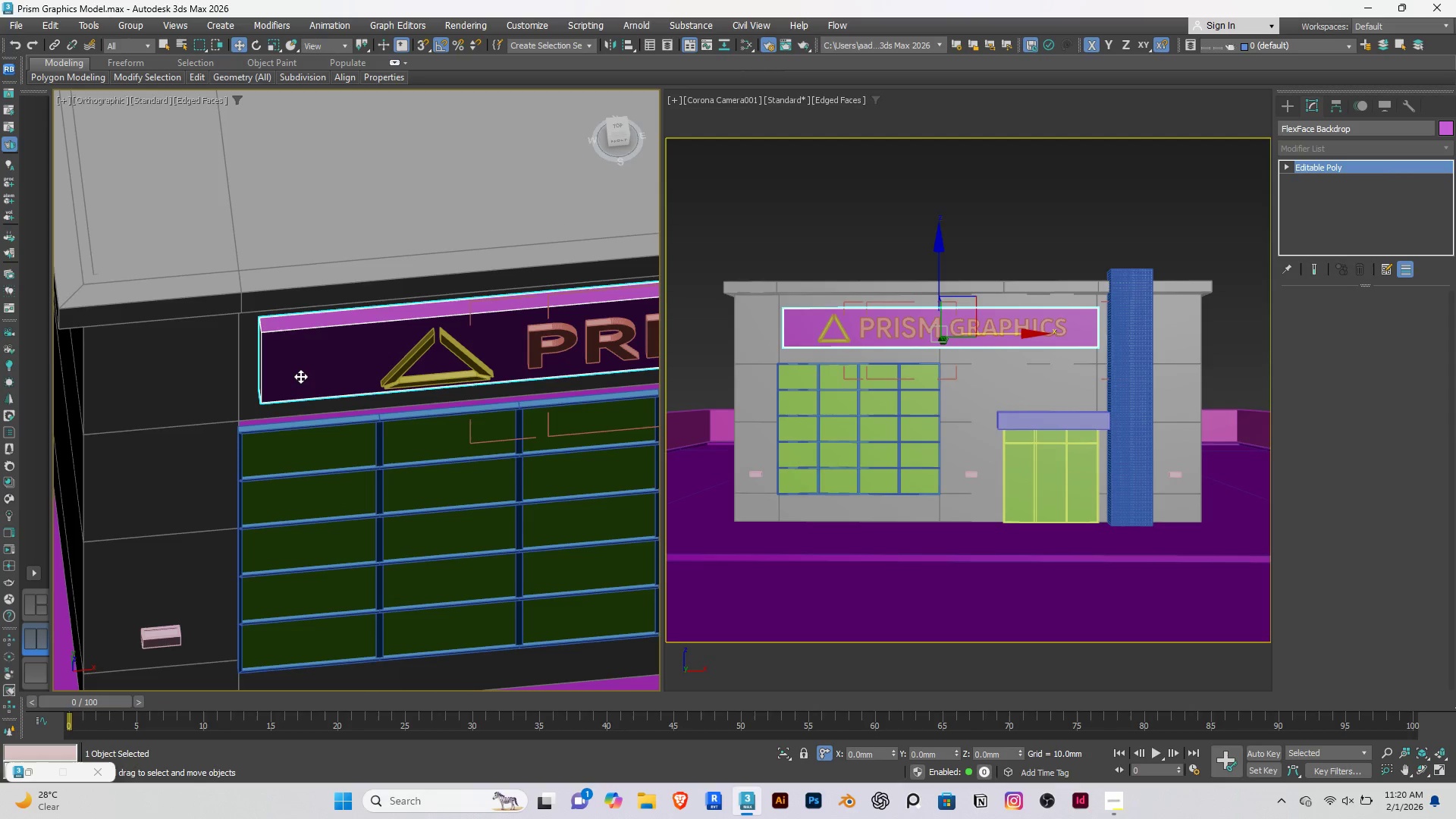 
key(Alt+Q)
 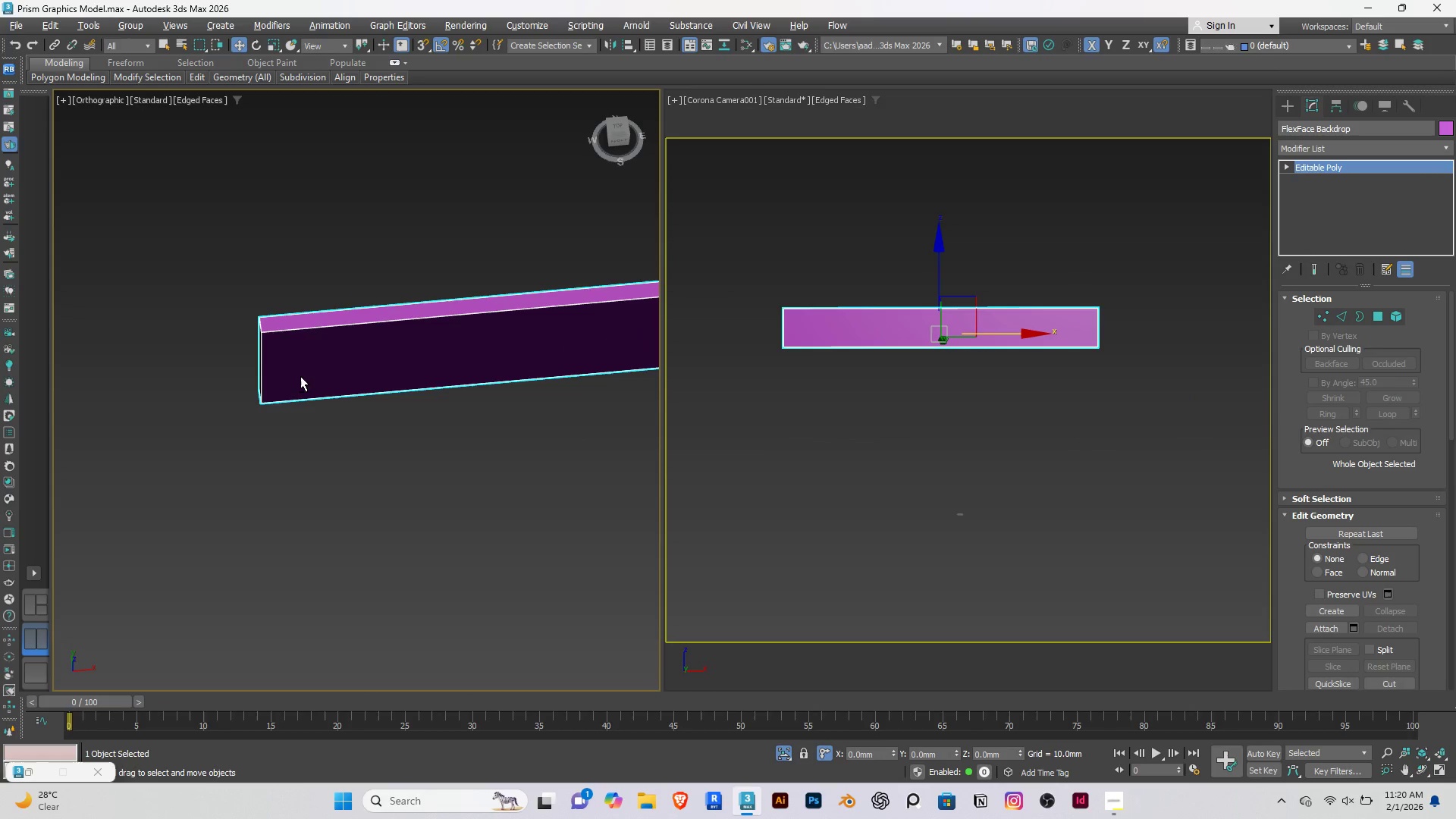 
hold_key(key=AltRight, duration=1.2)
 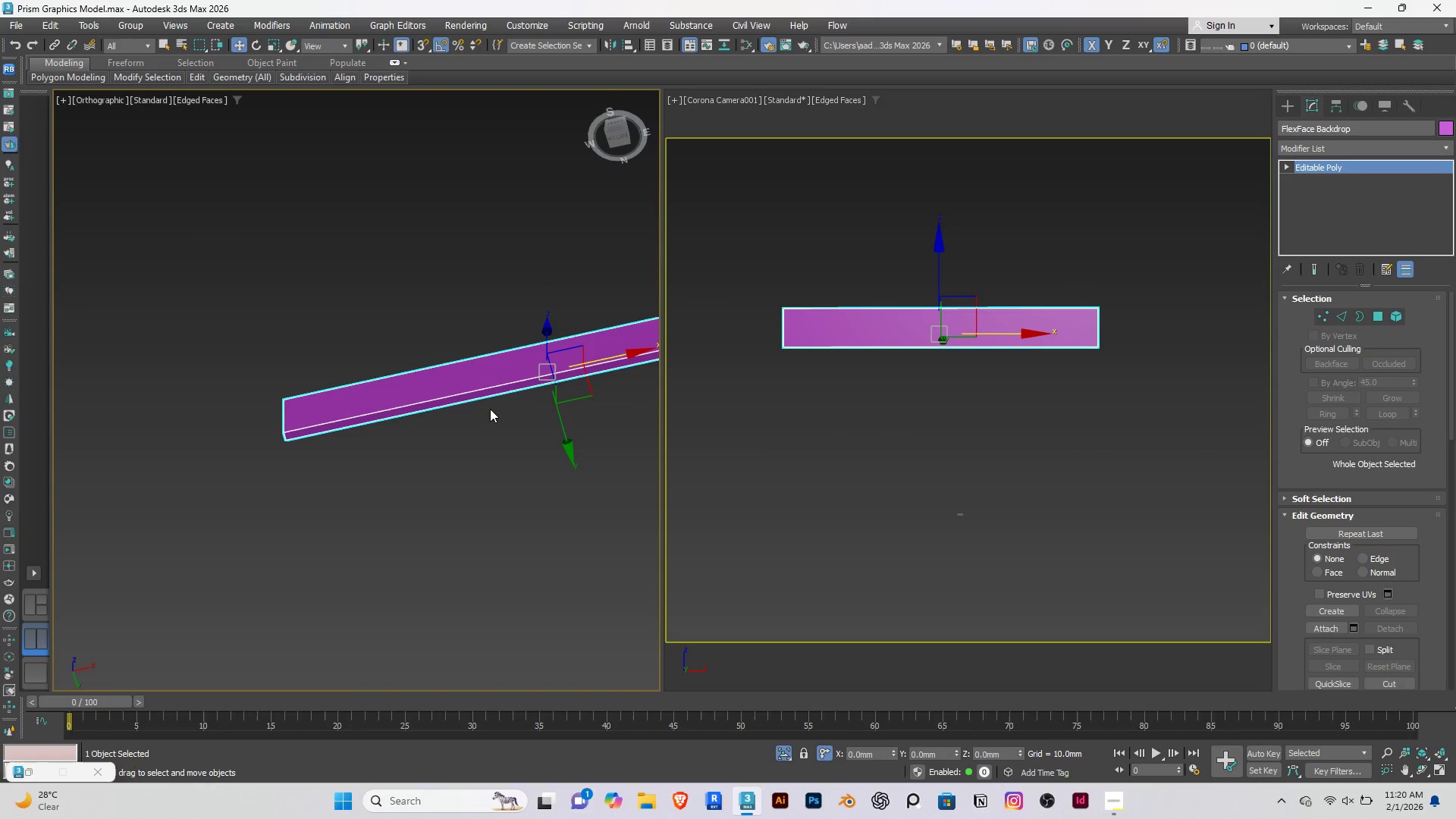 
scroll: coordinate [297, 413], scroll_direction: down, amount: 3.0
 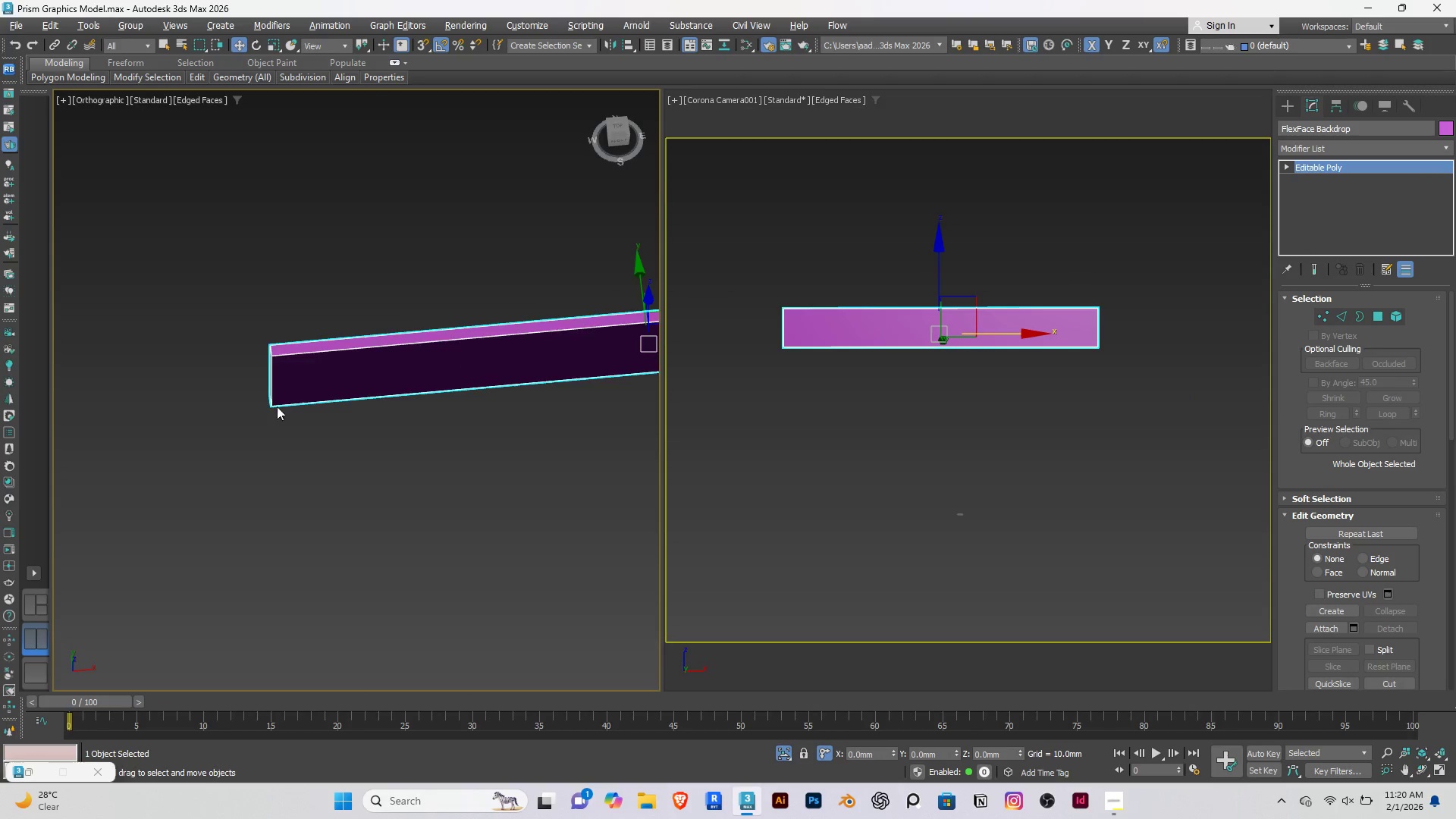 
key(F3)
 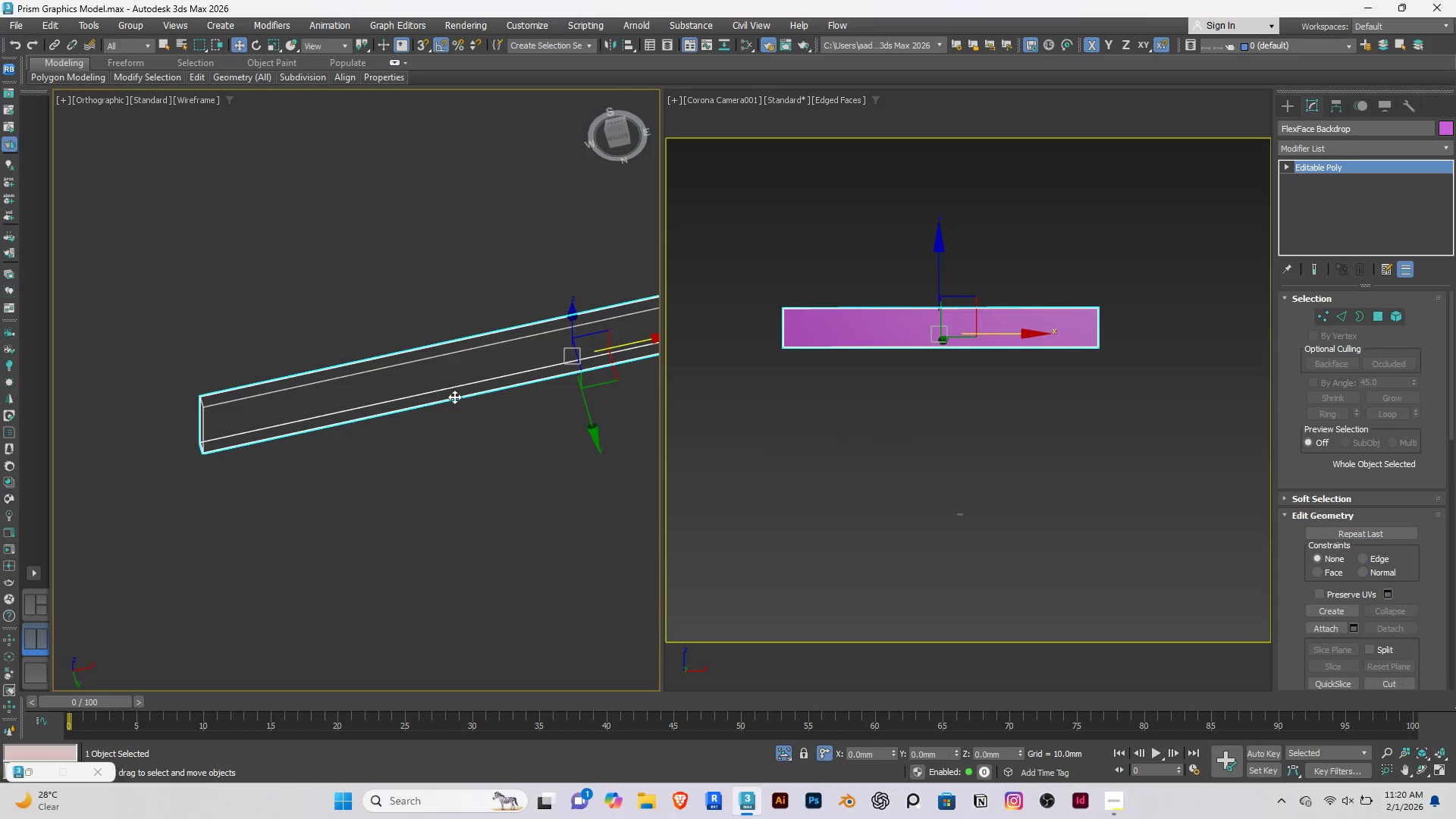 
scroll: coordinate [486, 408], scroll_direction: up, amount: 1.0
 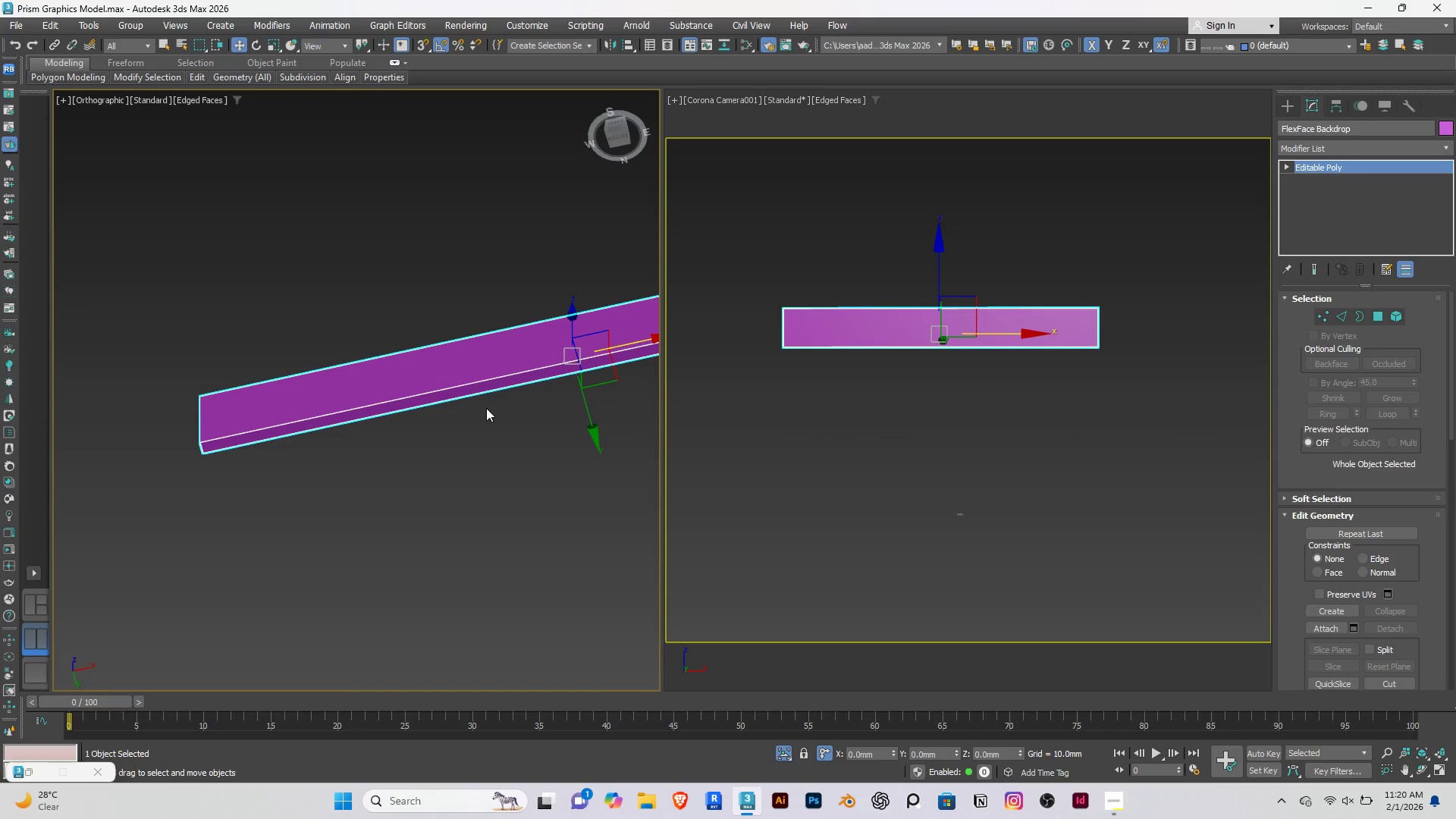 
left_click([457, 393])
 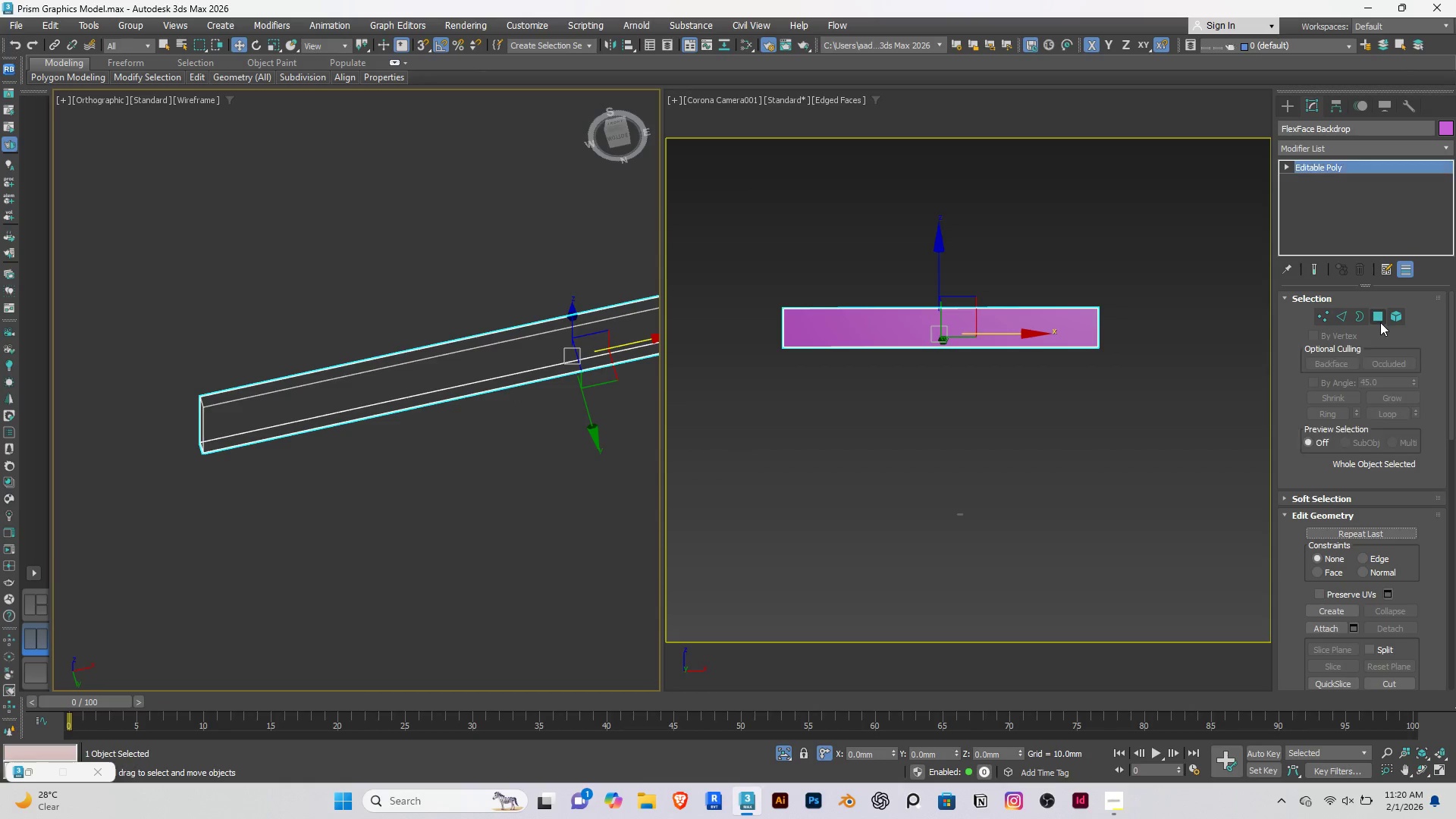 
left_click([1377, 318])
 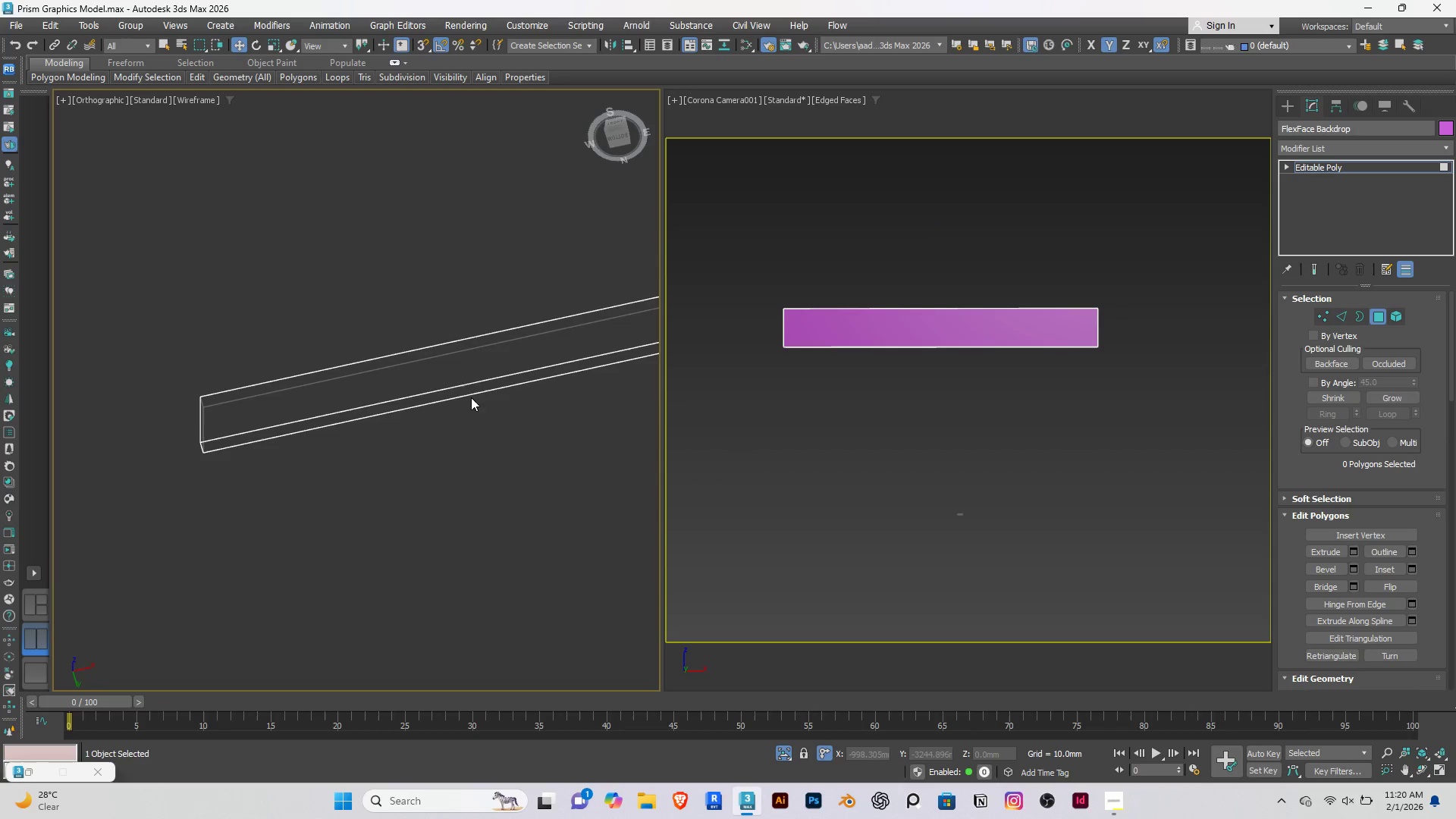 
left_click([470, 383])
 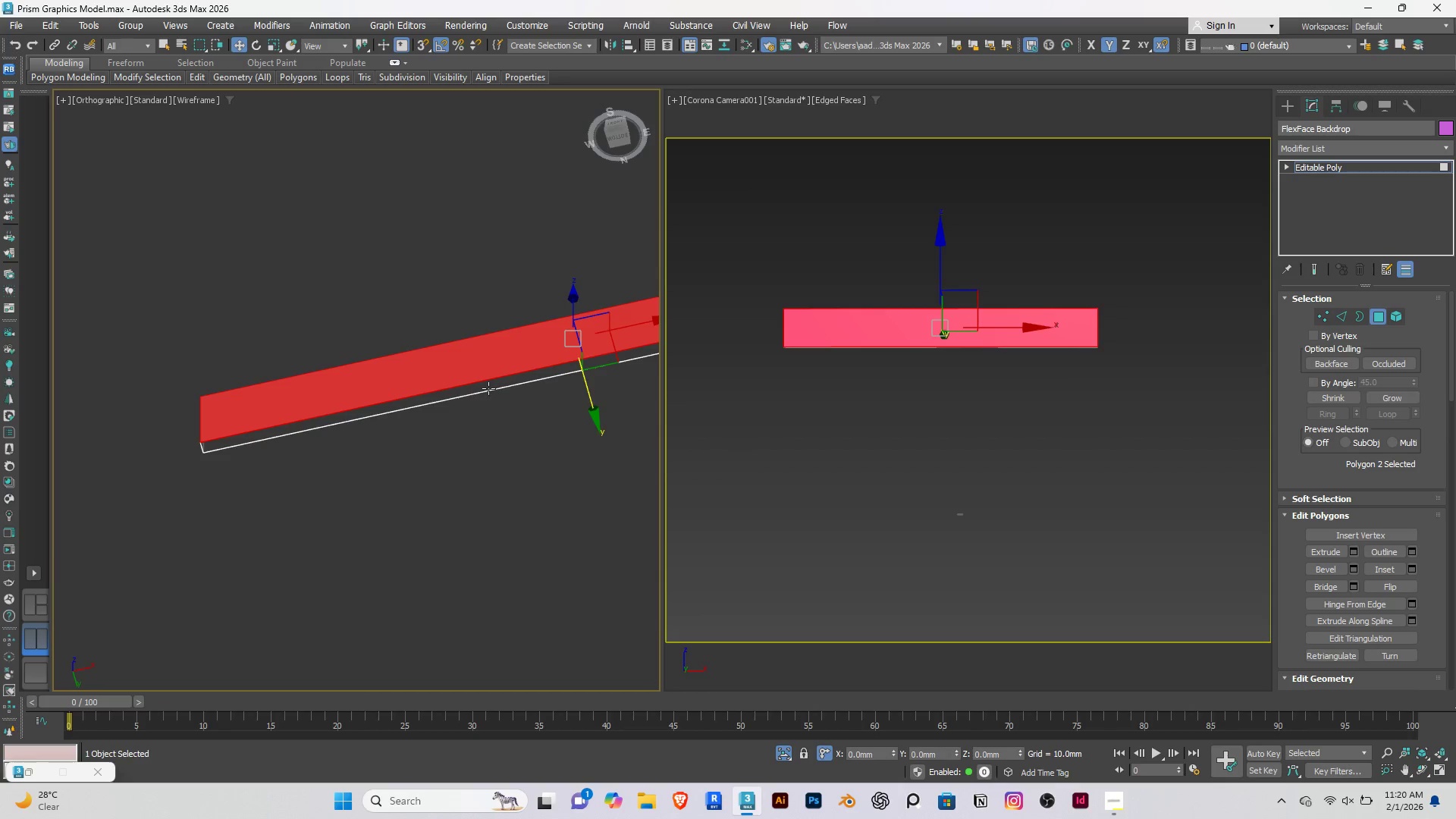 
left_click([483, 381])
 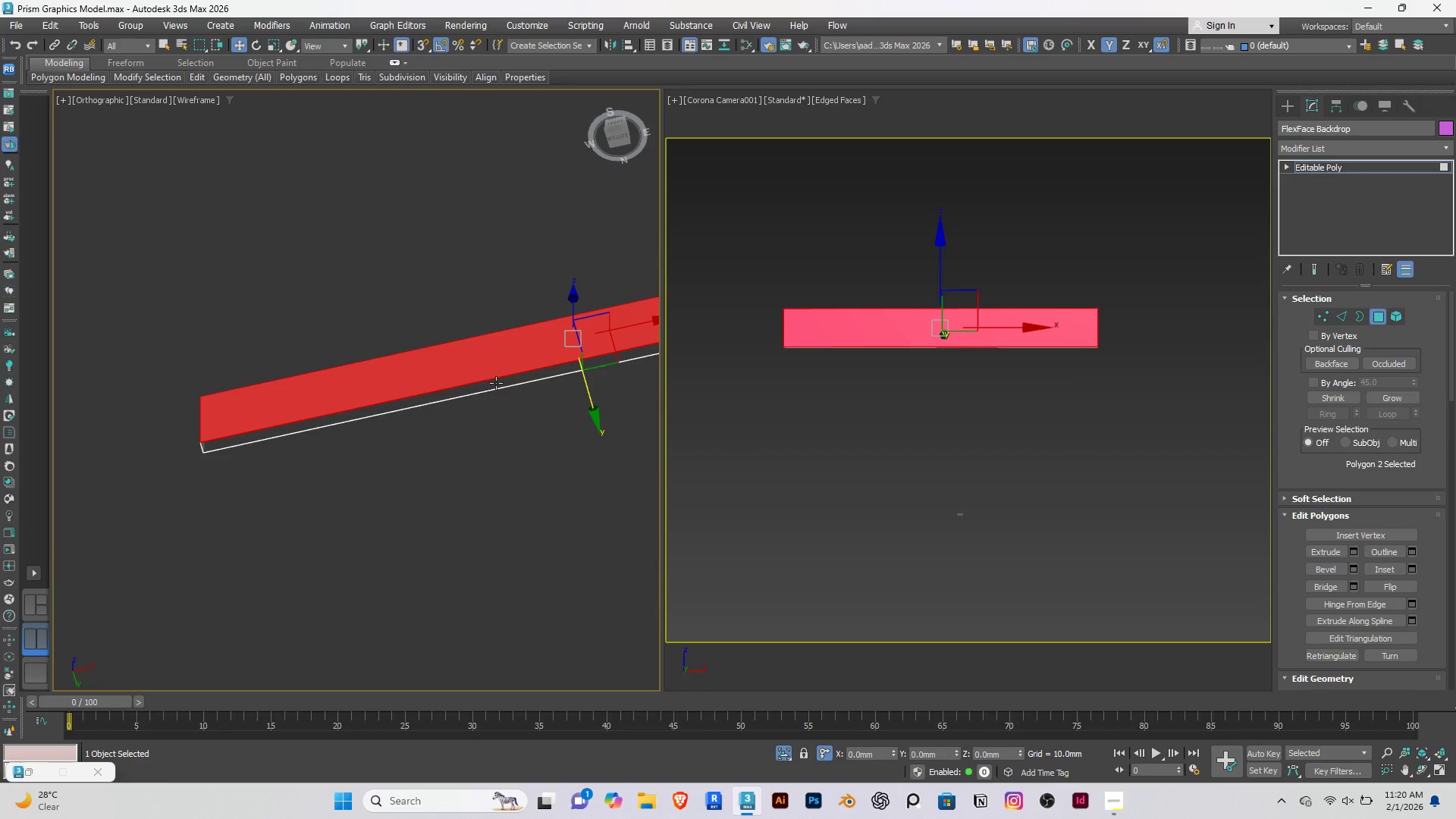 
double_click([496, 383])
 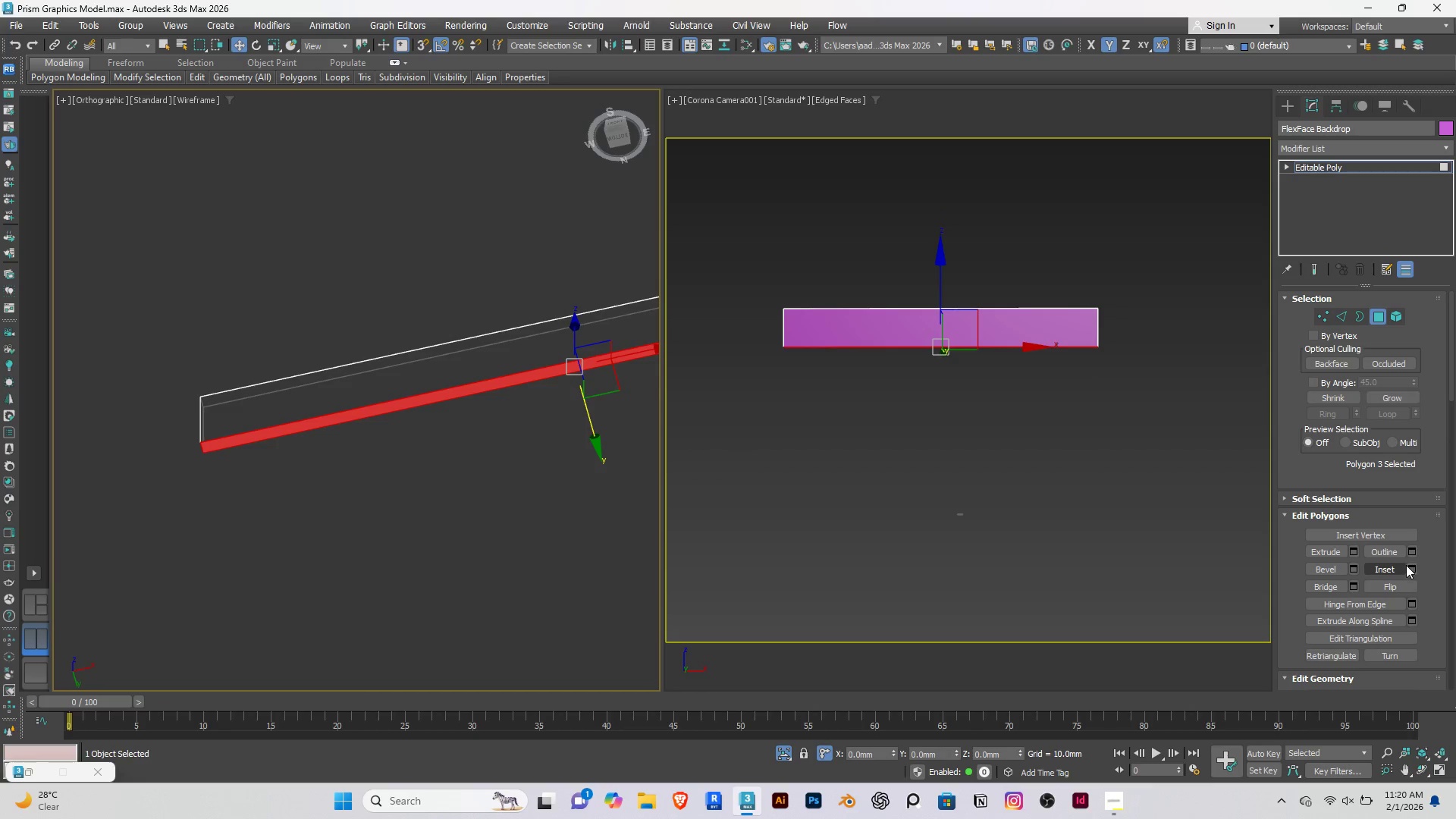 
left_click([1411, 566])
 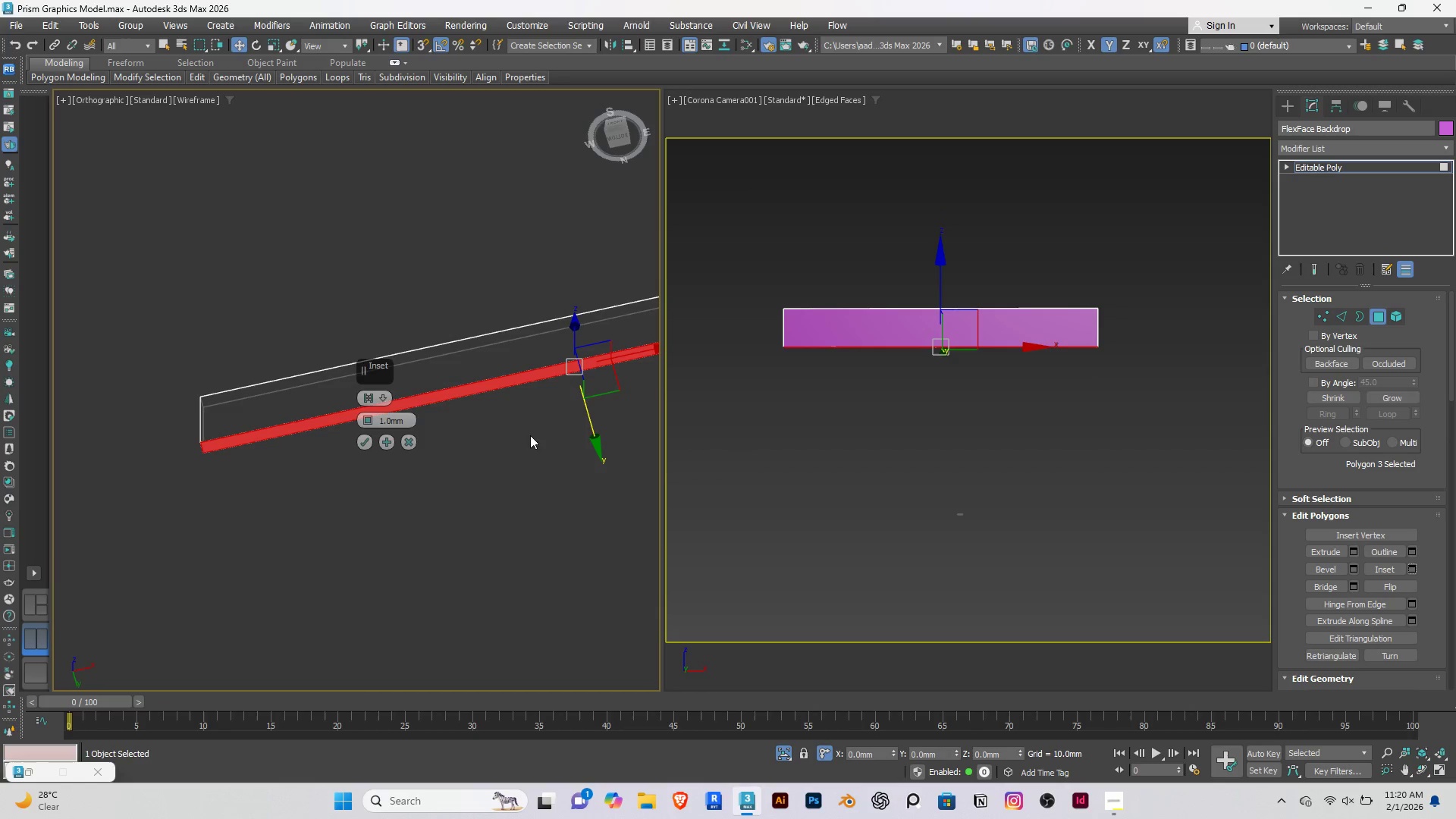 
scroll: coordinate [400, 387], scroll_direction: up, amount: 3.0
 